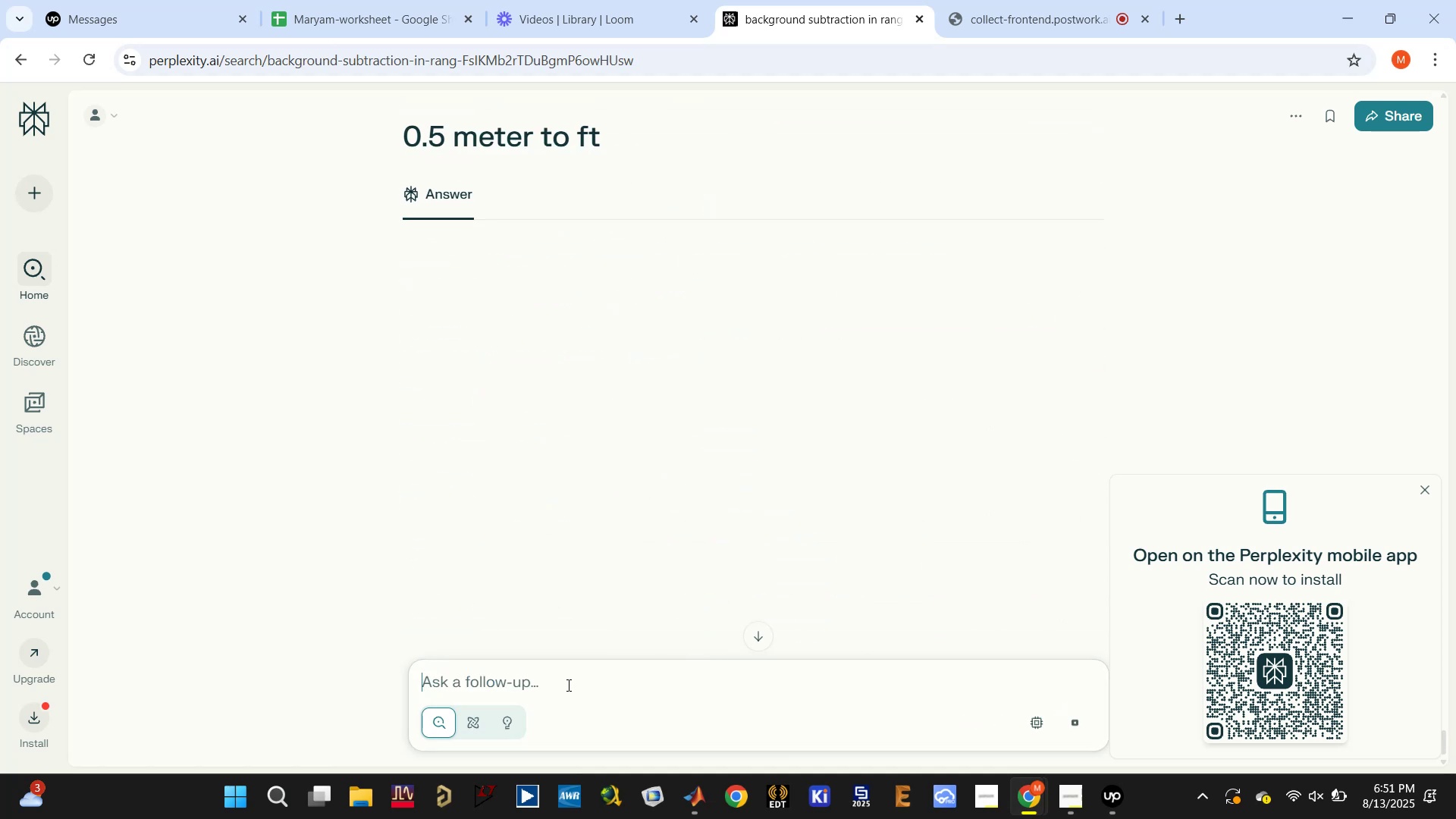 
left_click([574, 346])
 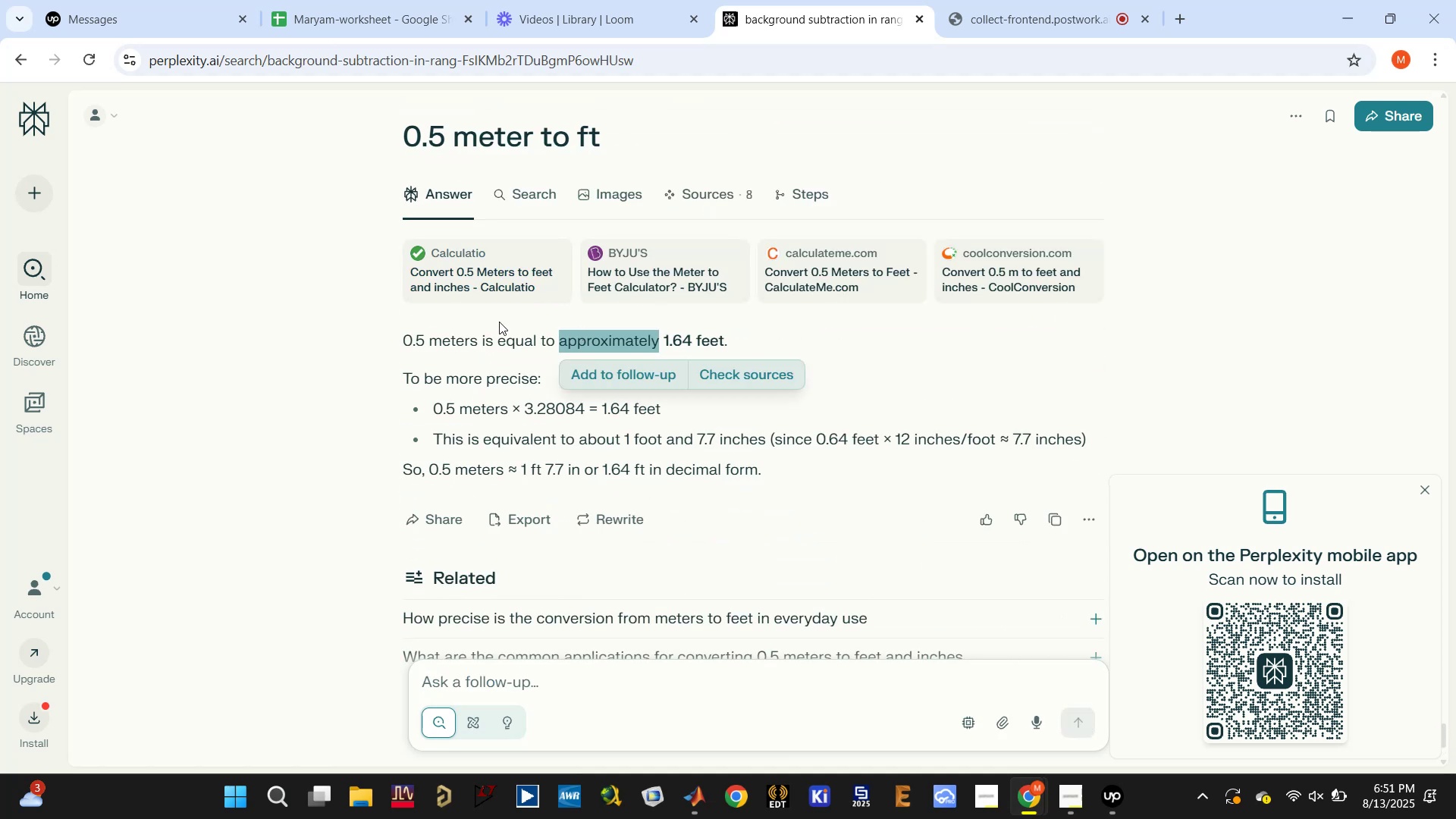 
double_click([498, 322])
 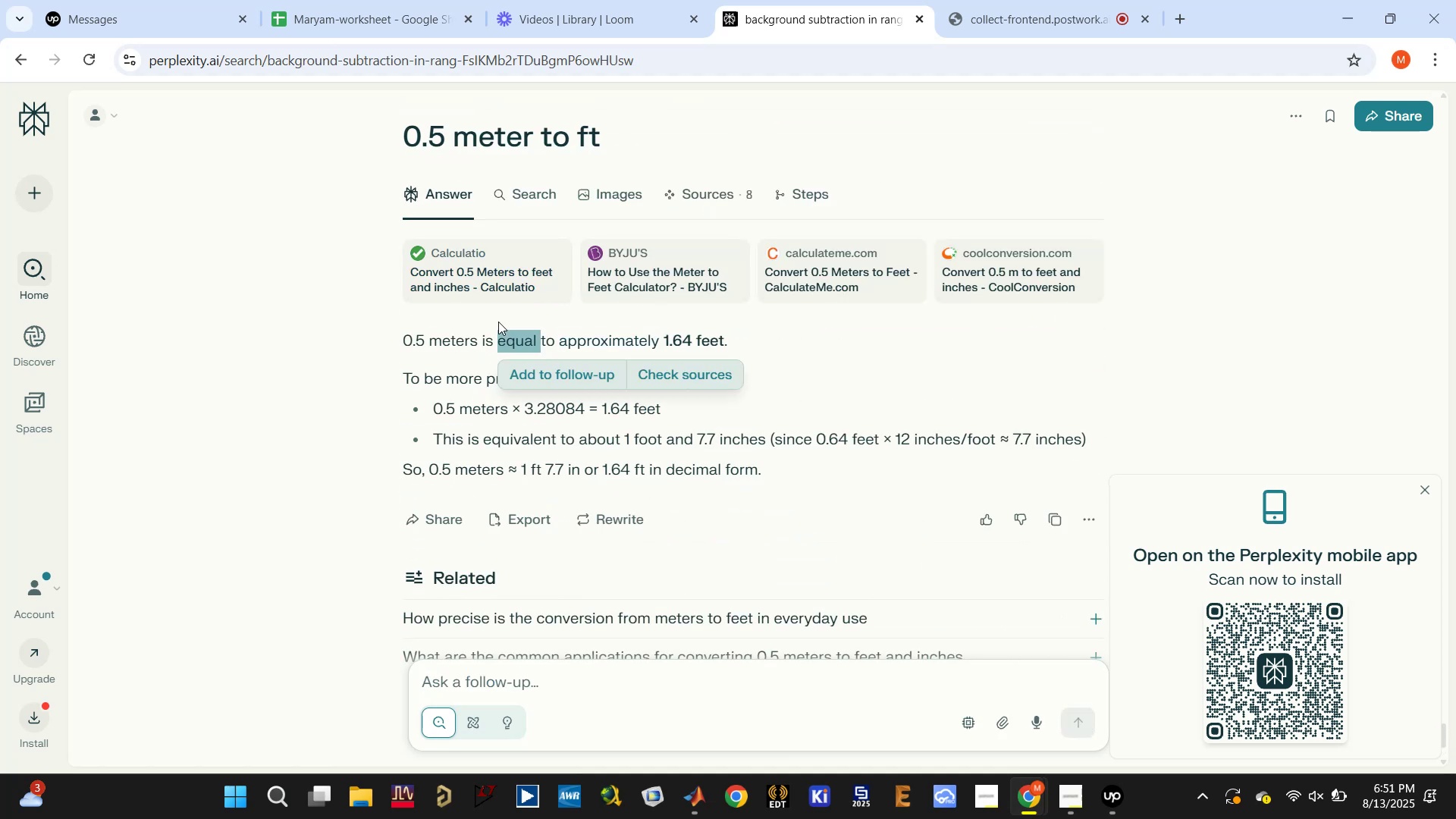 
triple_click([498, 322])
 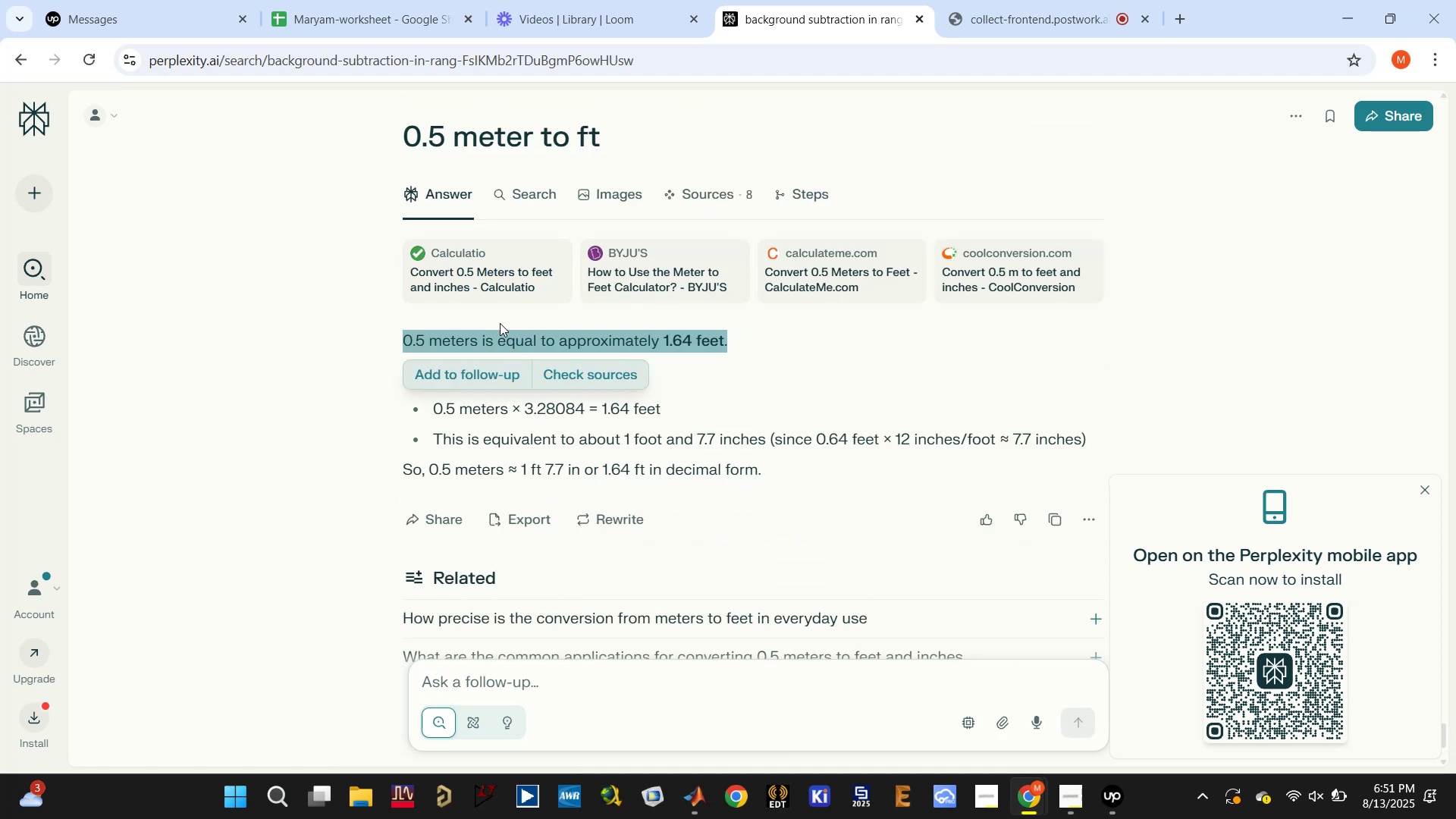 
key(Control+C)
 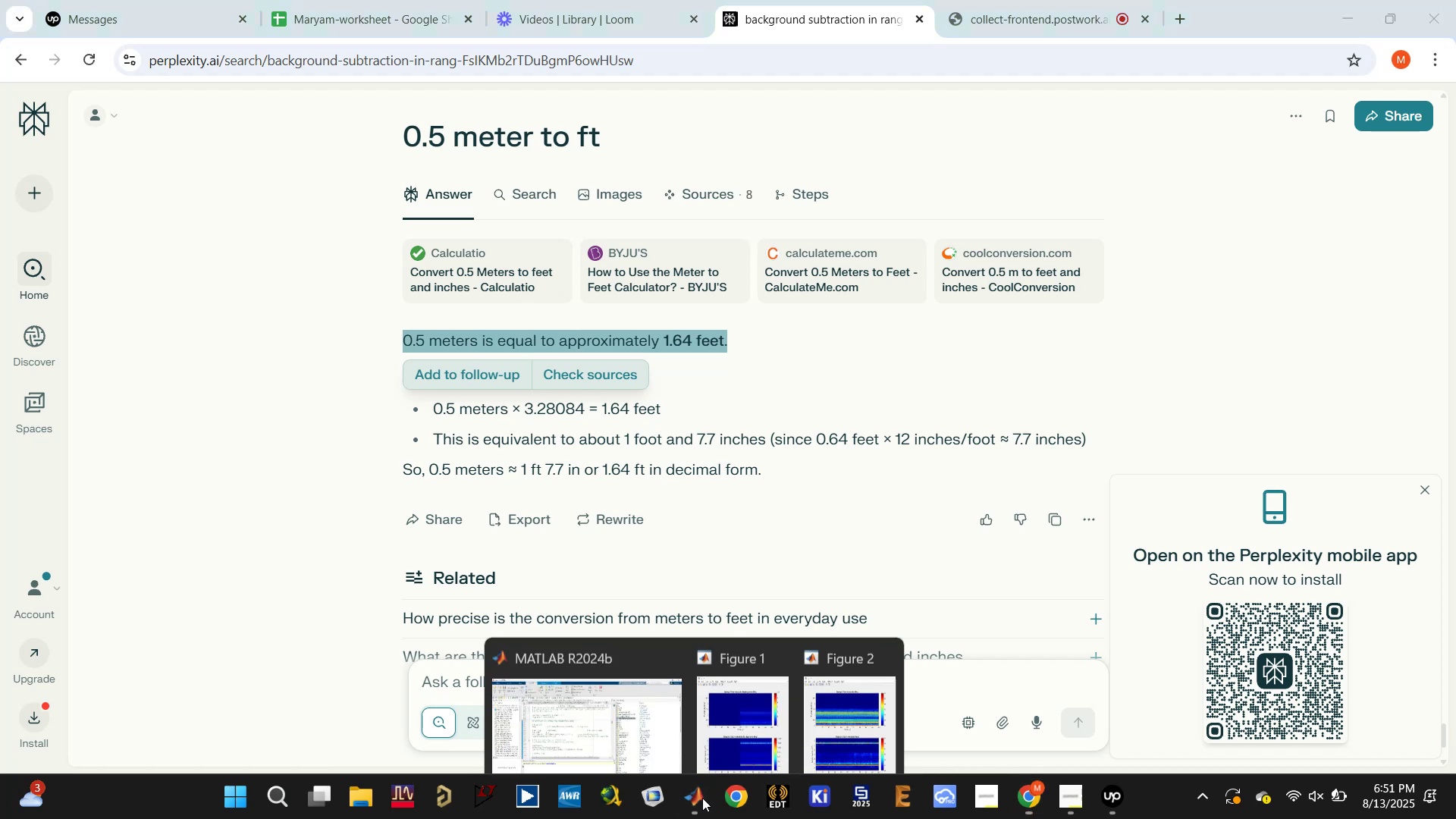 
left_click([619, 692])
 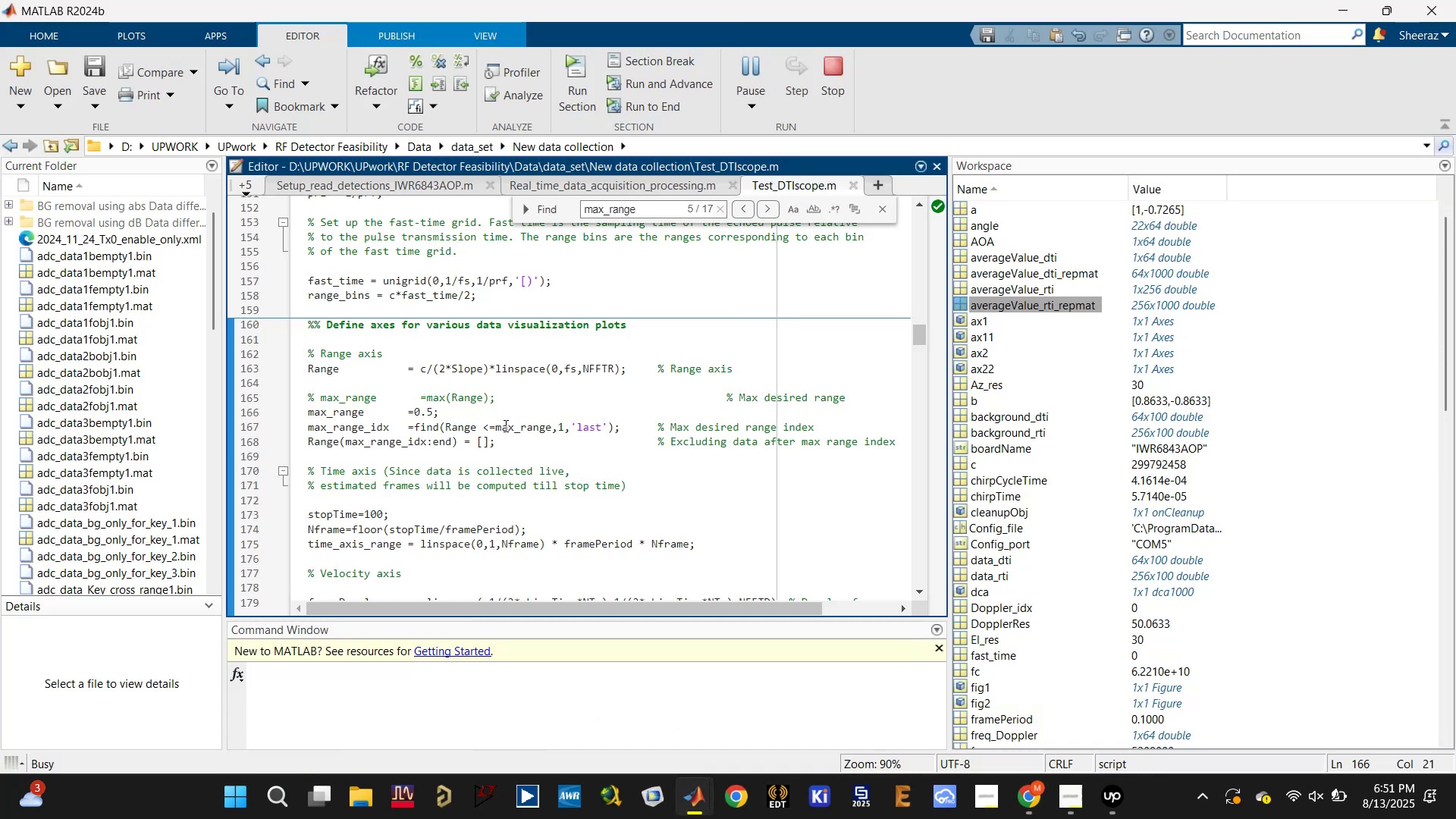 
key(Space)
 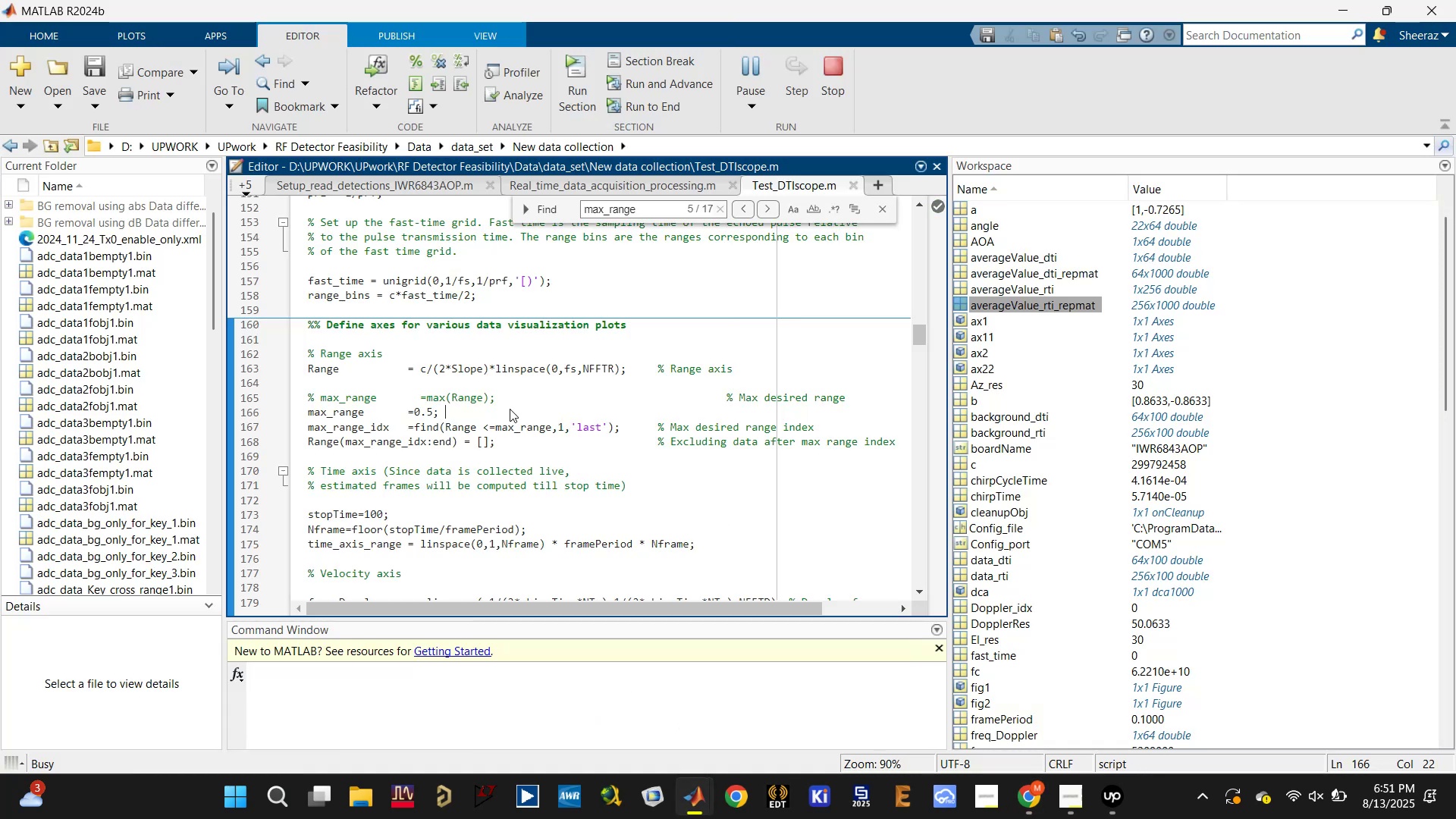 
key(Control+V)
 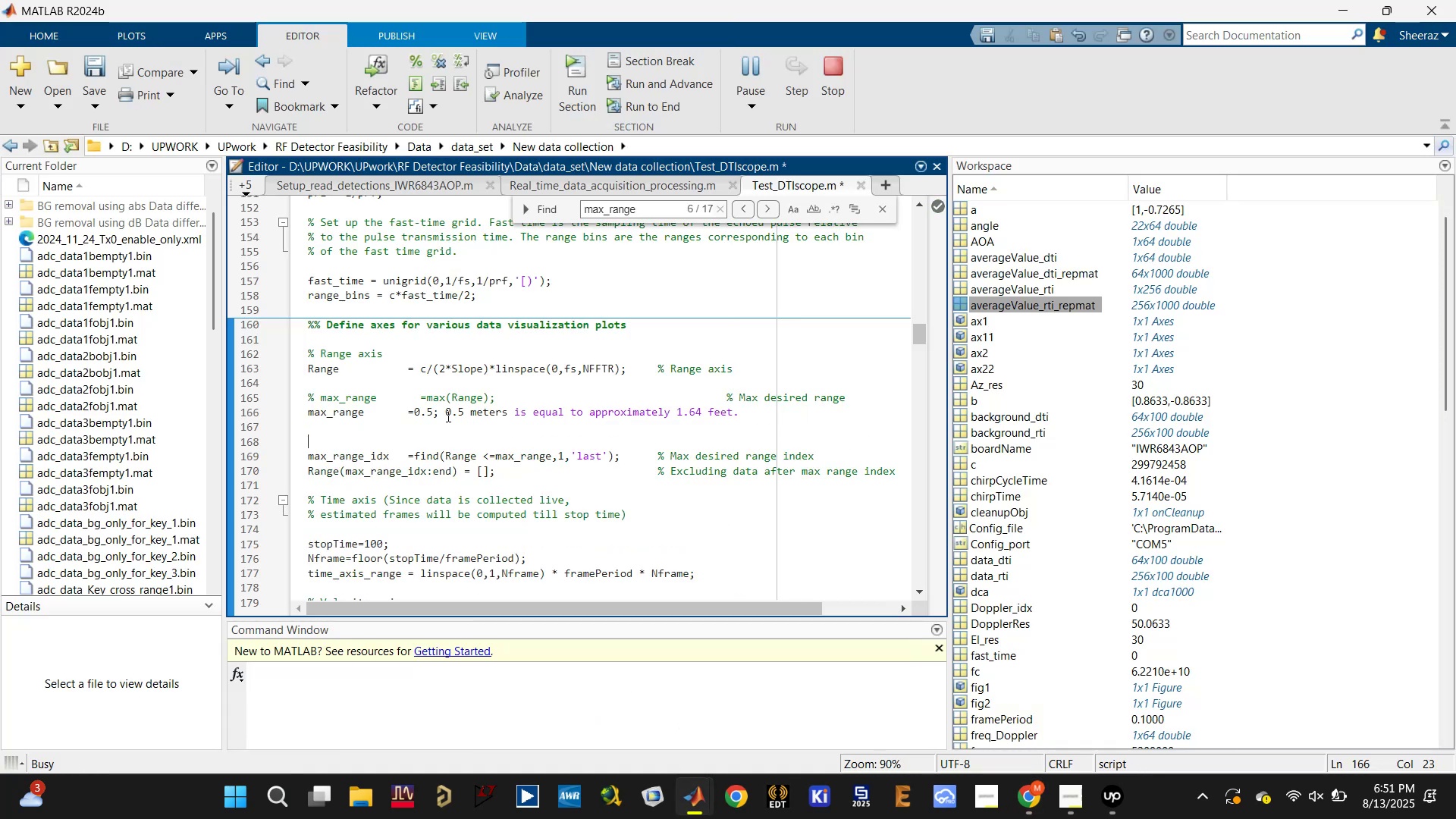 
left_click([445, 411])
 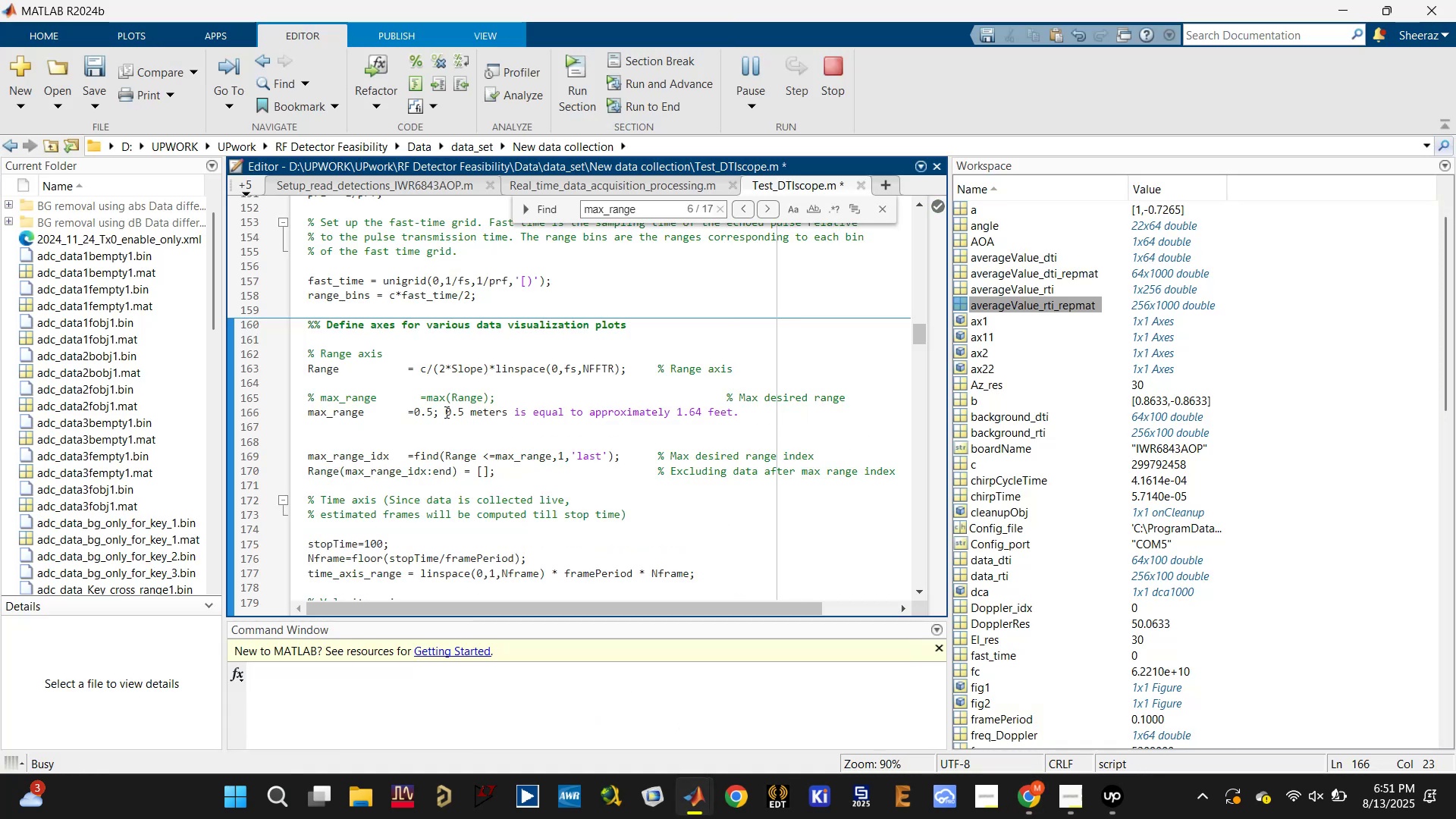 
key(Shift+5)
 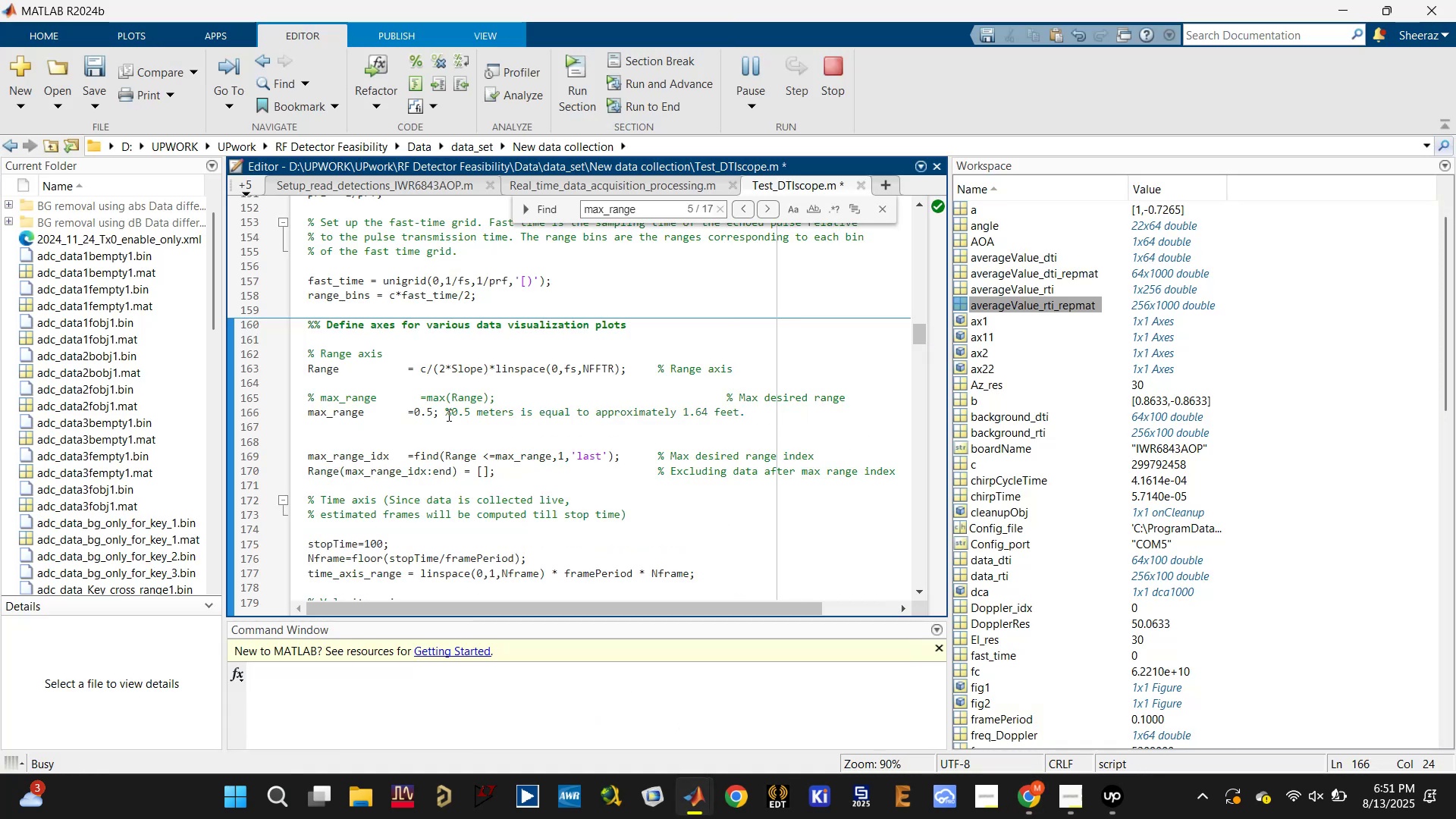 
key(Tab)
 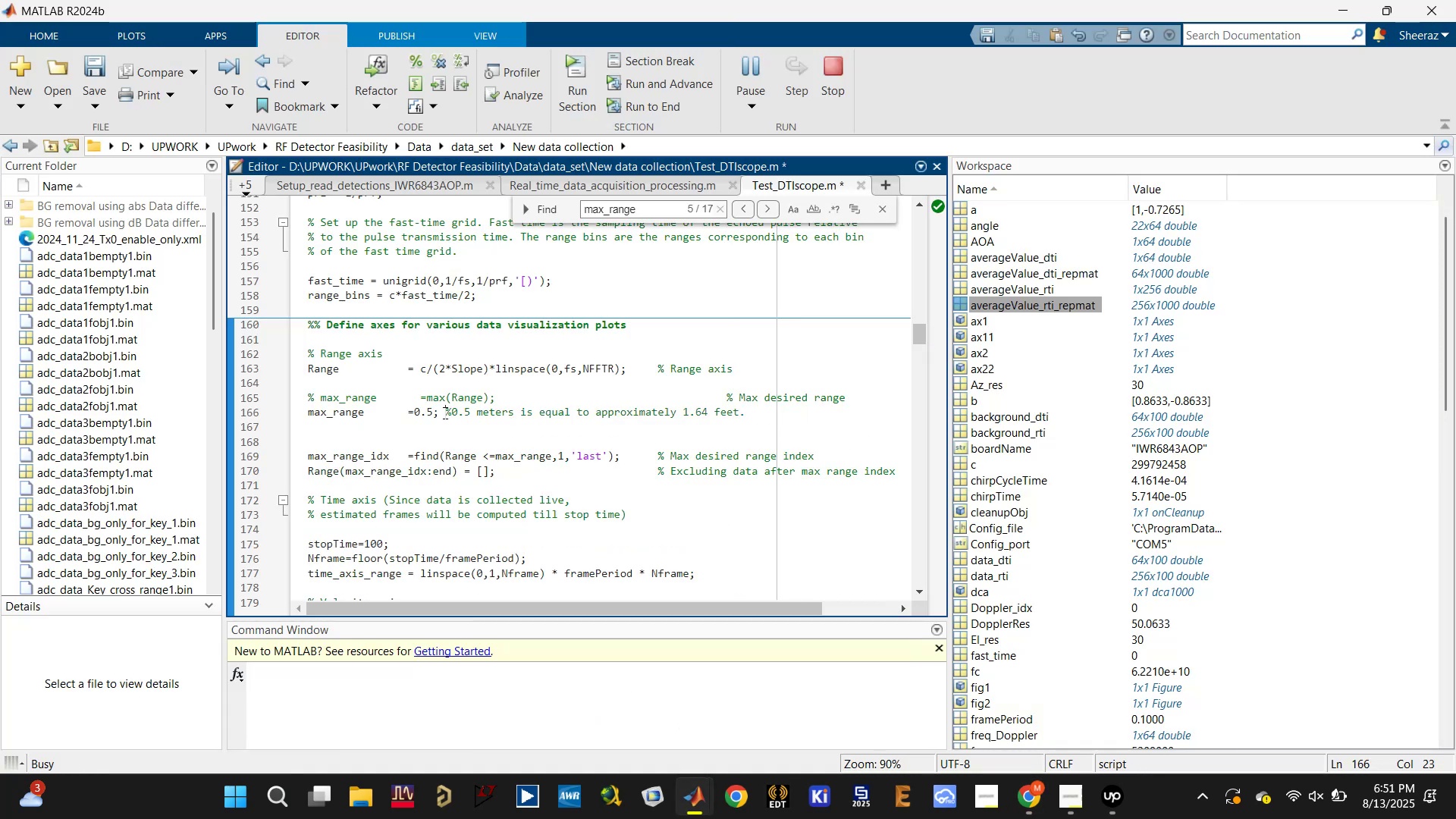 
key(Tab)
 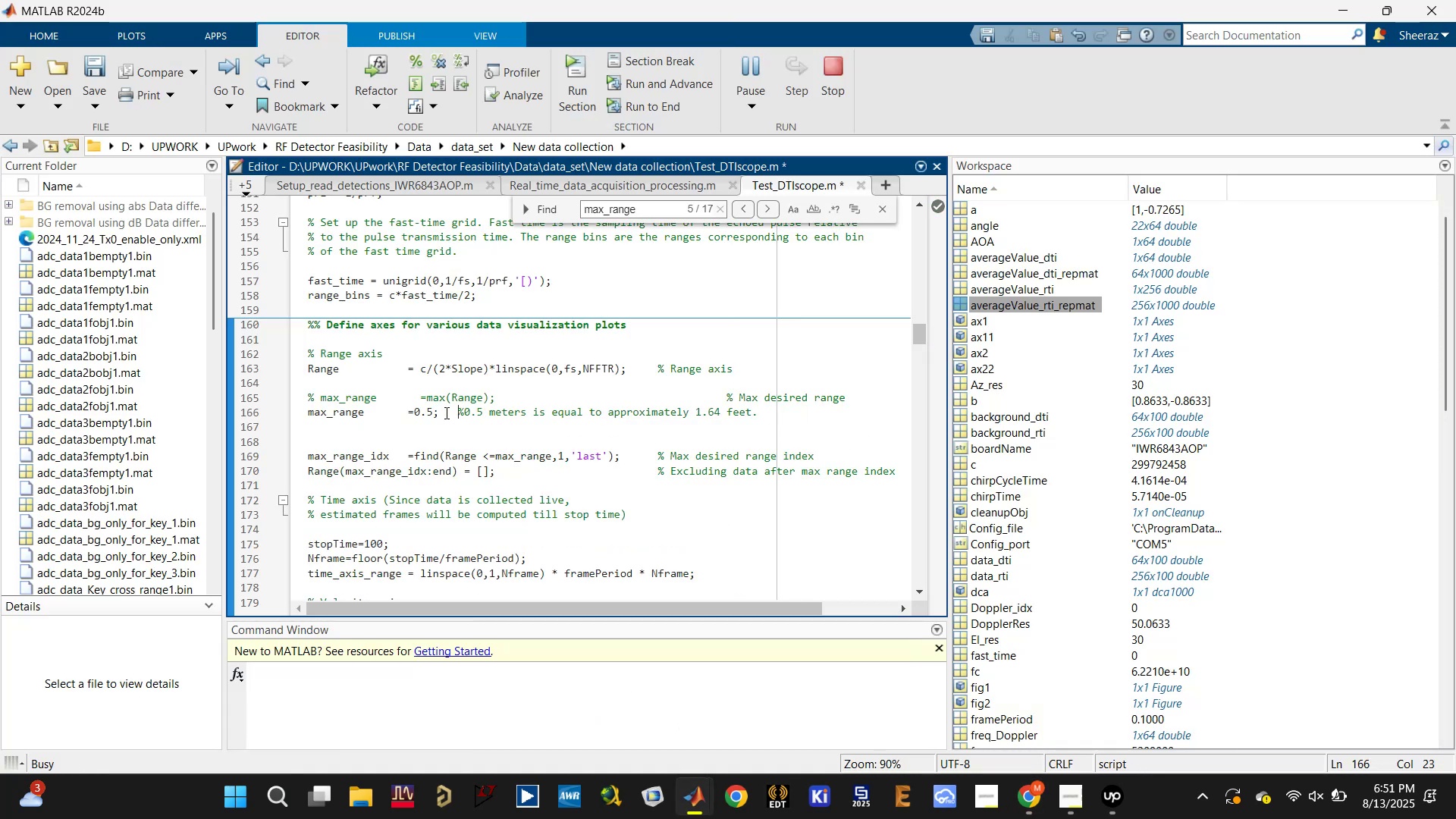 
key(Tab)
 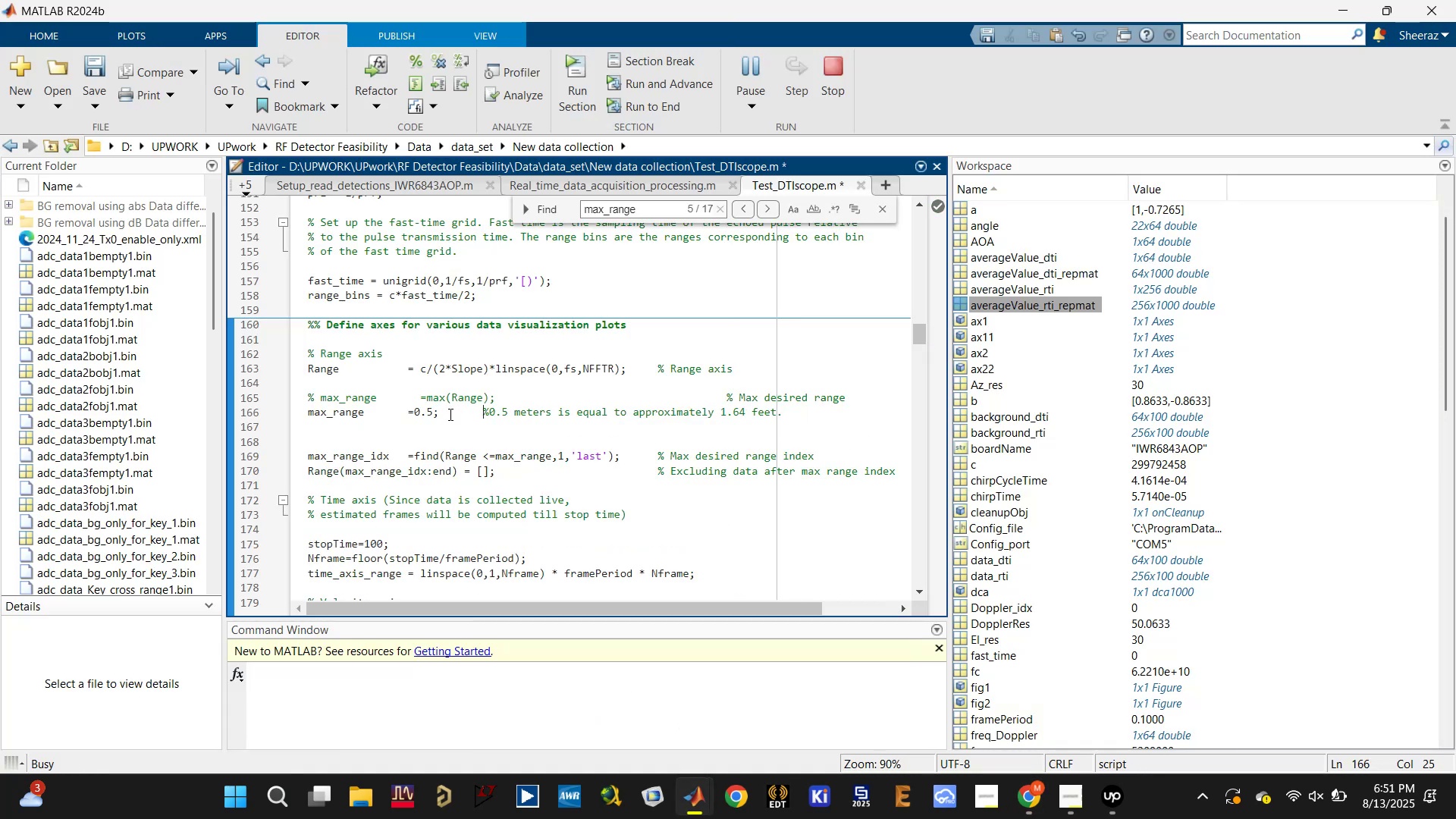 
key(Tab)
 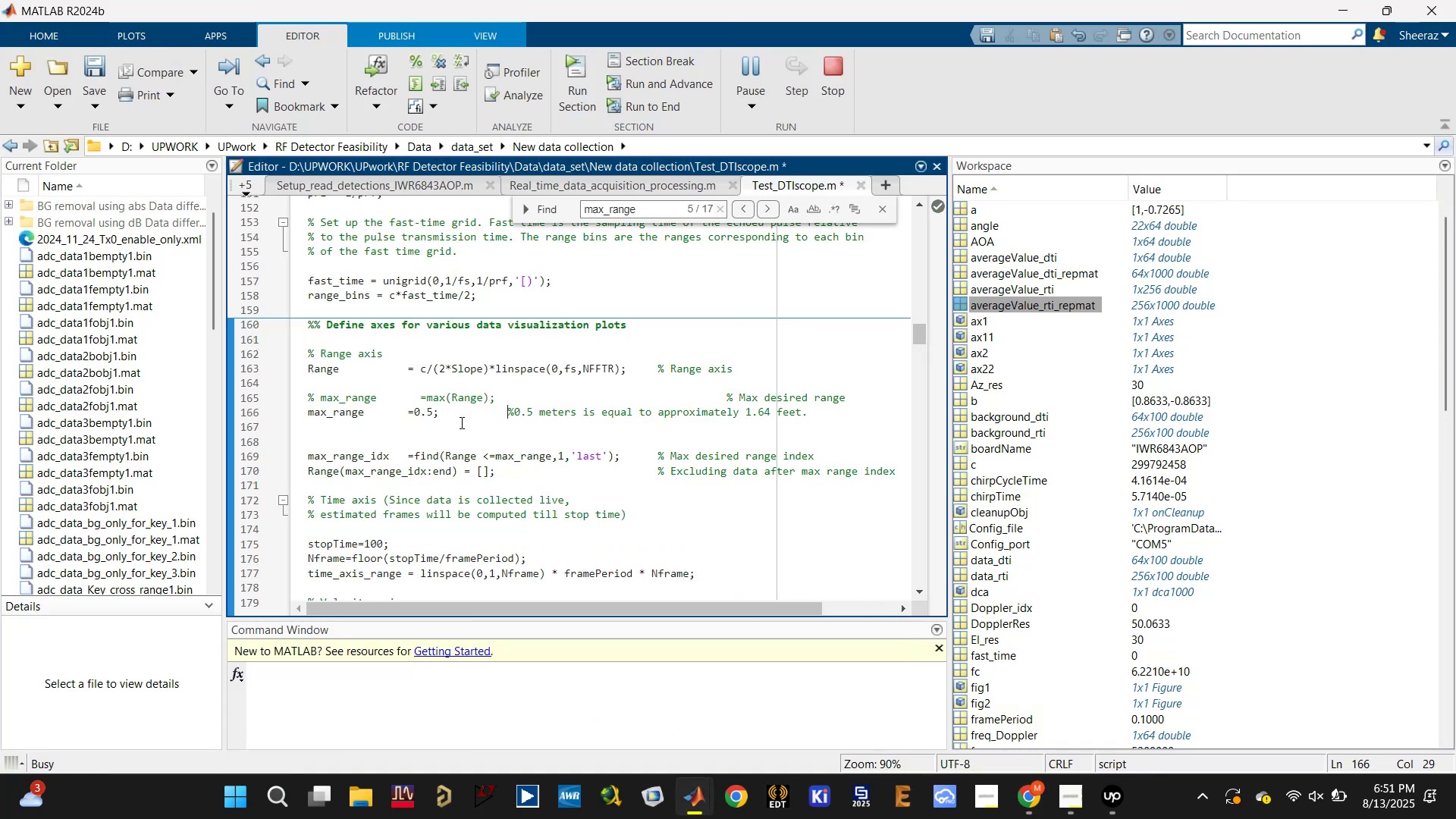 
key(Tab)
 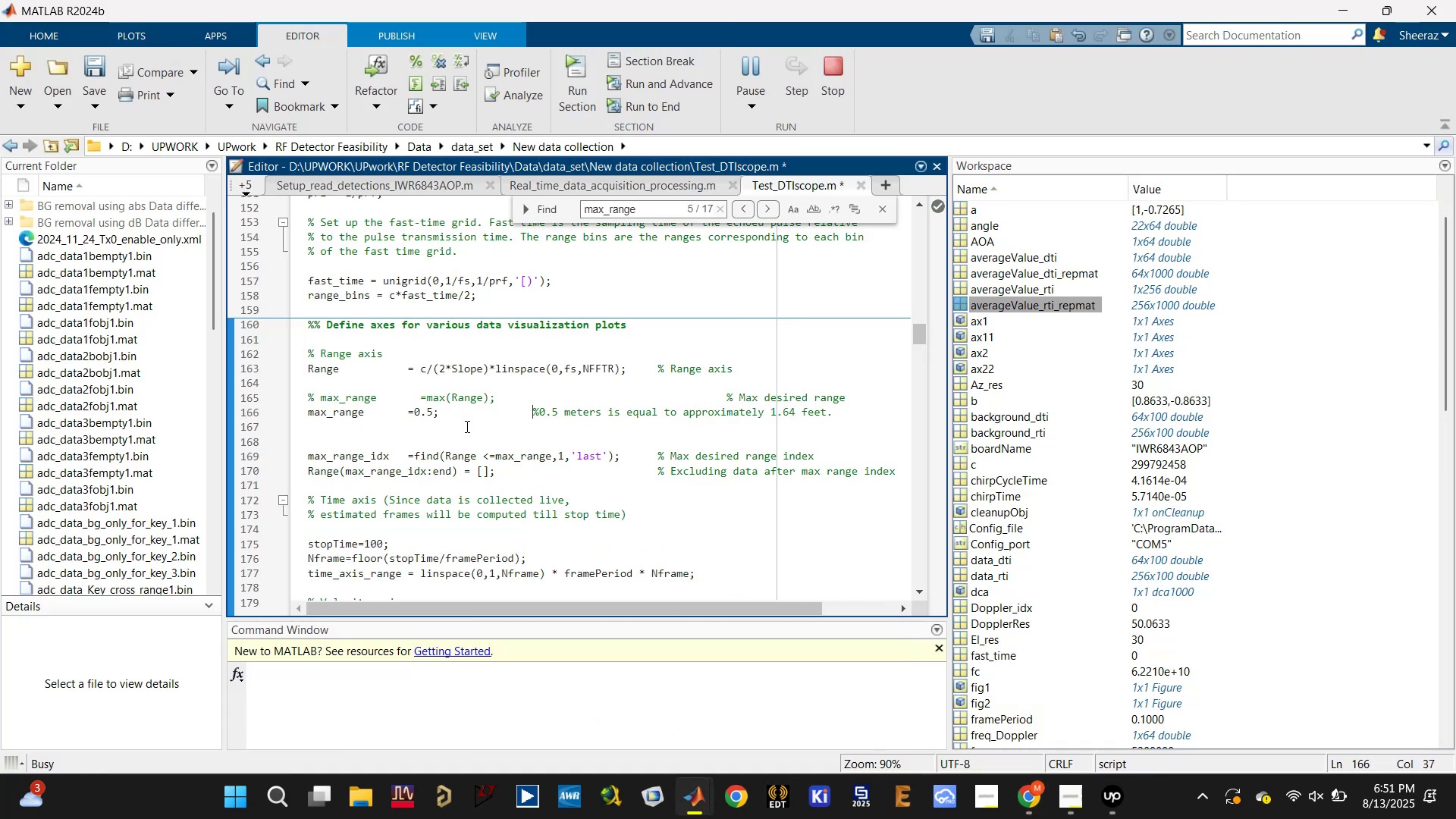 
left_click([462, 428])
 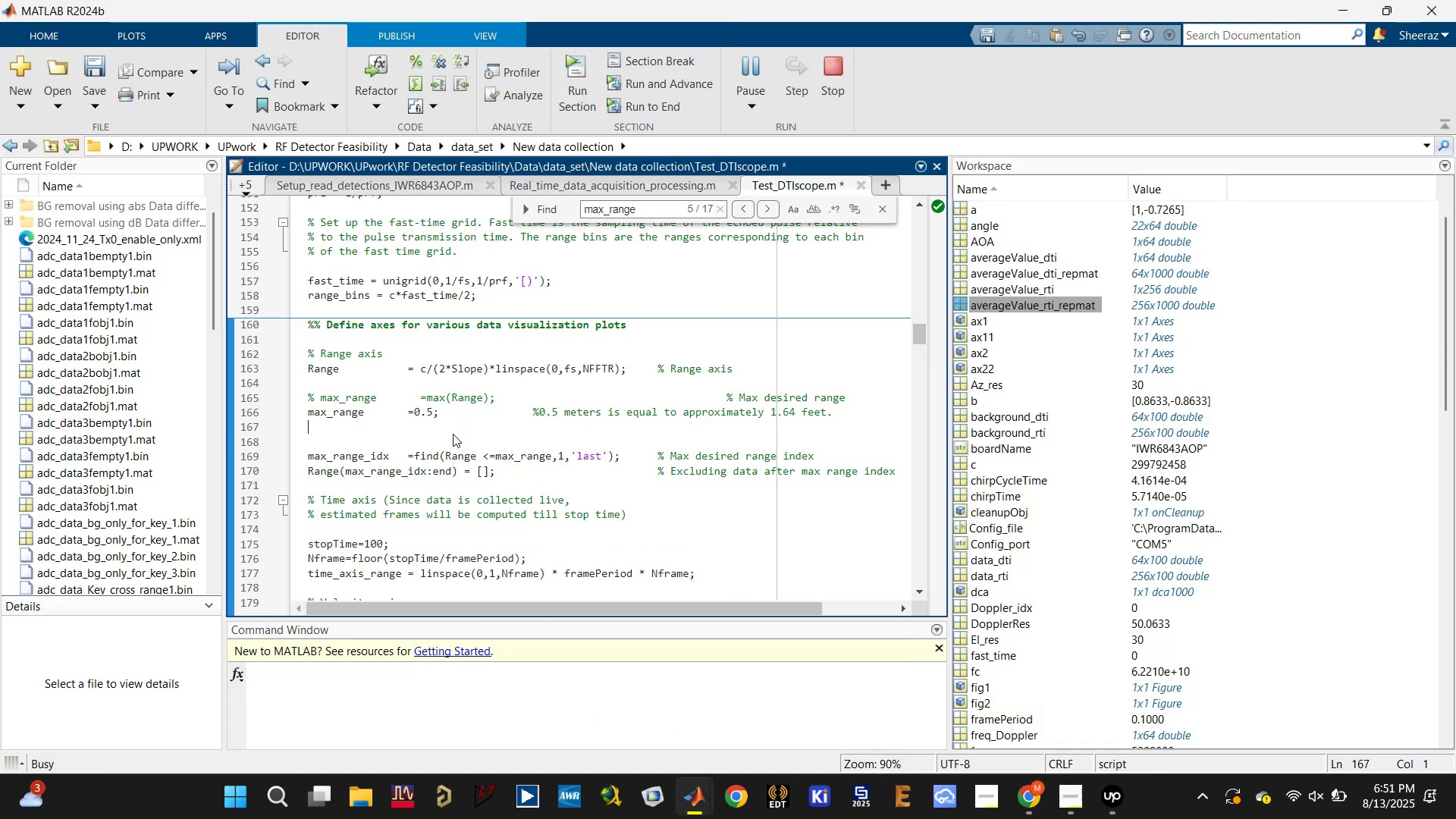 
key(Backspace)
 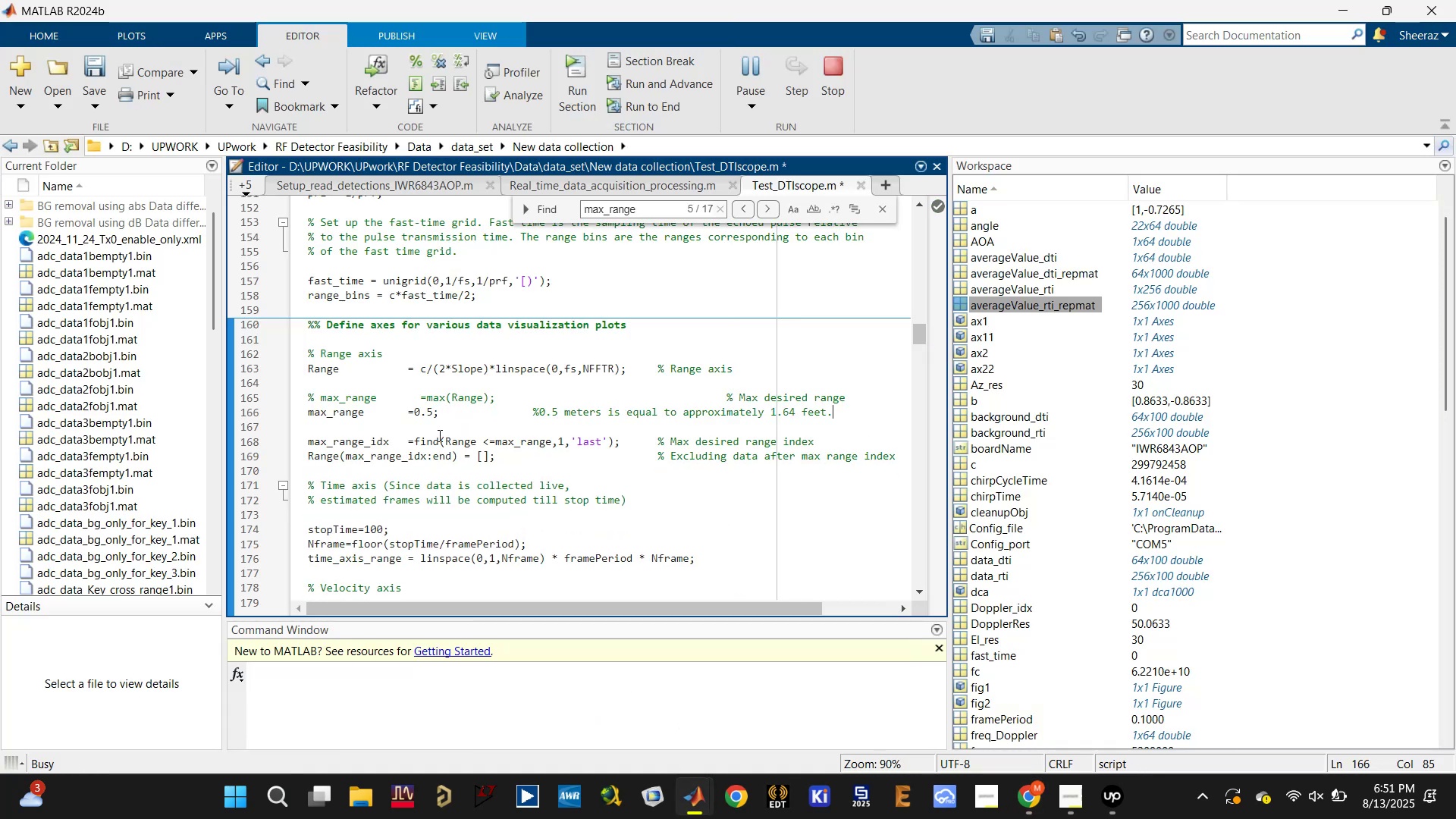 
left_click([437, 432])
 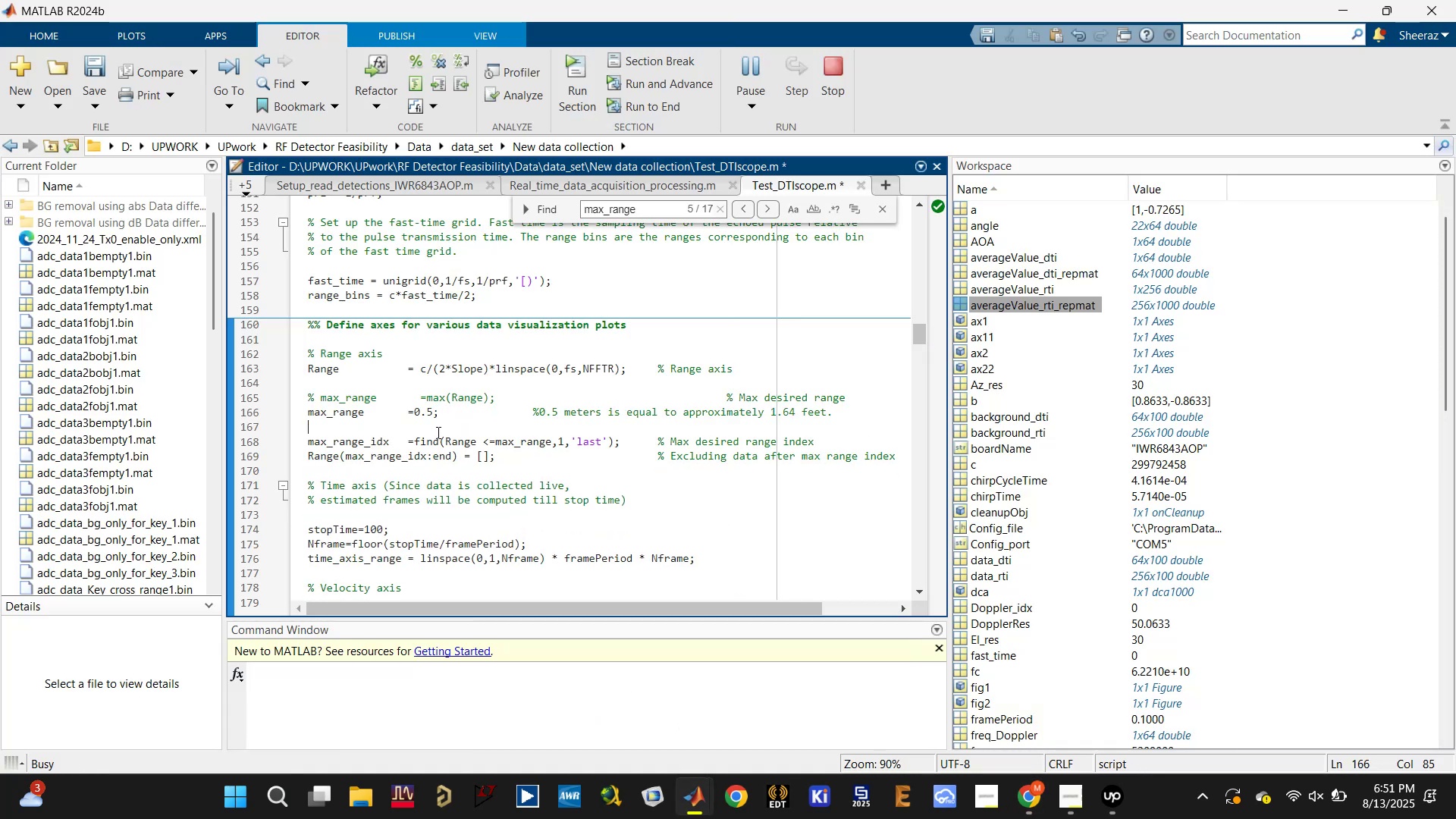 
key(Backspace)
 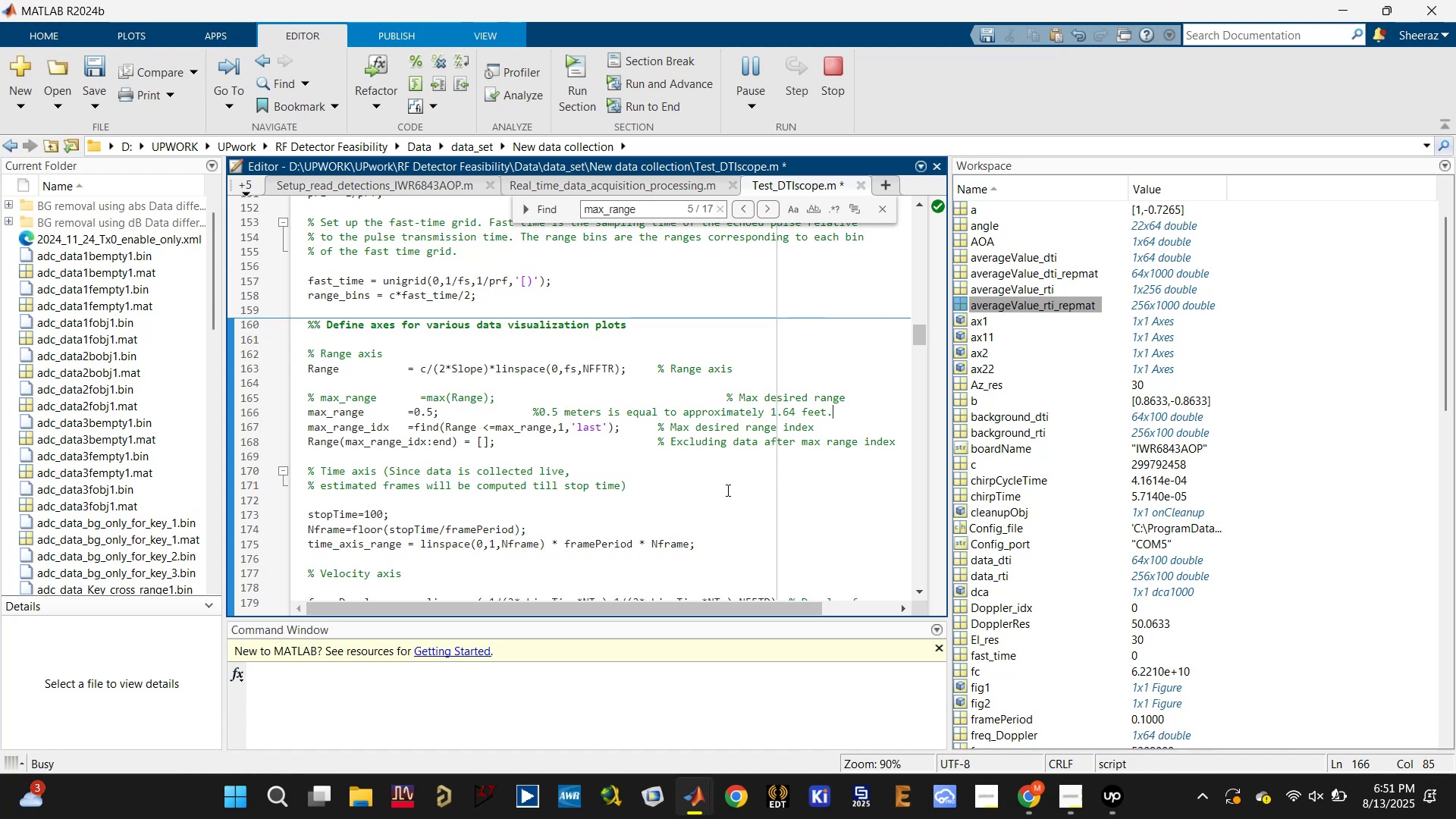 
key(Control+S)
 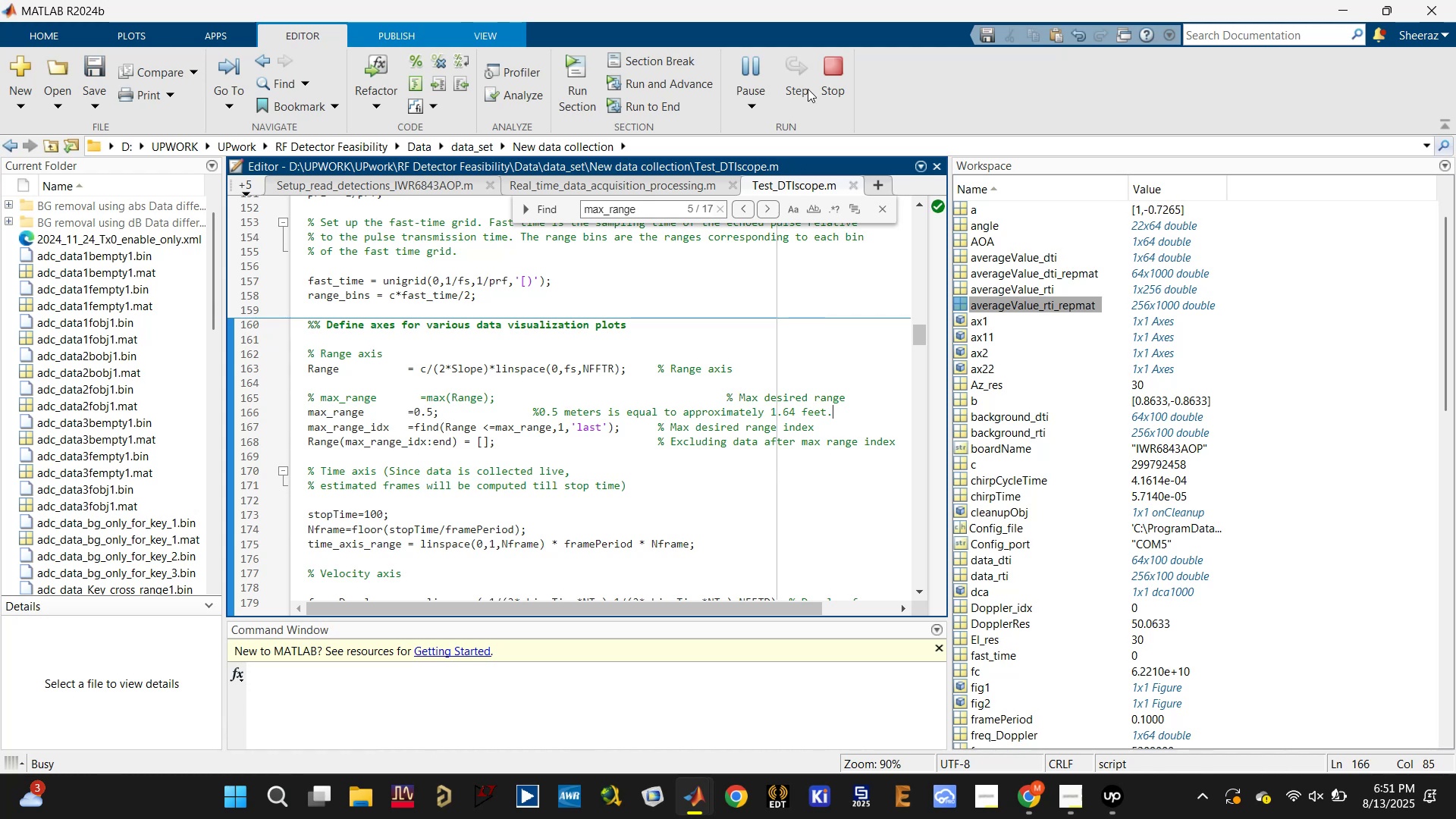 
left_click([827, 64])
 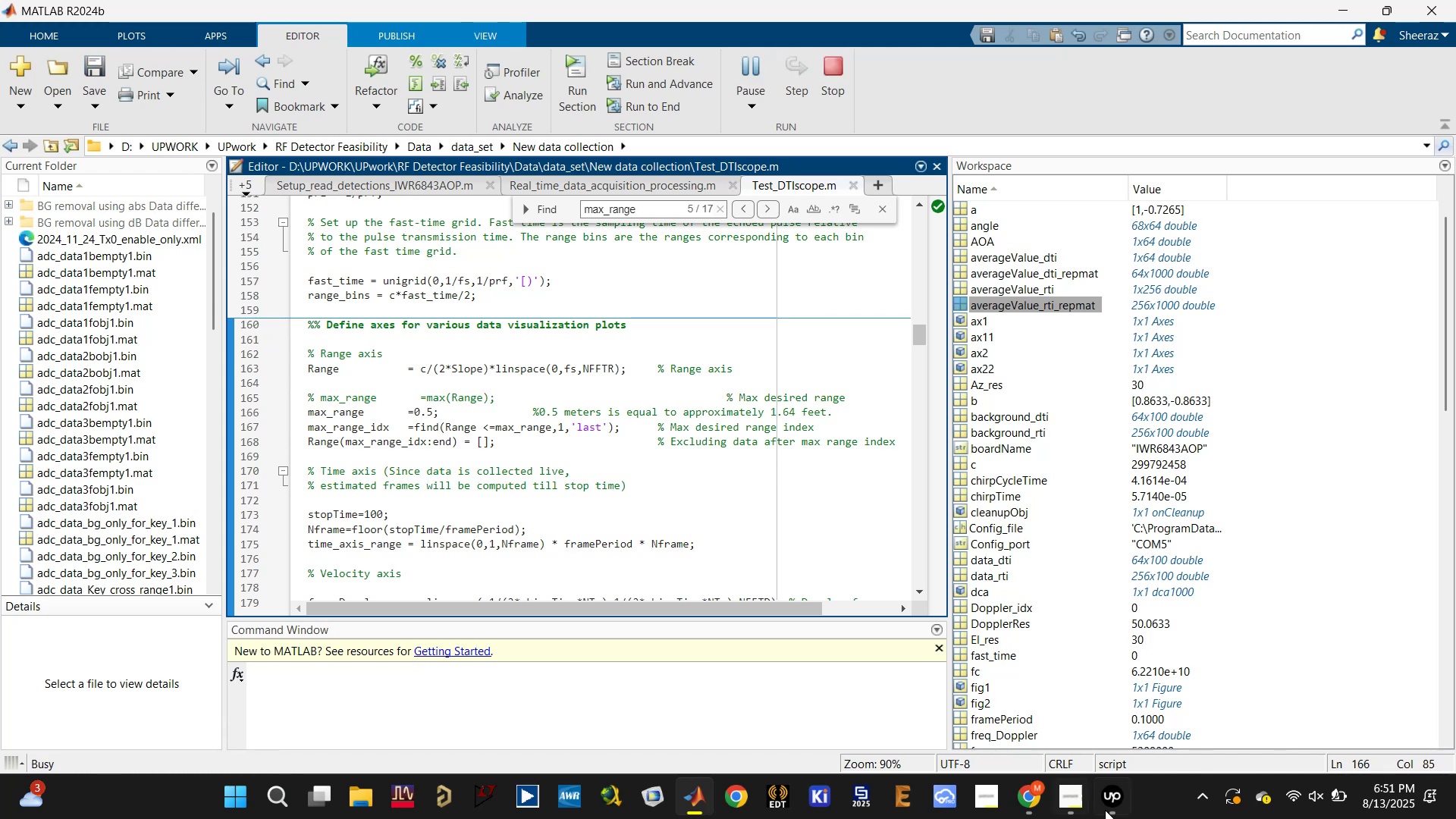 
left_click([1112, 808])
 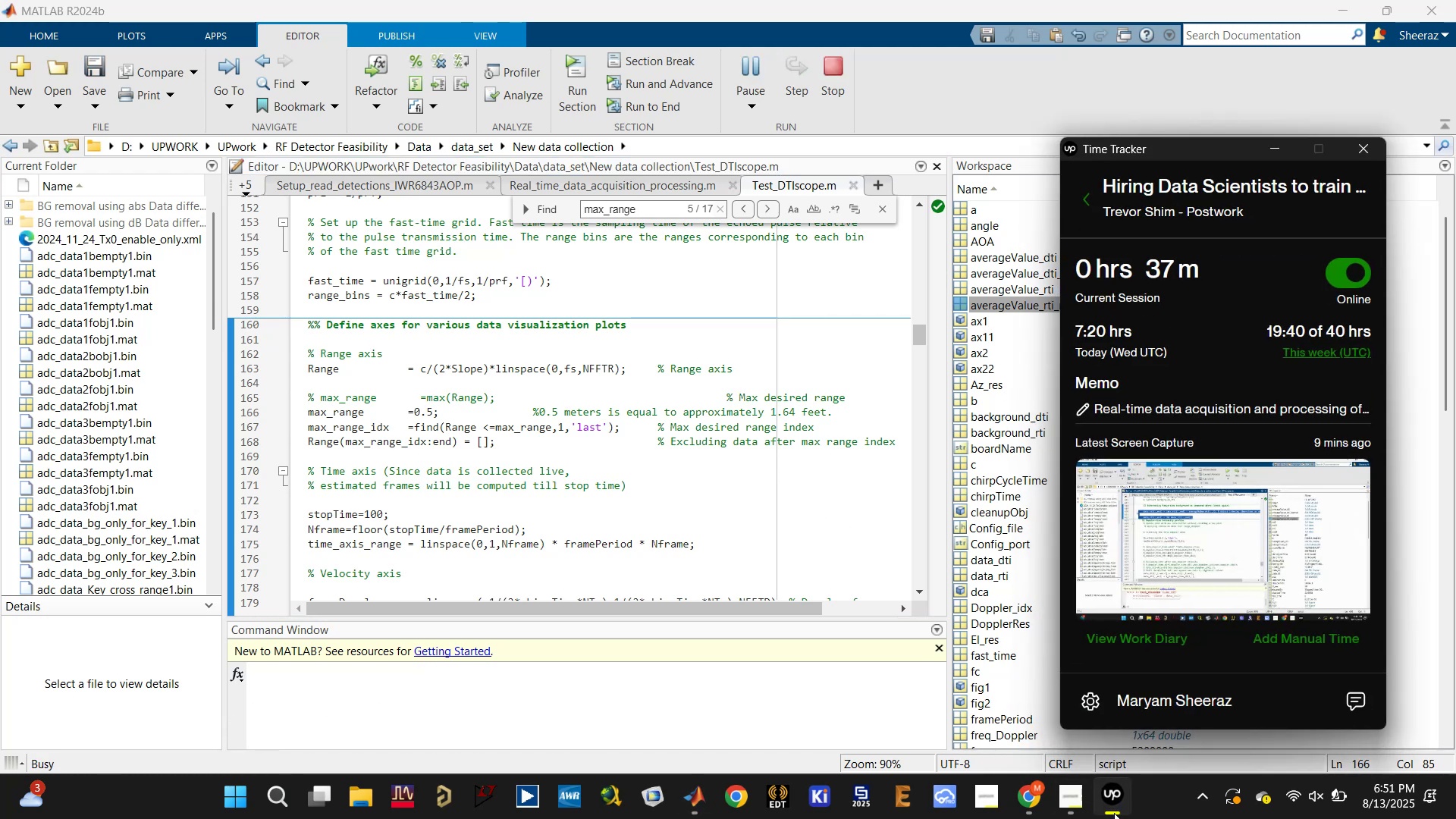 
left_click([1116, 815])
 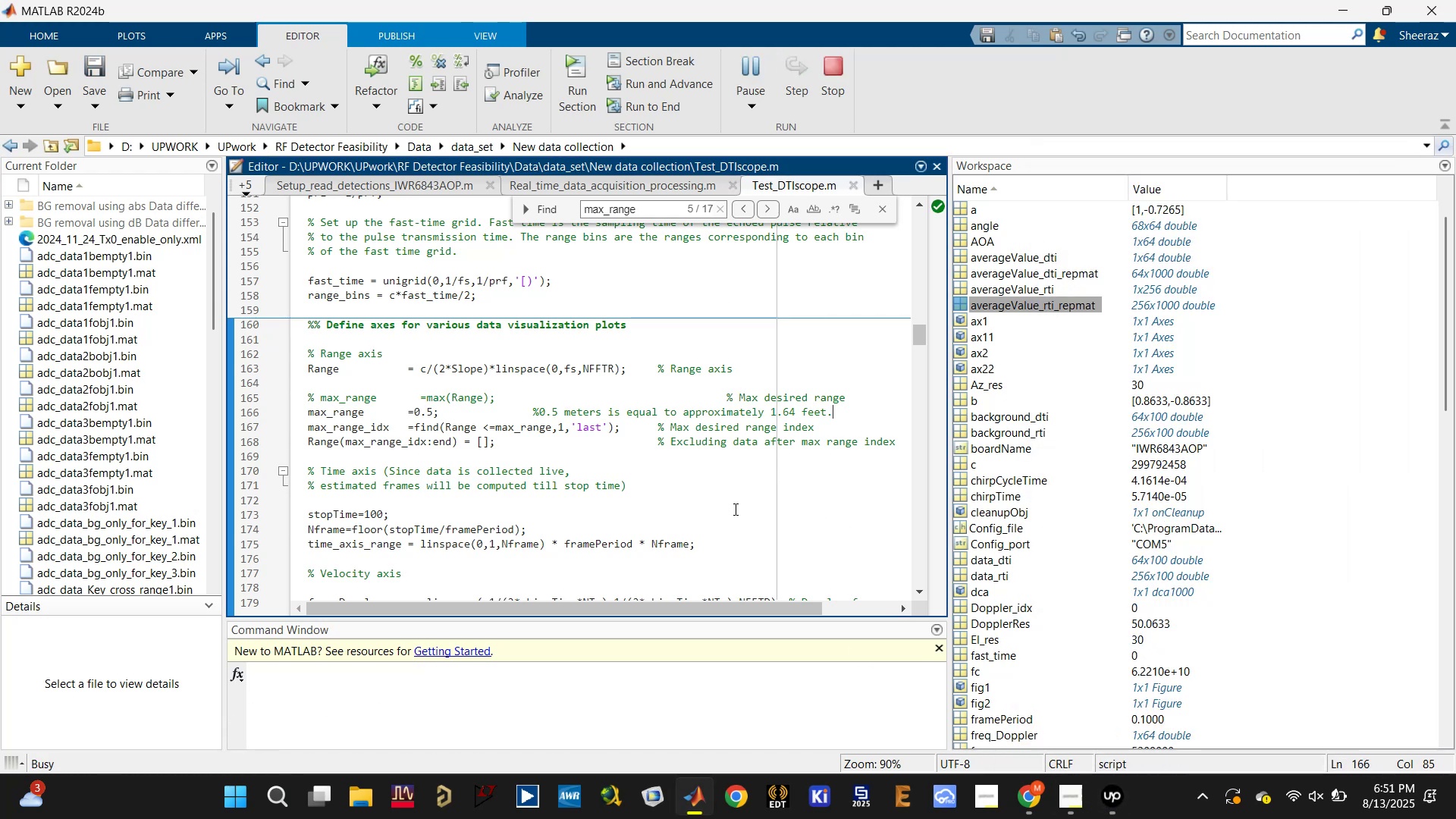 
left_click([734, 508])
 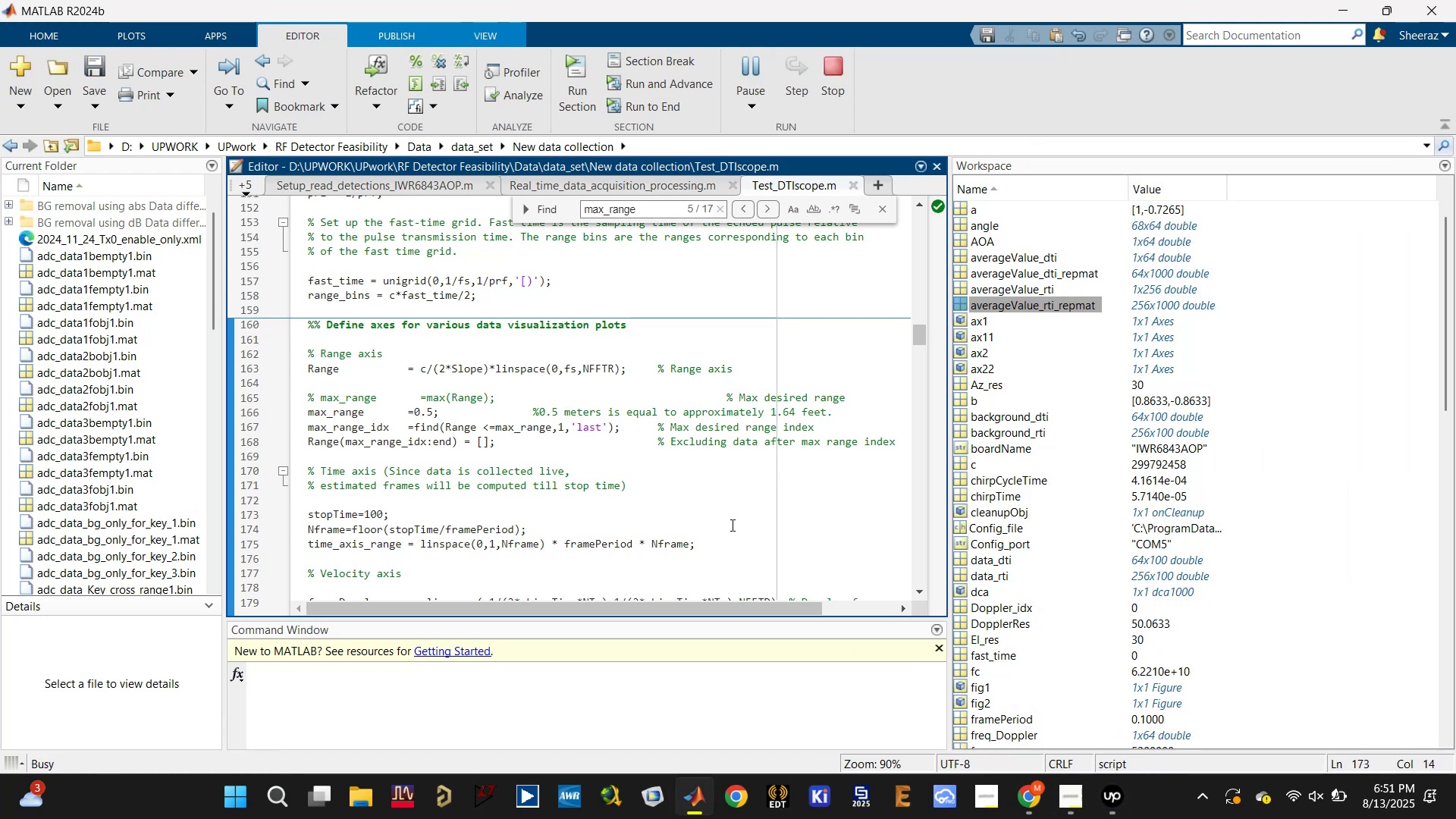 
scroll: coordinate [494, 347], scroll_direction: down, amount: 8.0
 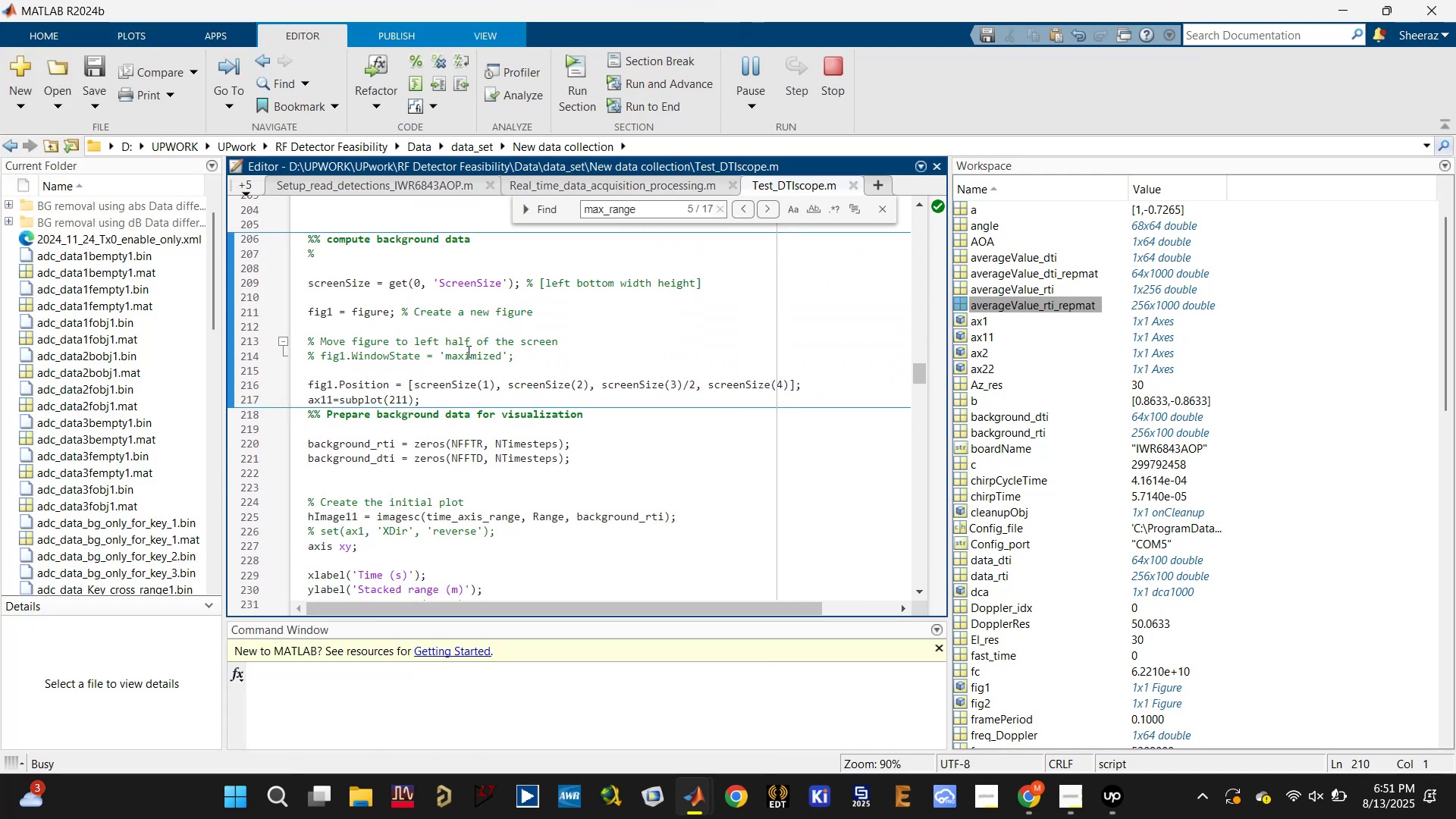 
left_click([435, 351])
 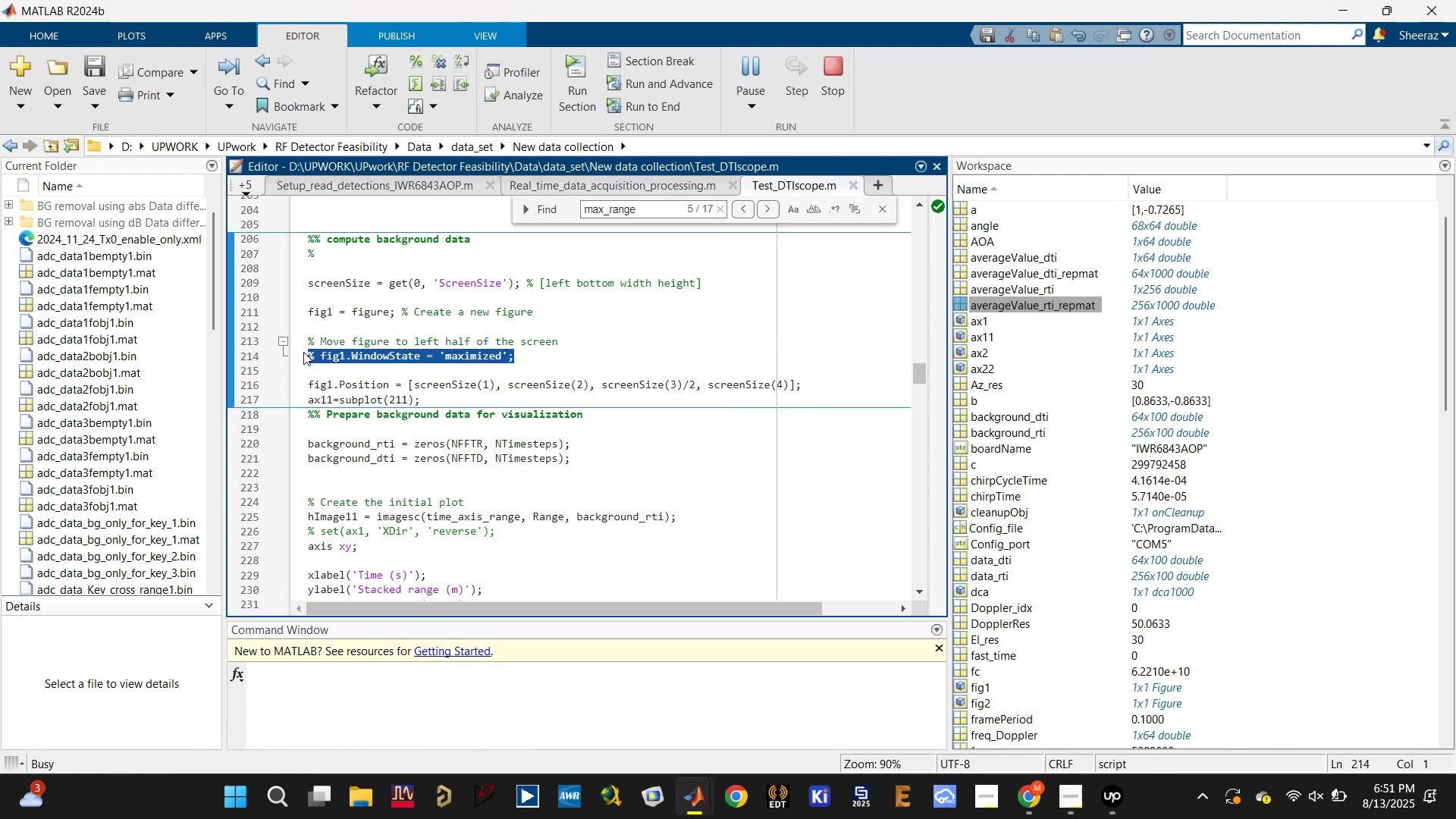 
key(Backspace)
 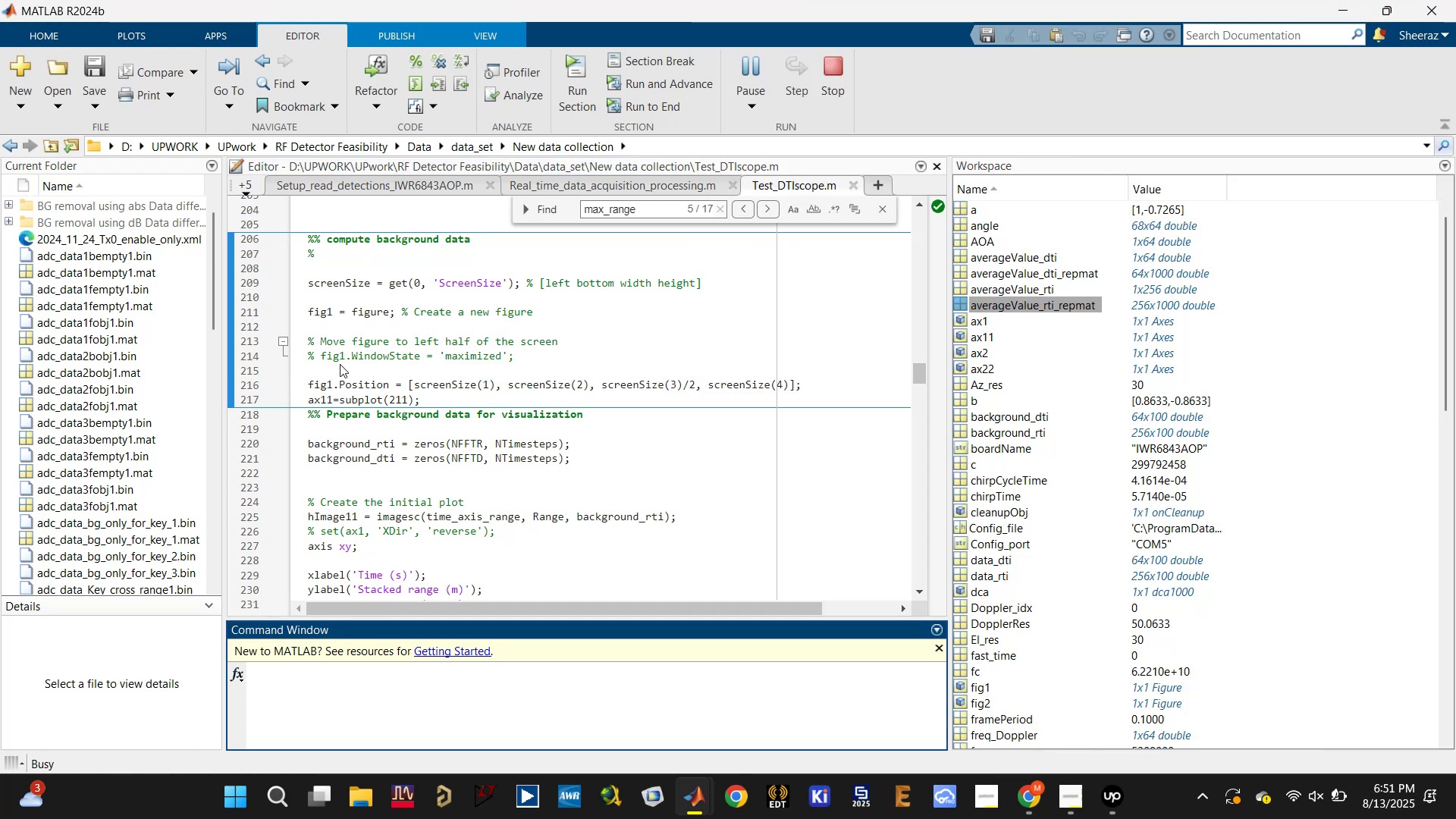 
double_click([367, 355])
 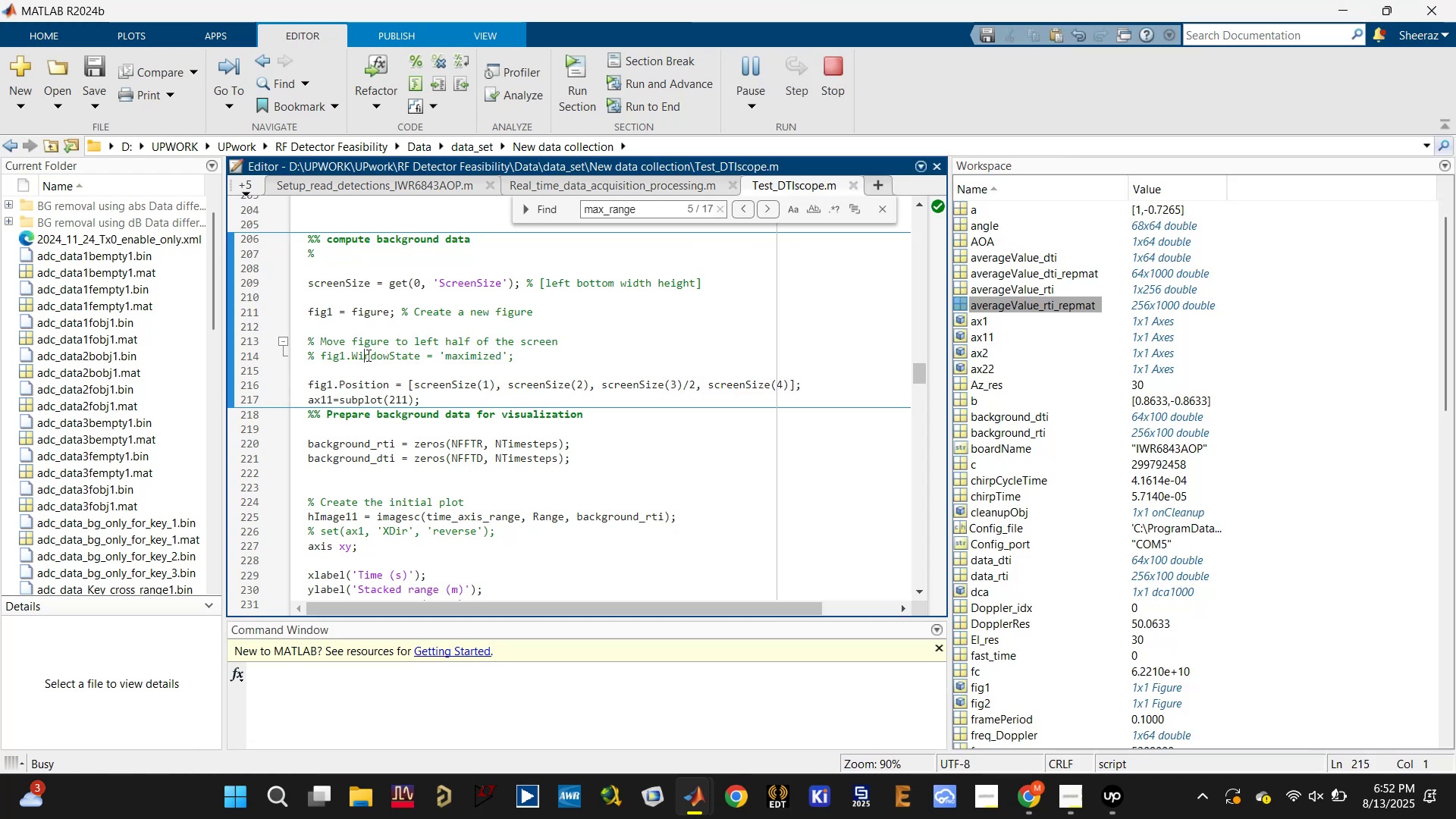 
triple_click([367, 355])
 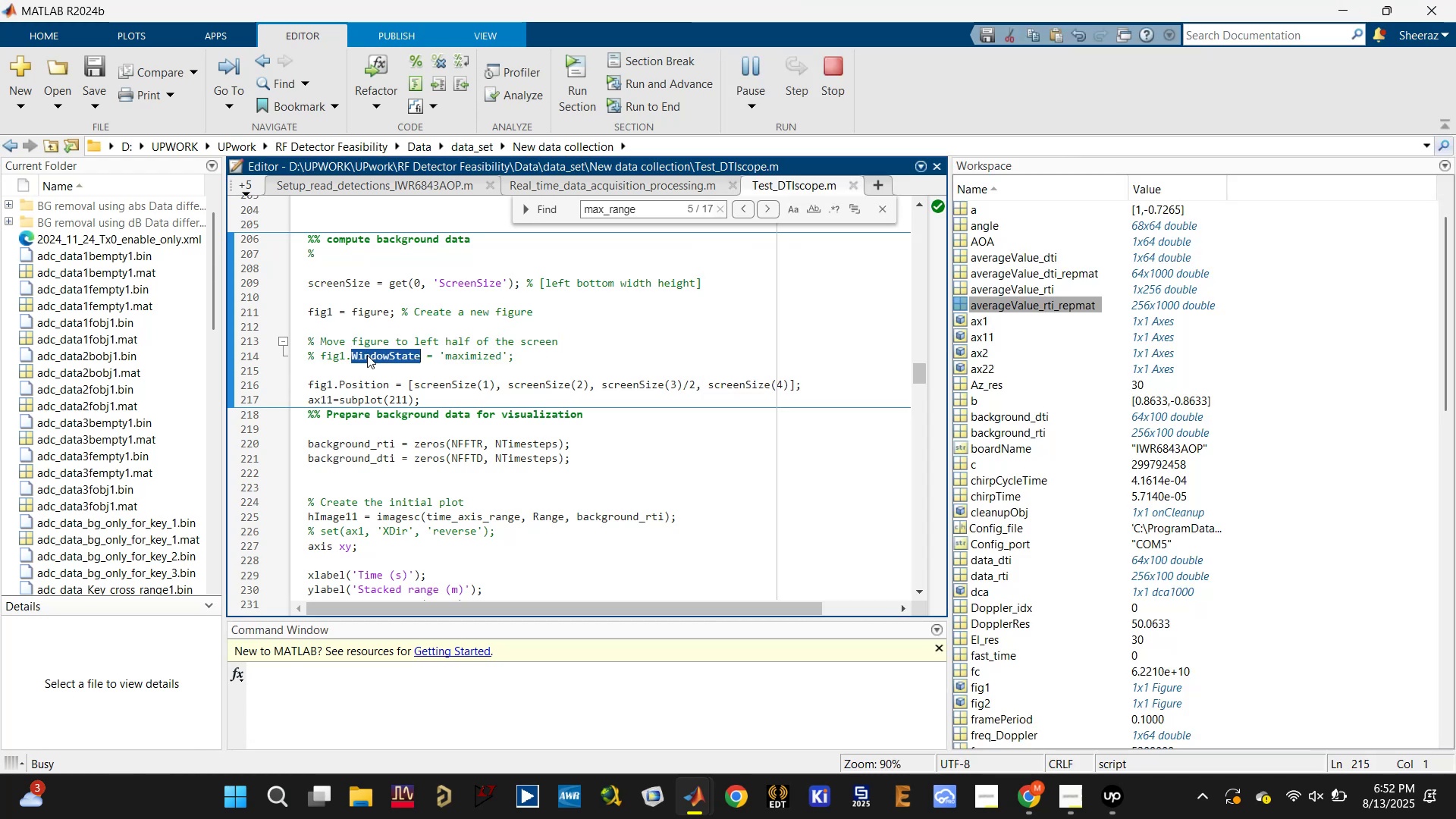 
triple_click([367, 355])
 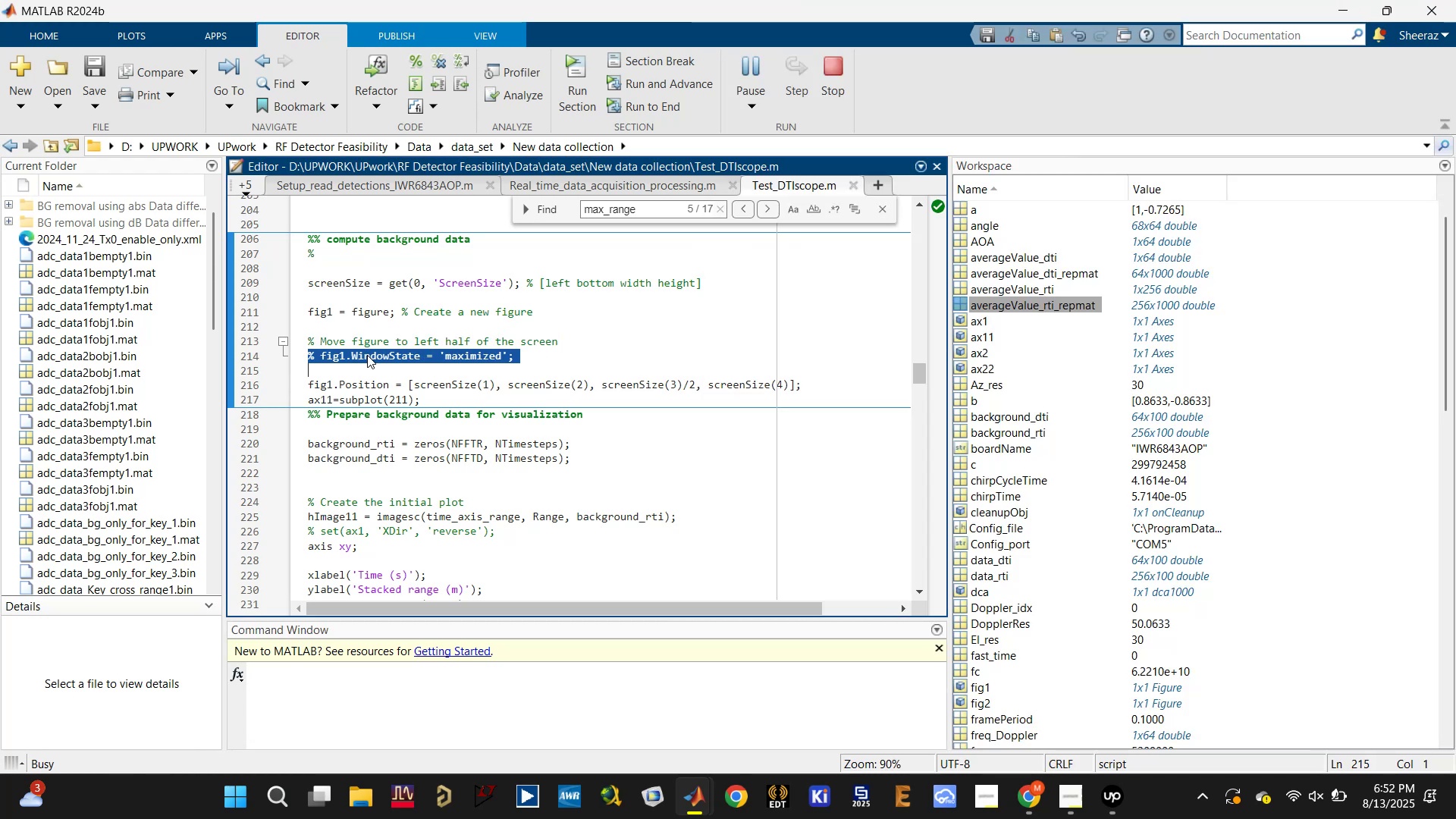 
key(Backspace)
 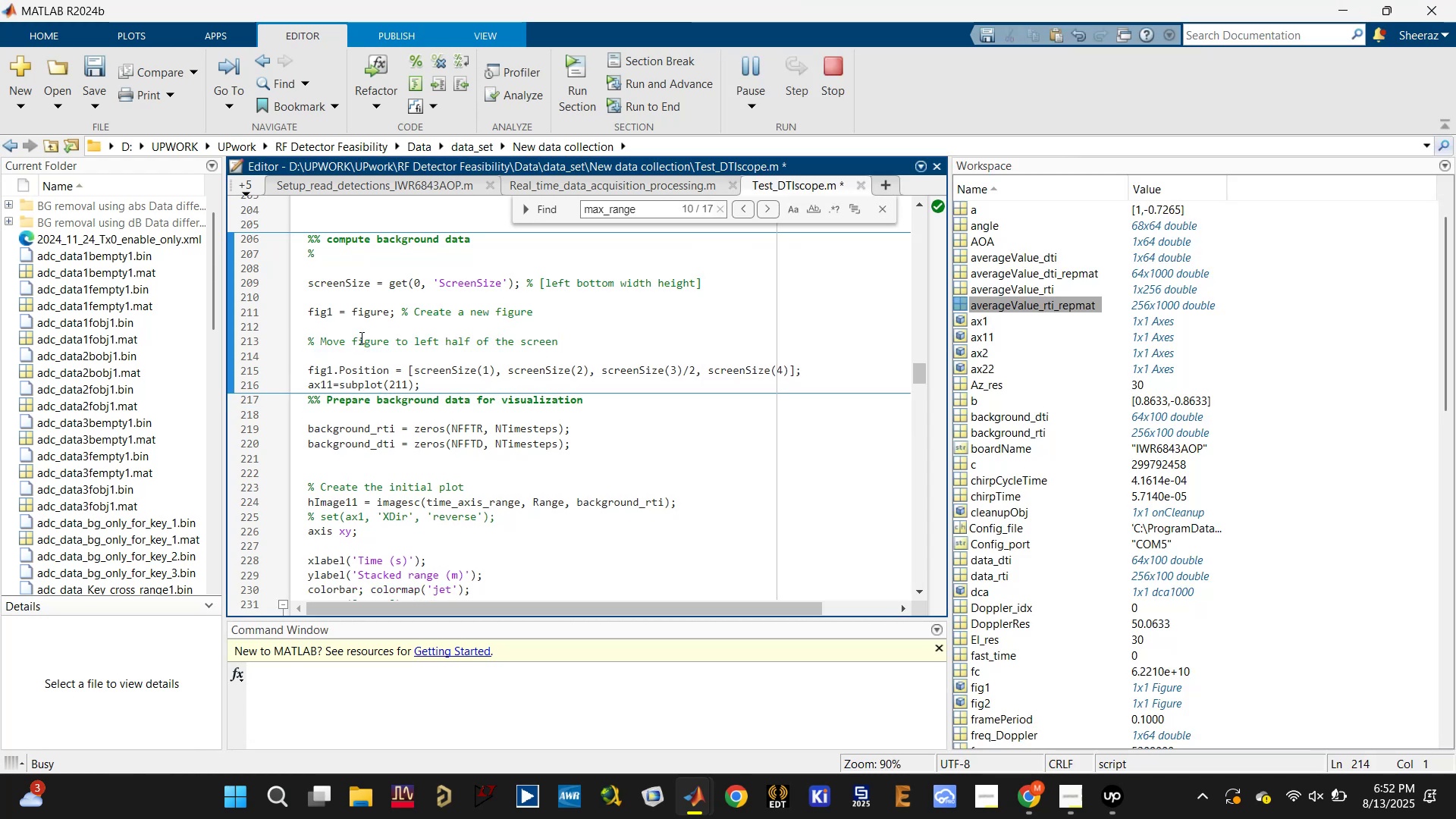 
left_click([363, 332])
 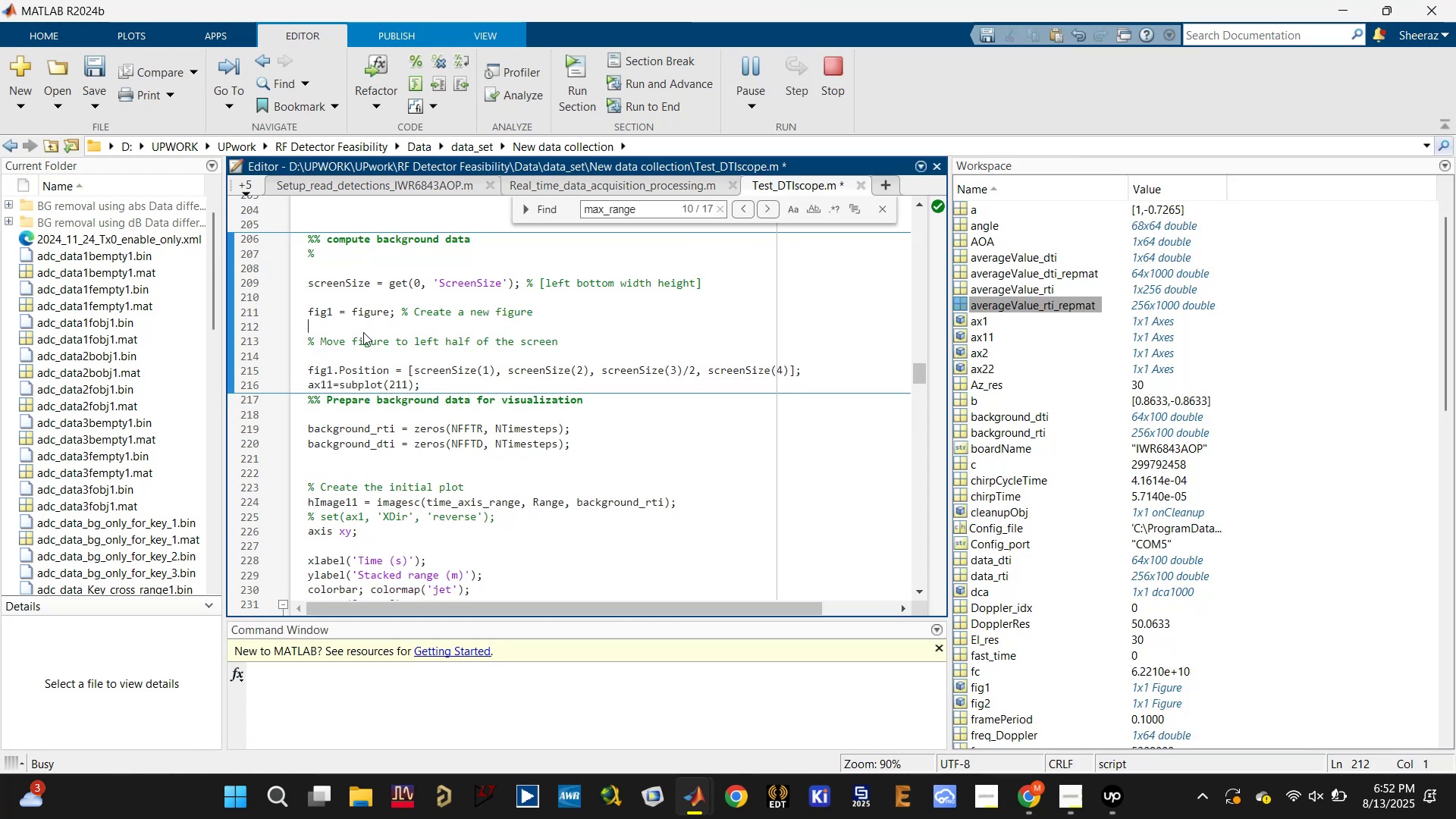 
key(Backspace)
 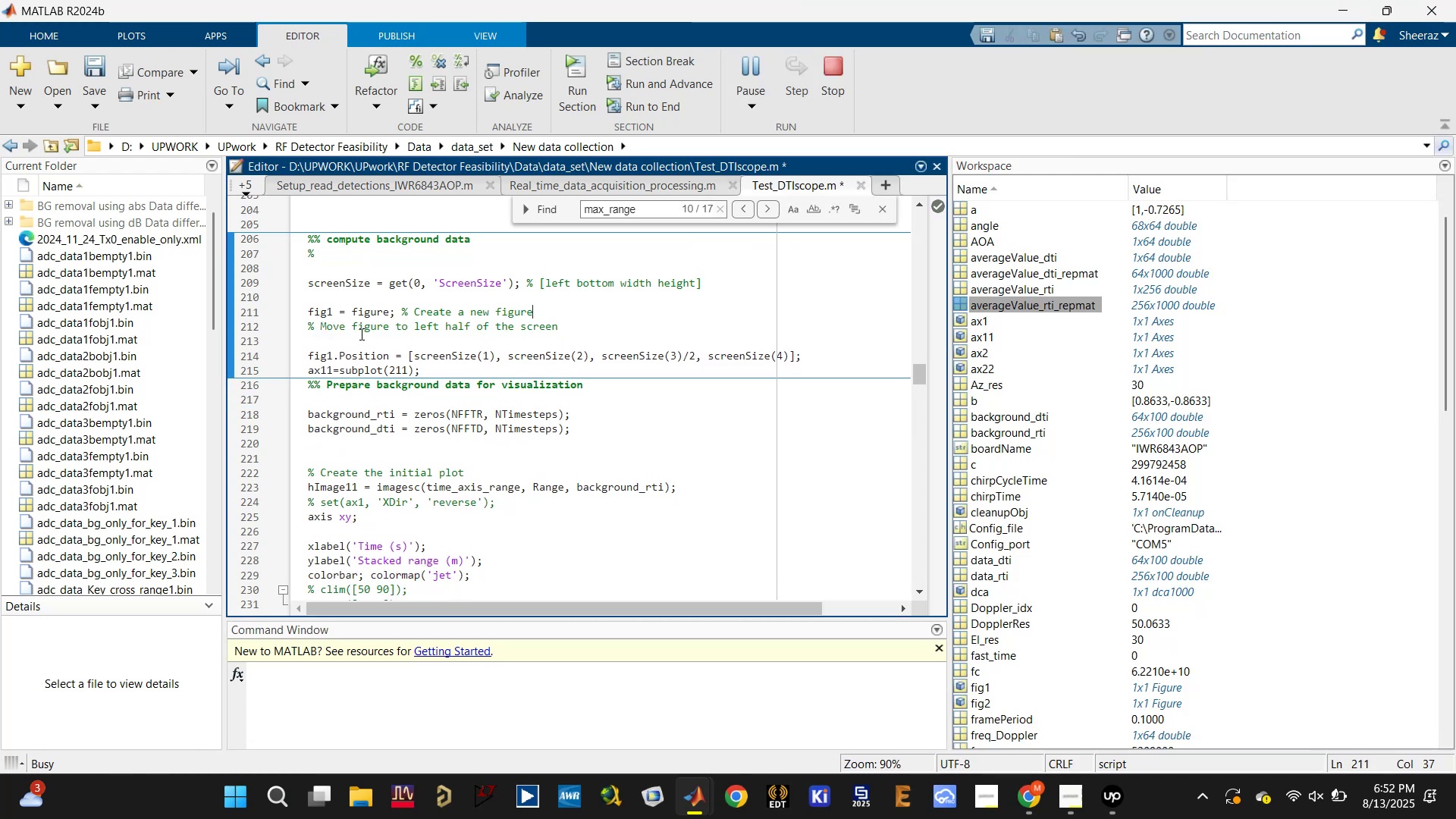 
left_click([360, 334])
 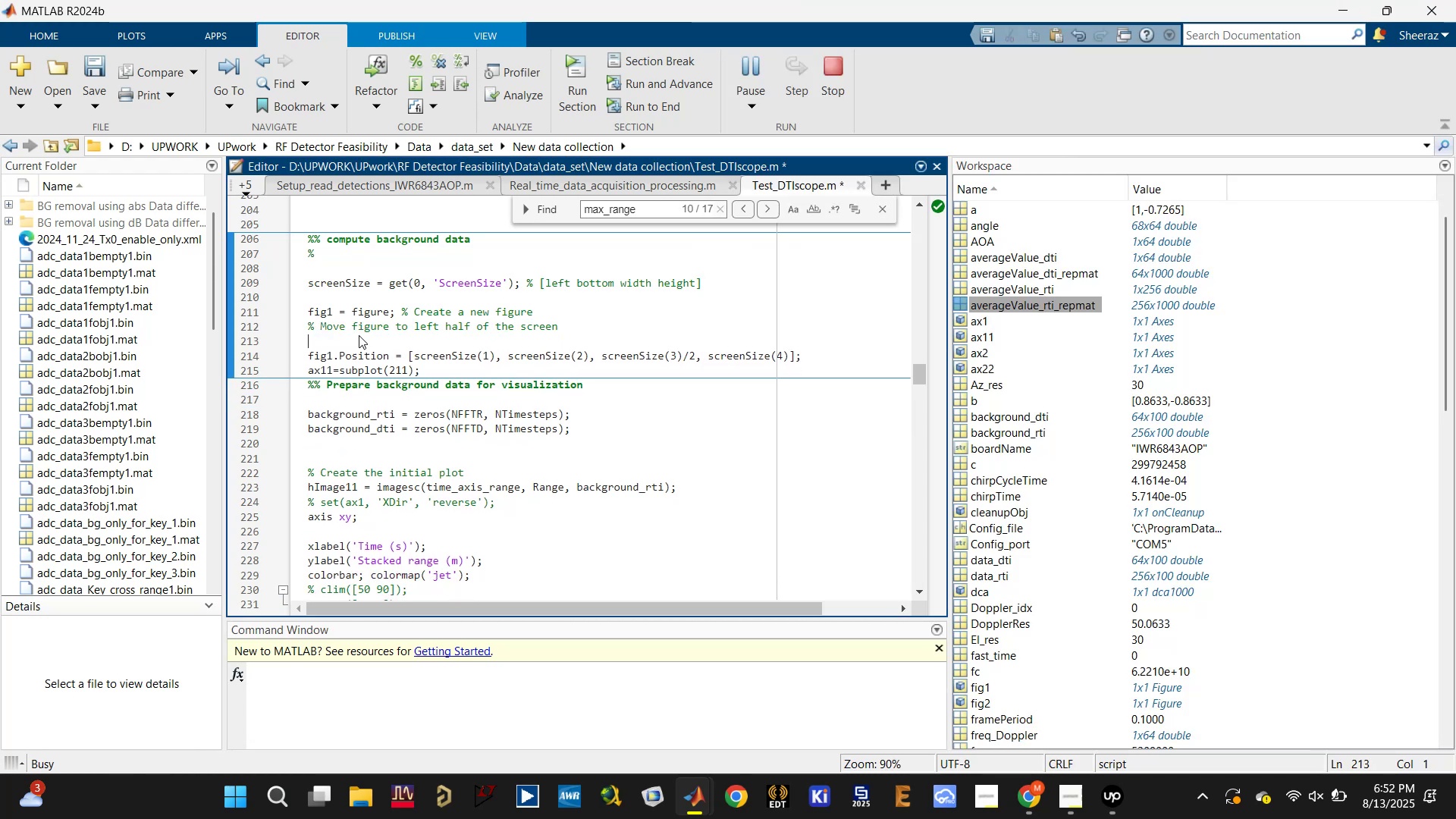 
key(Backspace)
 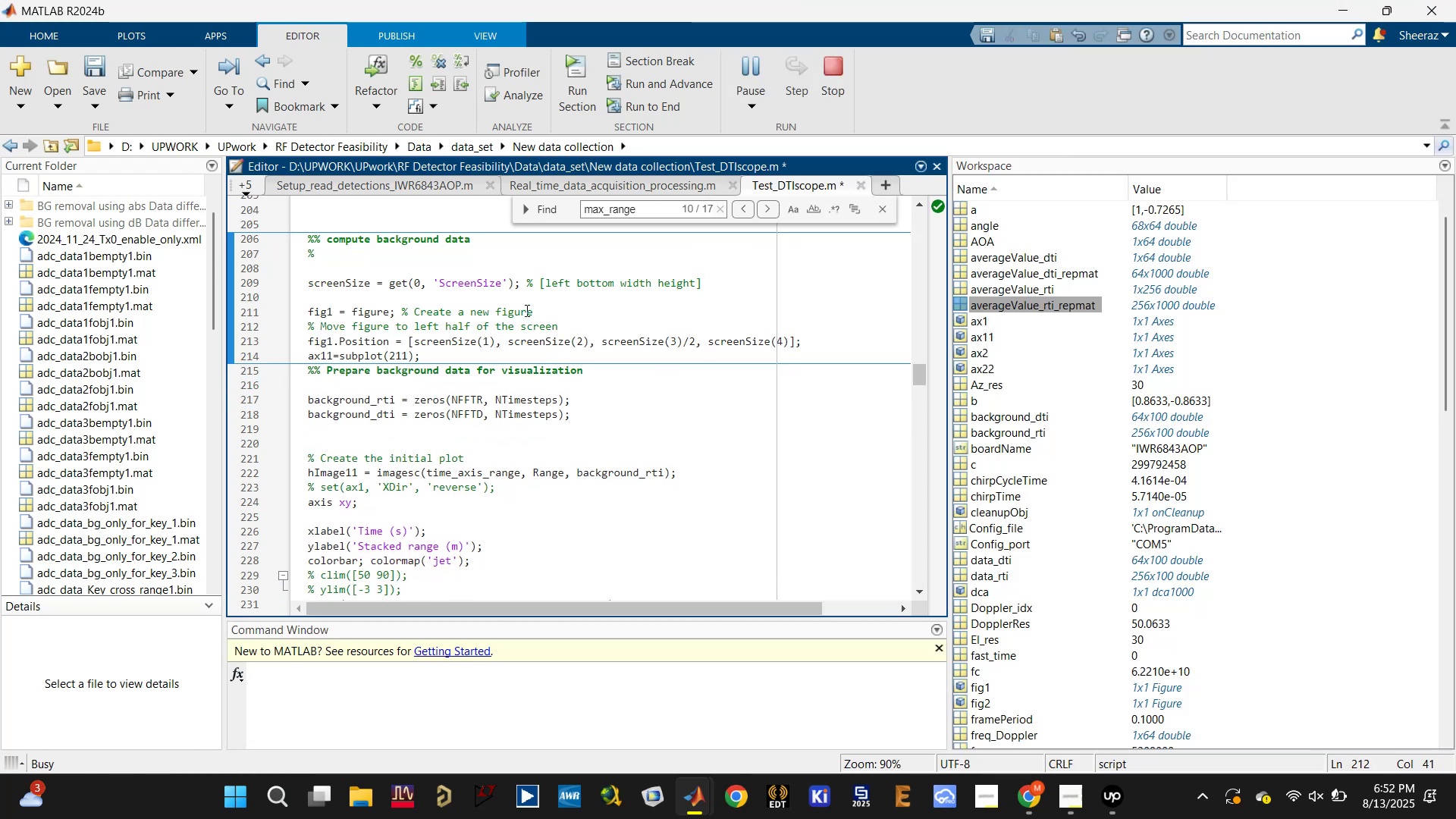 
left_click([499, 295])
 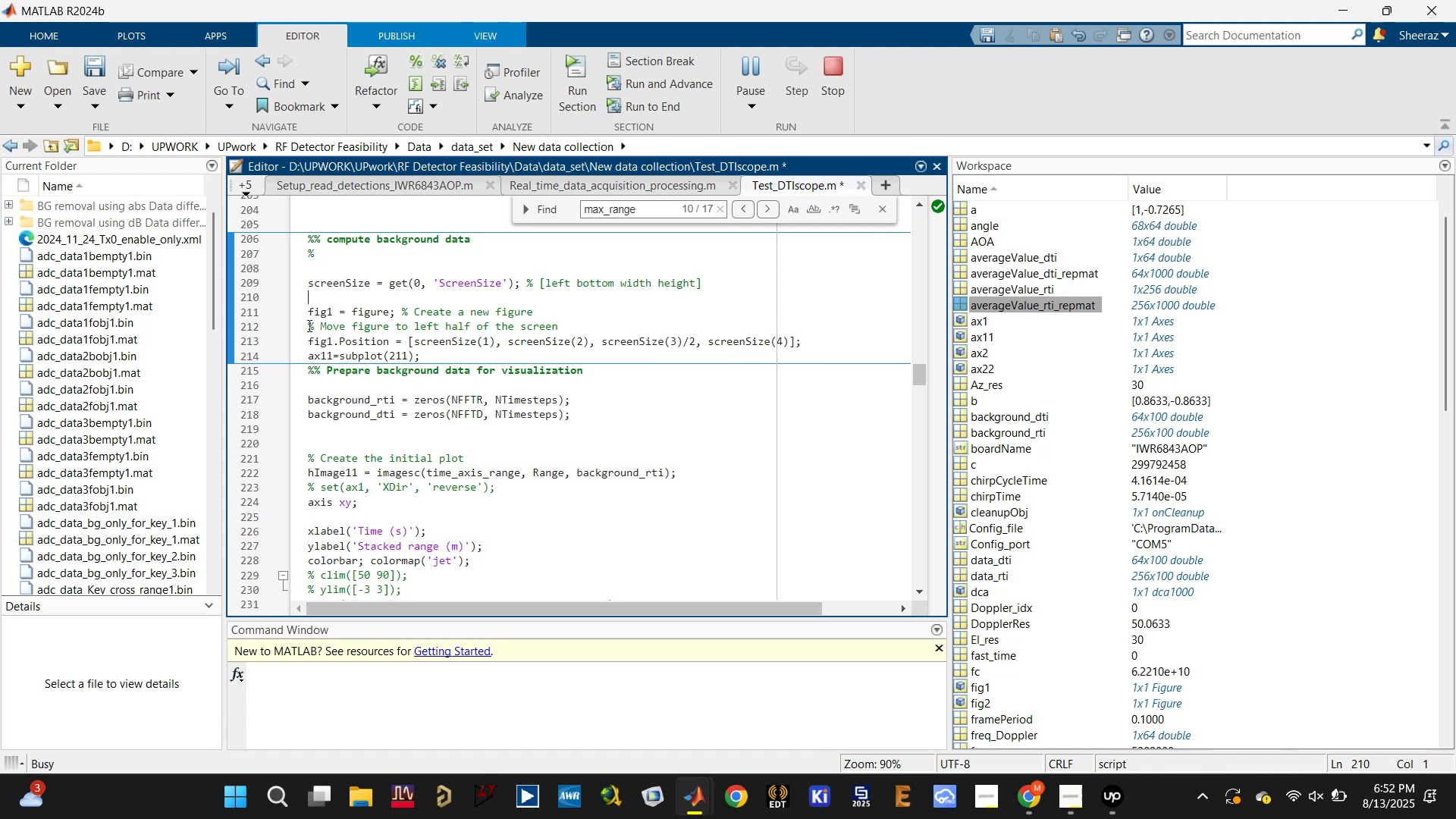 
left_click([308, 325])
 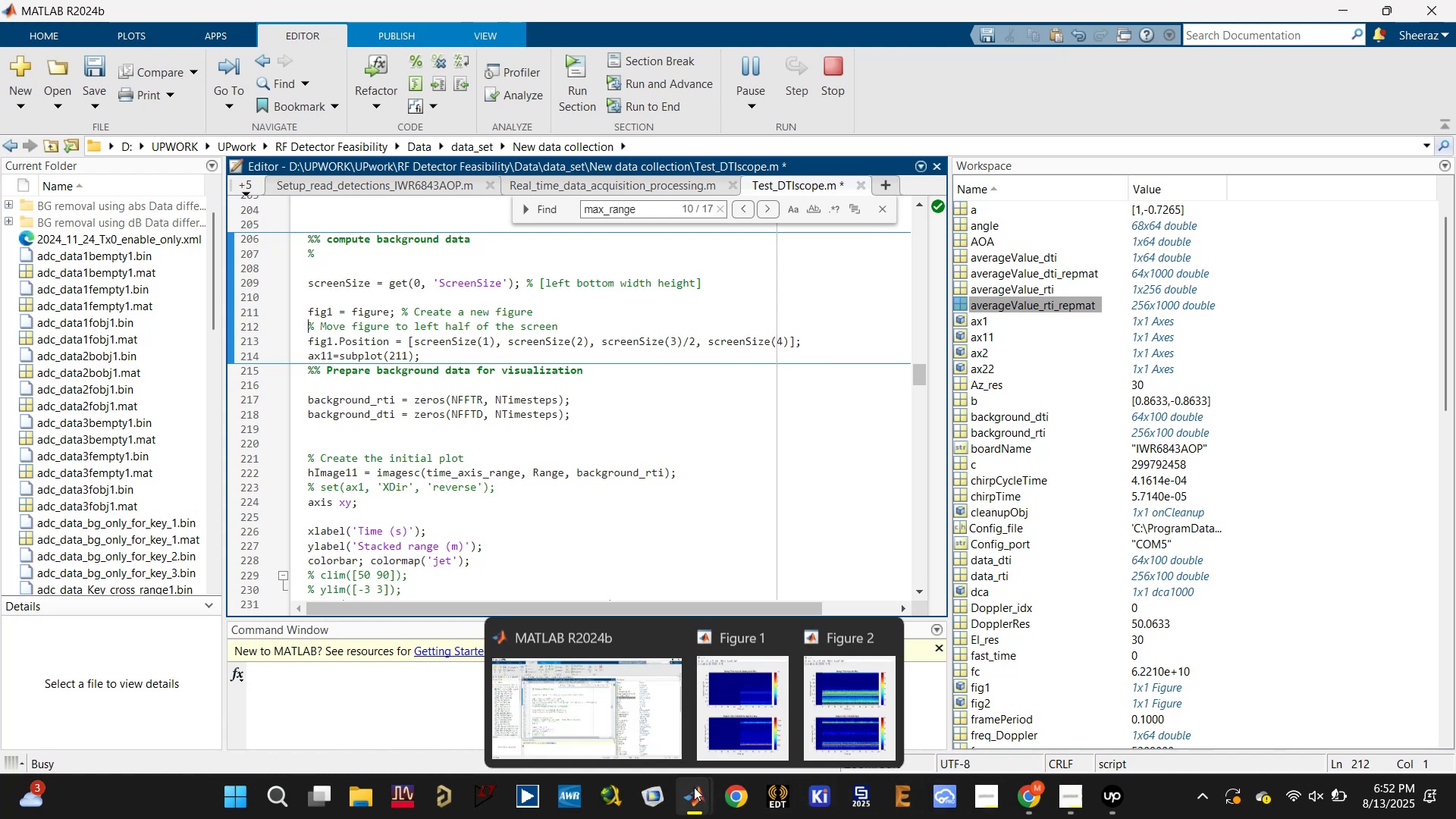 
left_click([843, 689])
 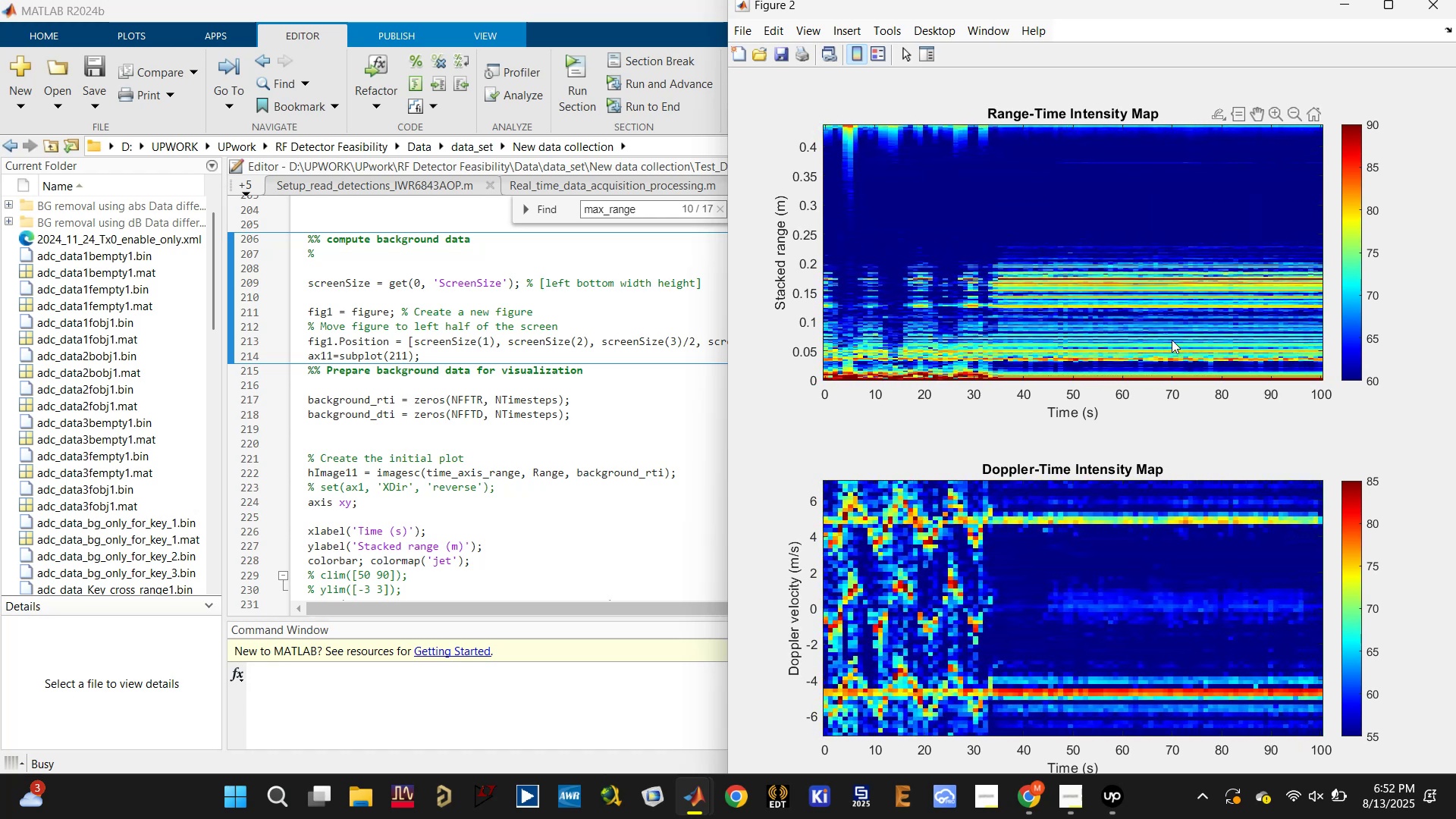 
wait(27.33)
 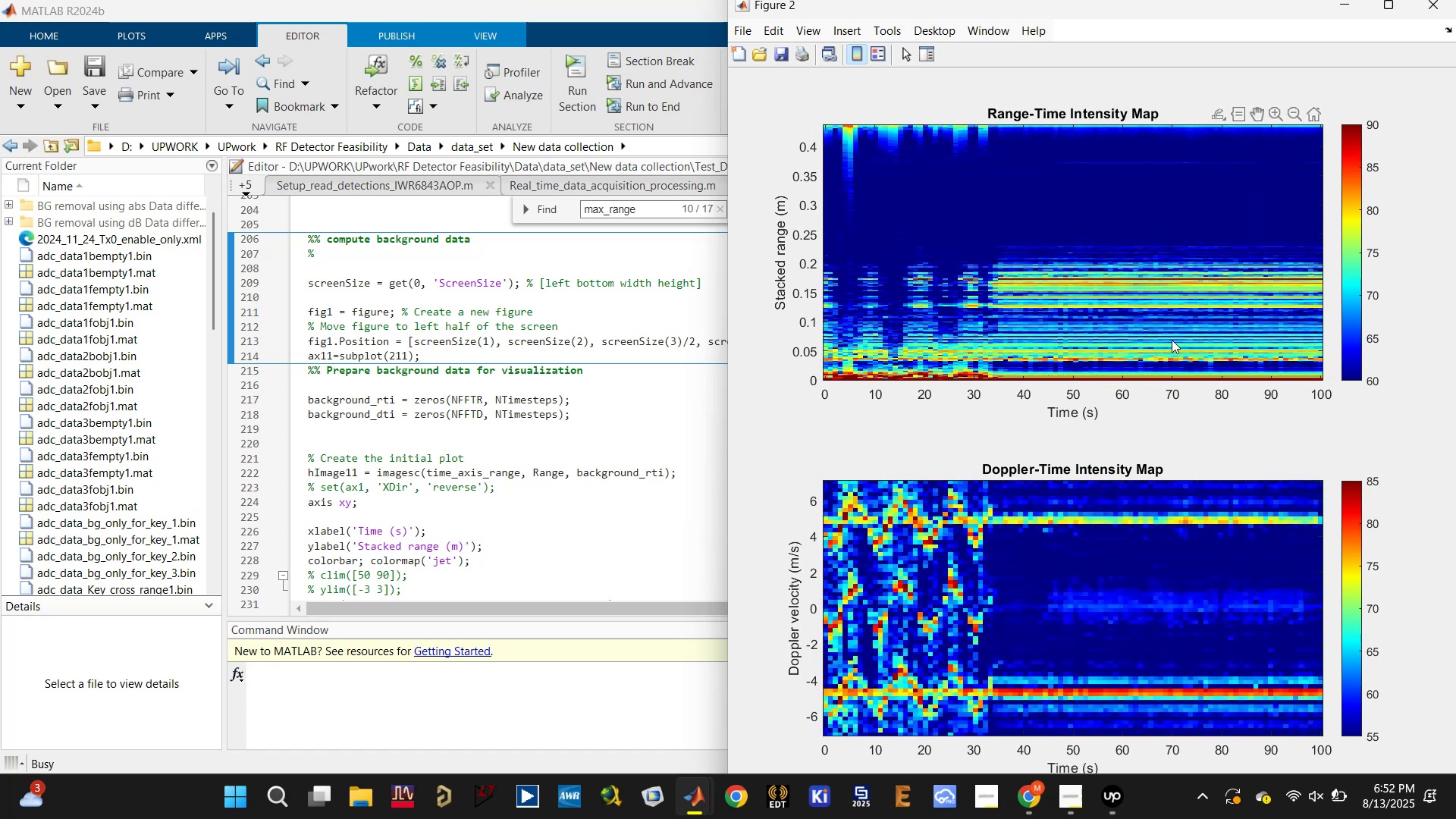 
key(W)
 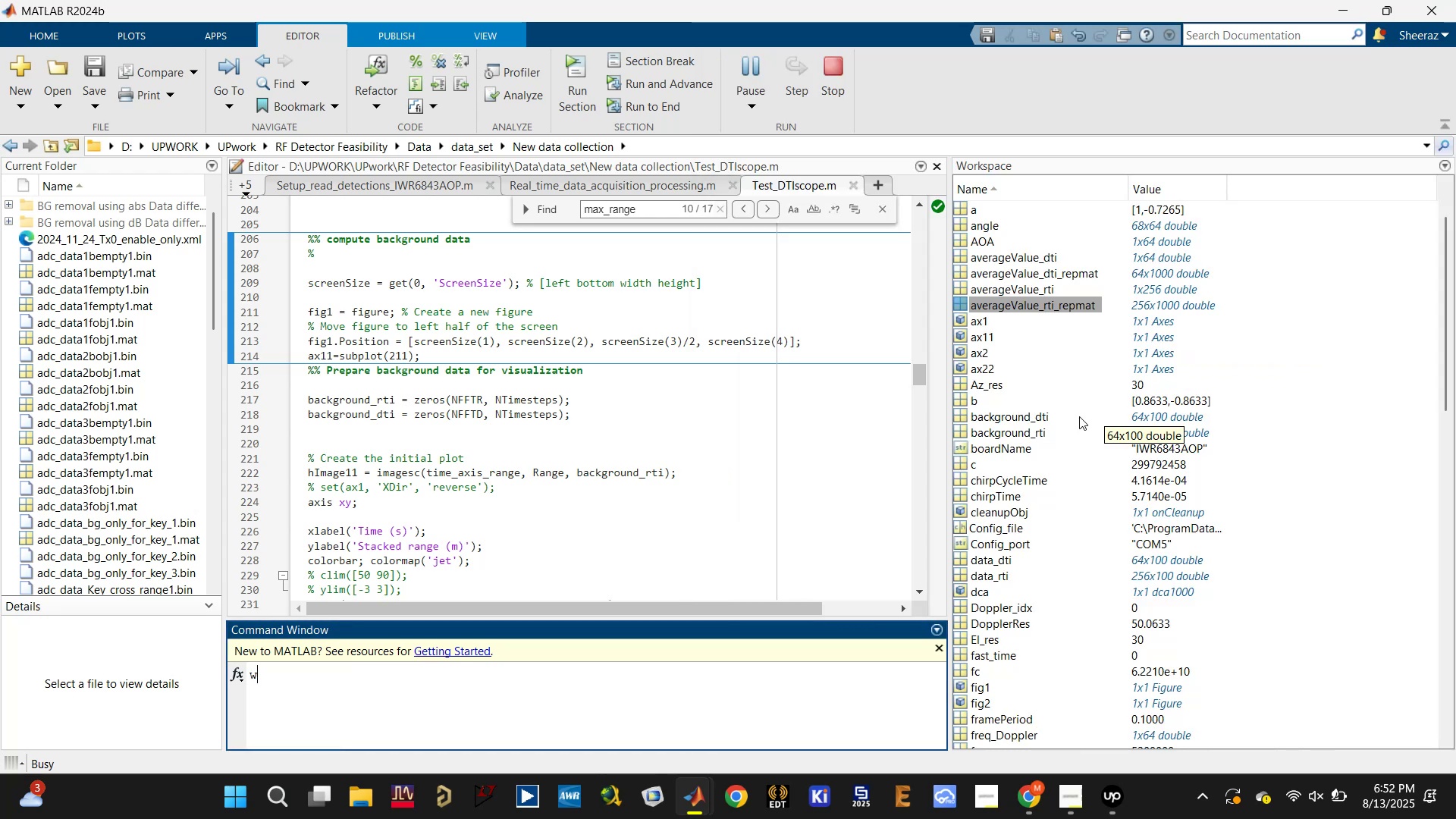 
left_click([775, 433])
 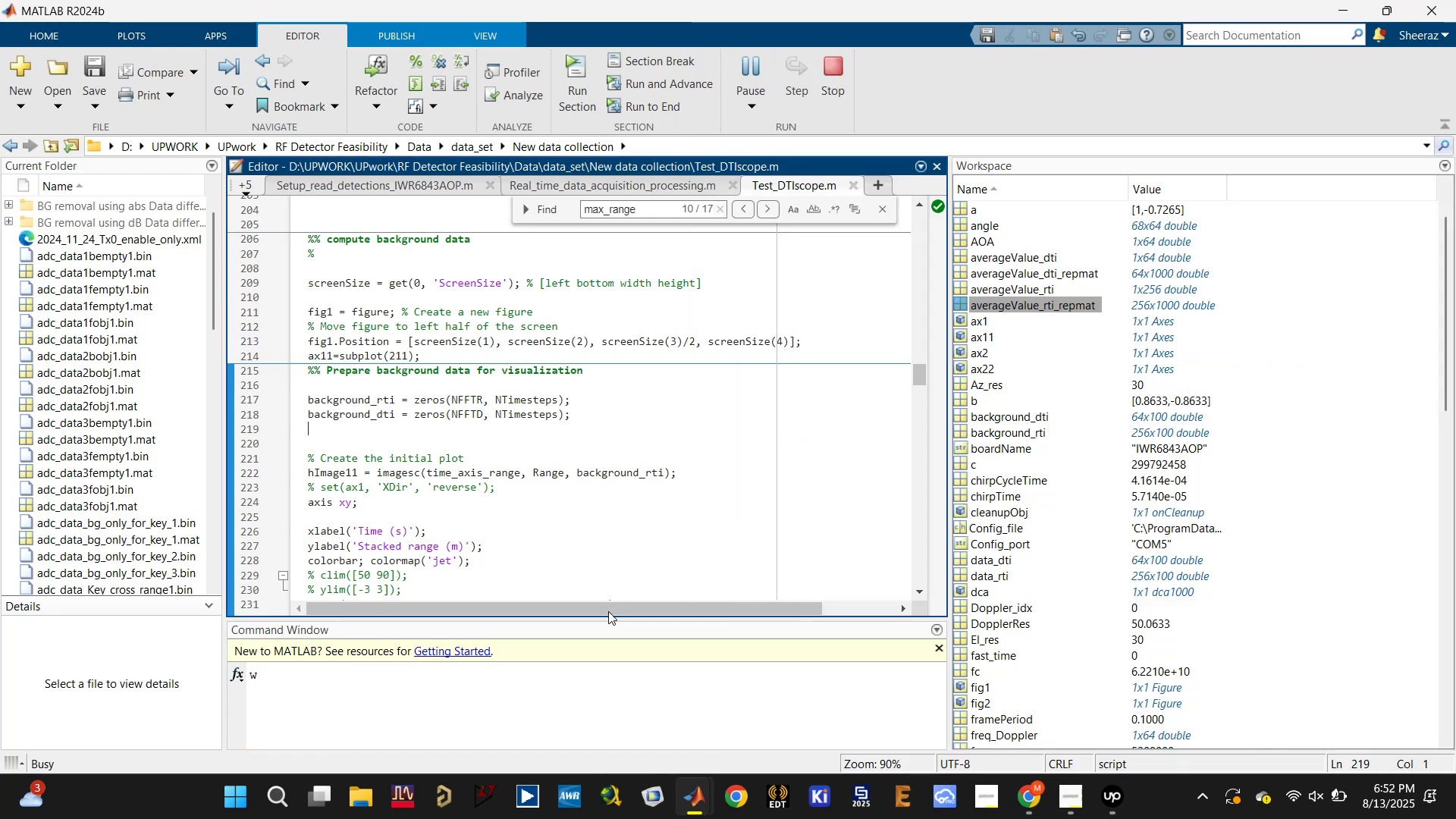 
left_click([579, 673])
 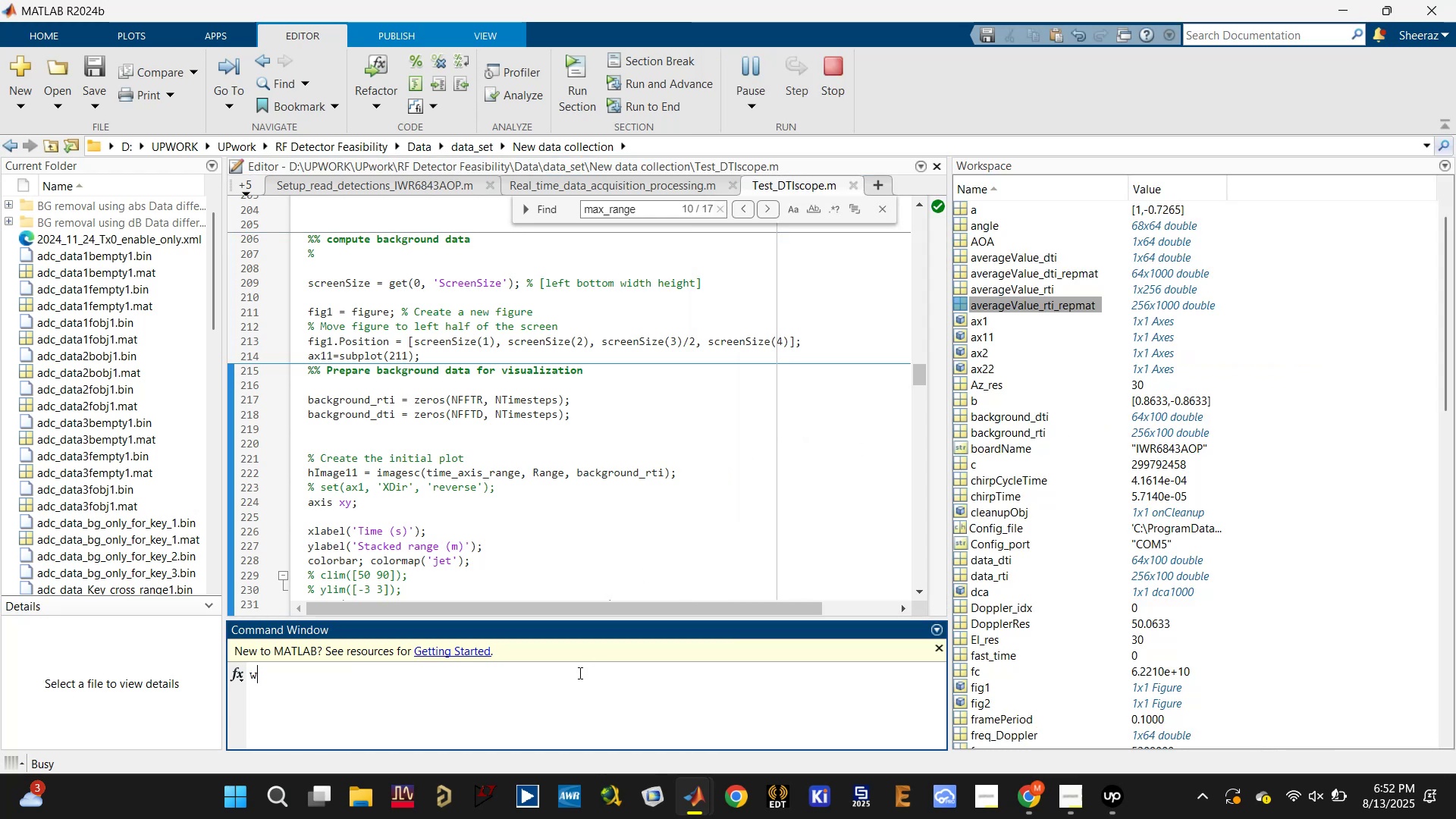 
key(Backspace)
 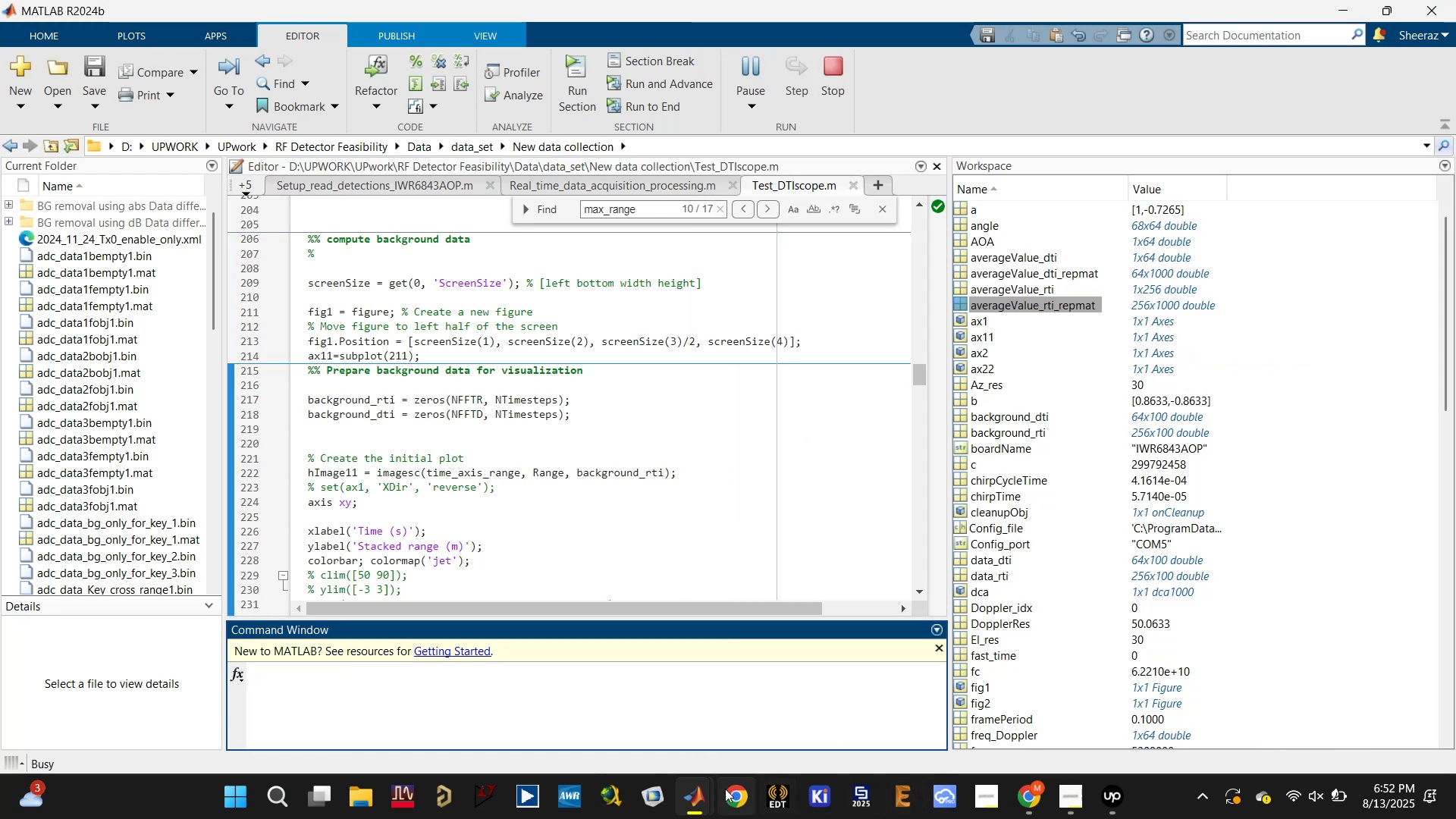 
left_click([686, 797])
 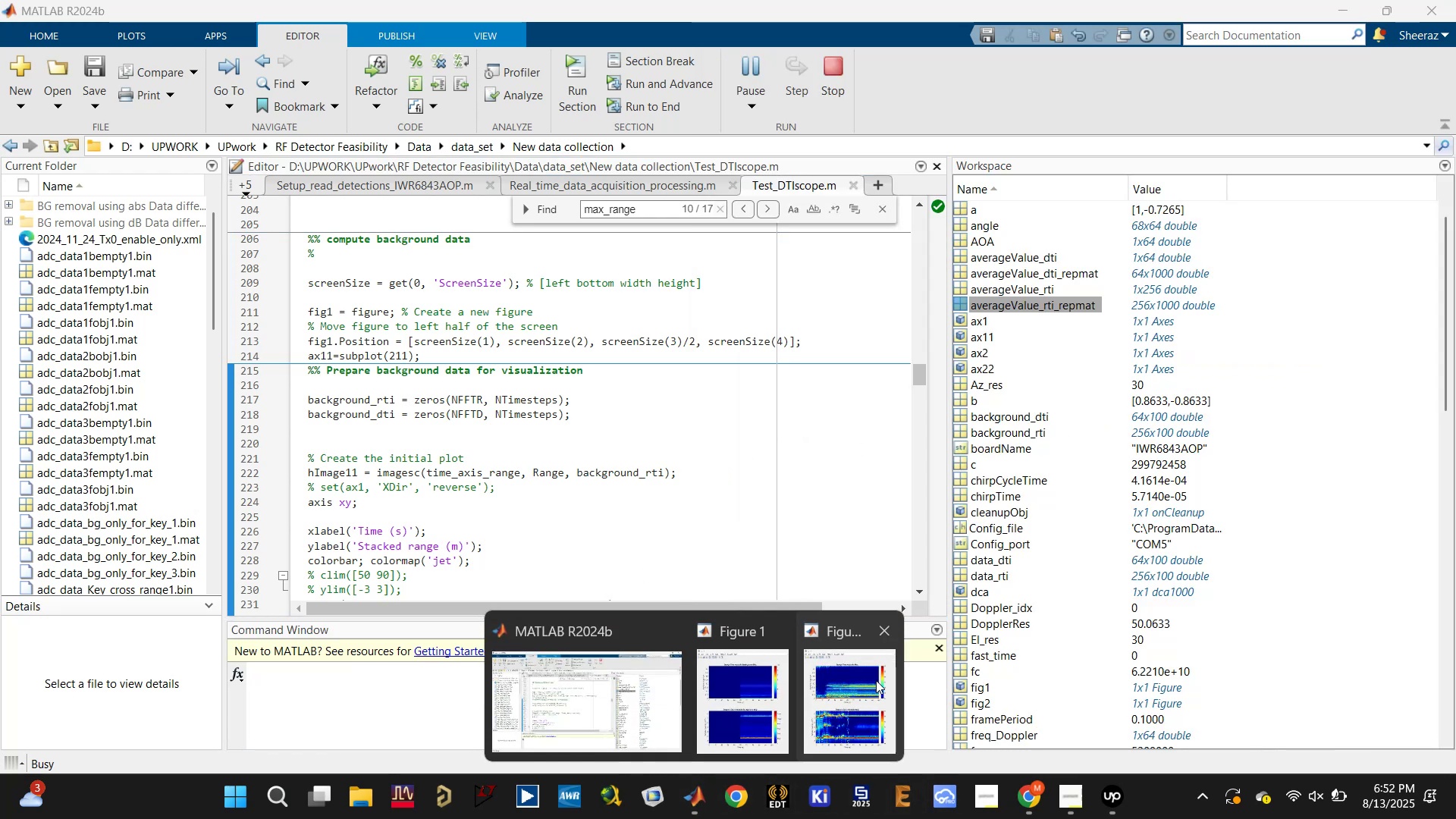 
left_click([870, 681])
 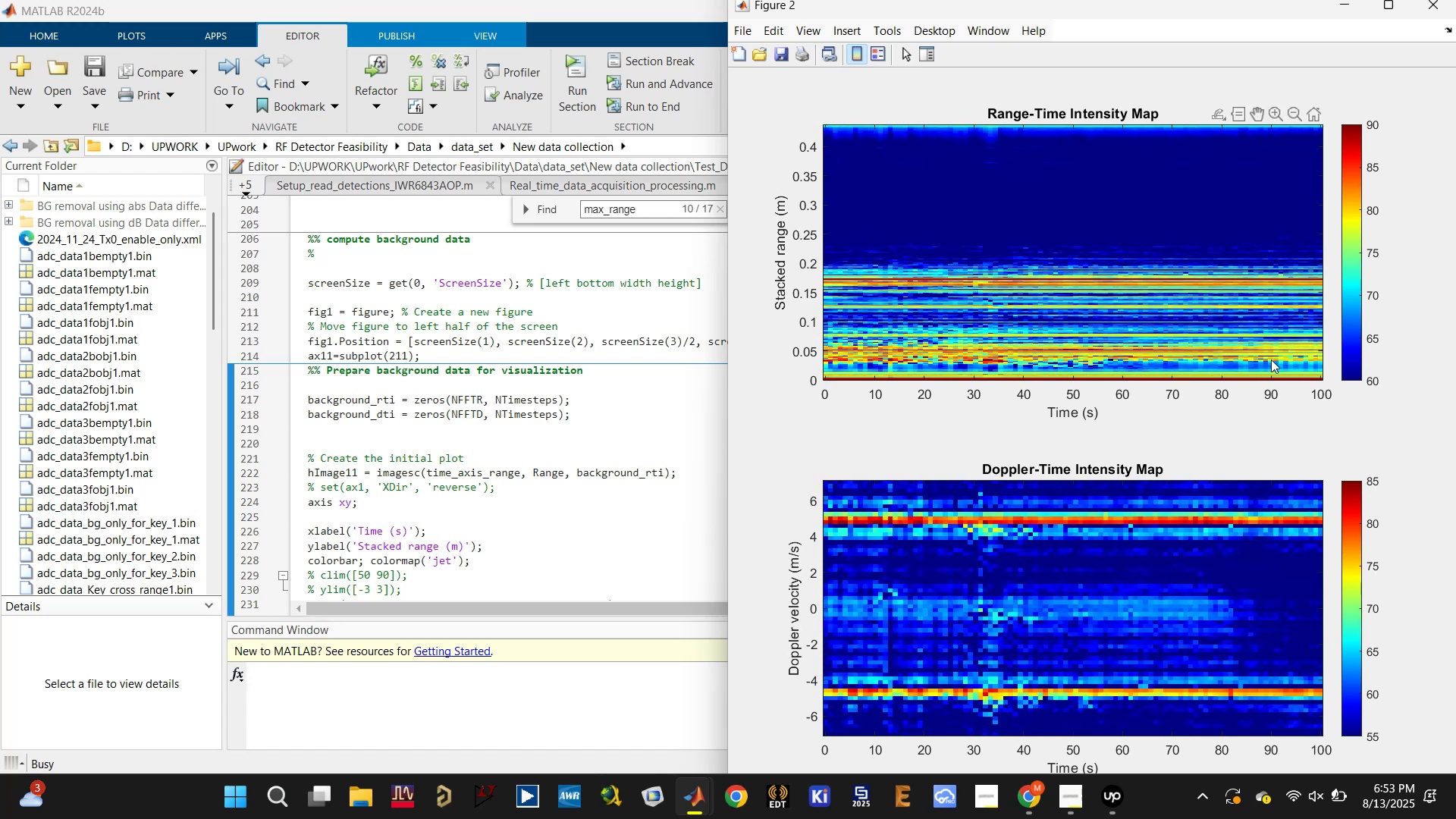 
wait(49.84)
 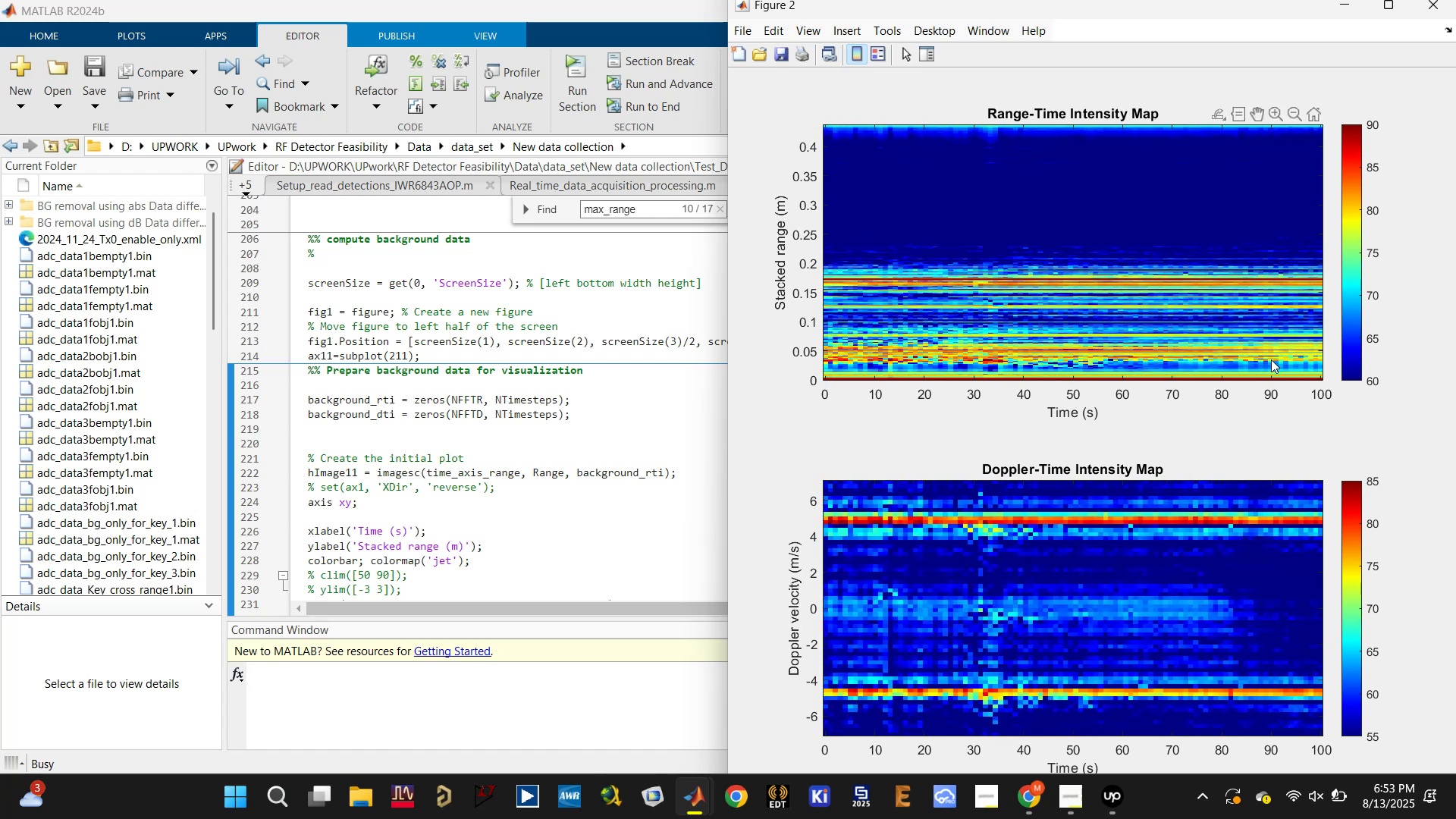 
left_click([639, 17])
 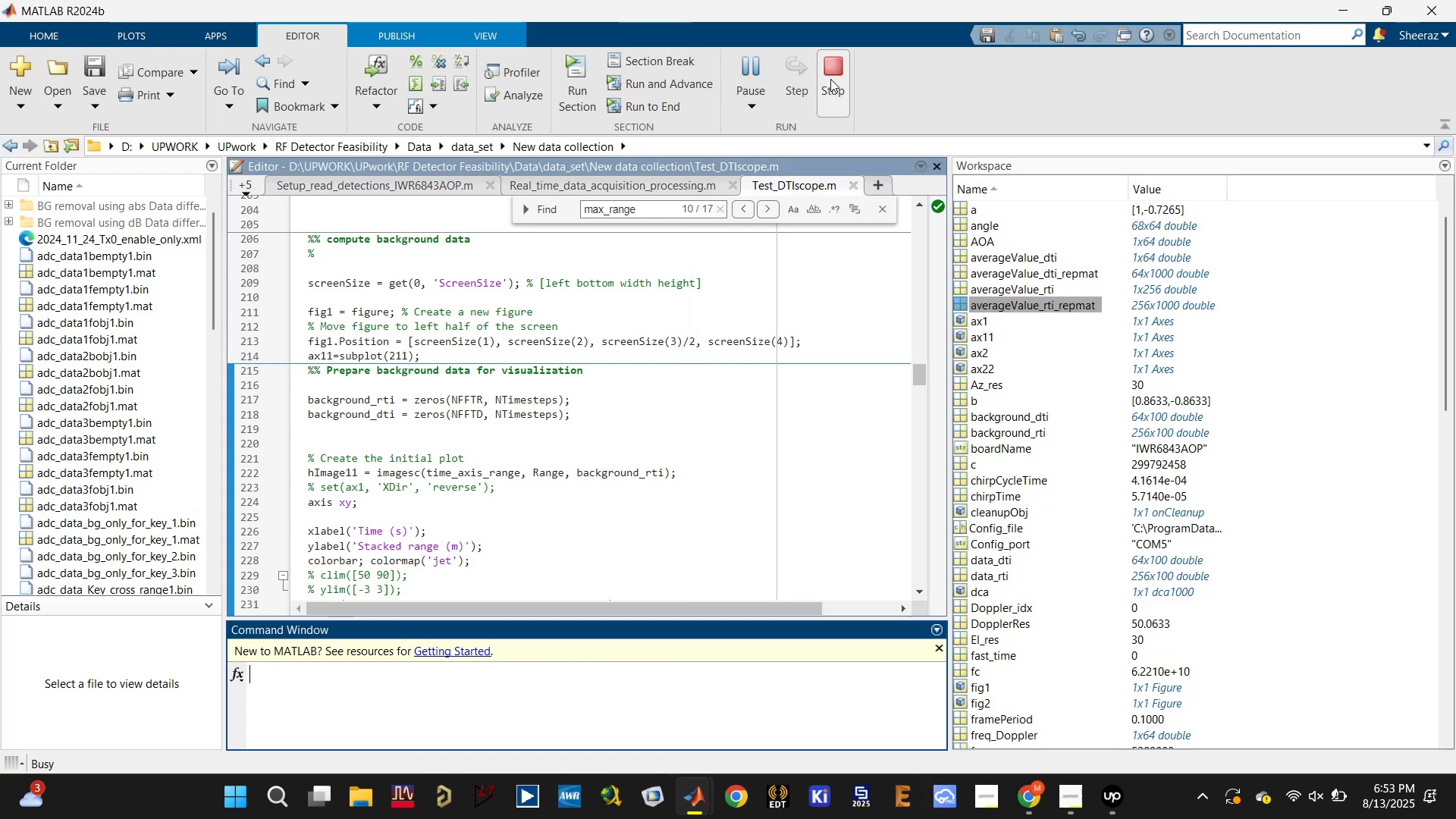 
left_click([827, 66])
 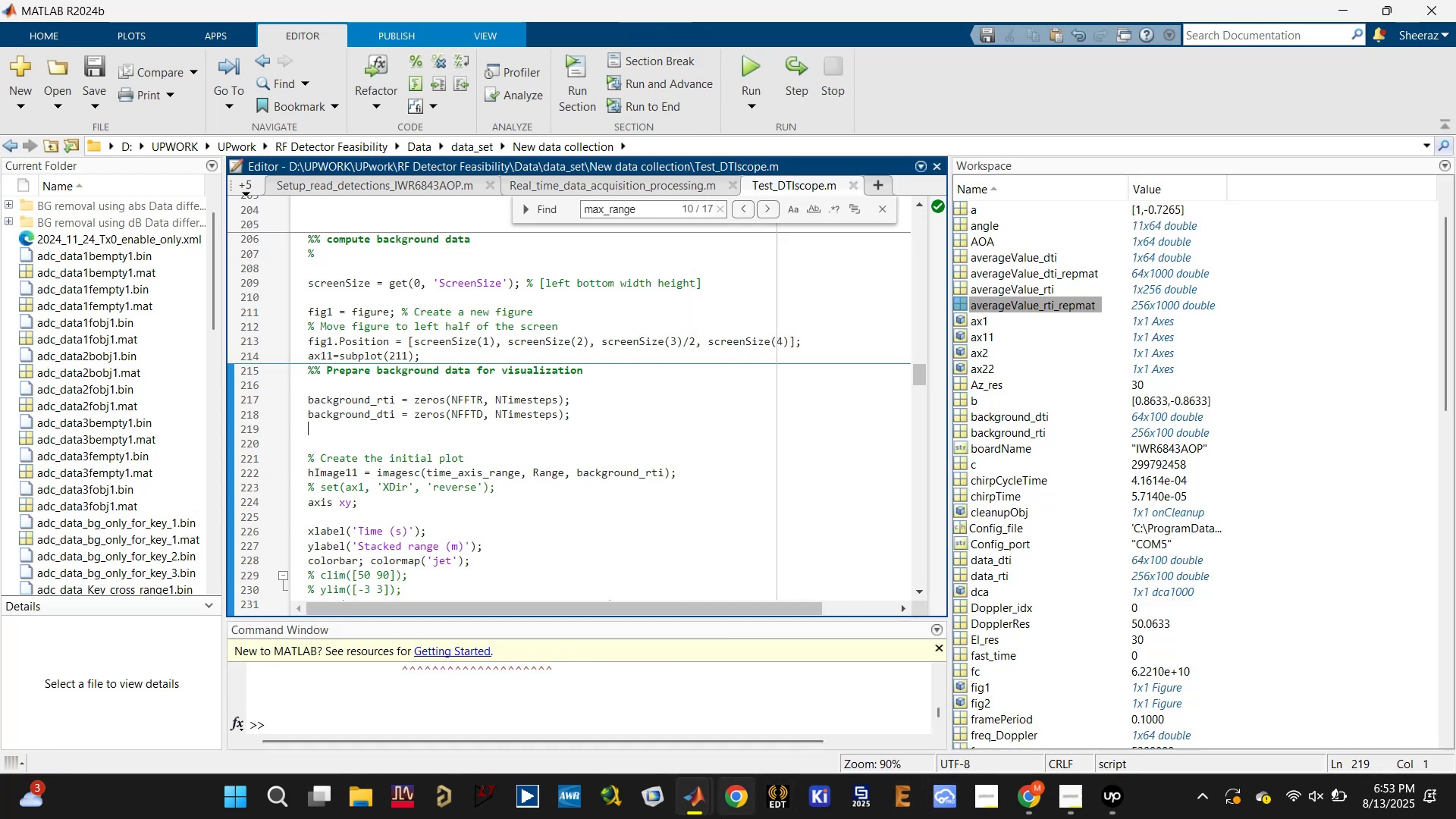 
left_click([1037, 800])
 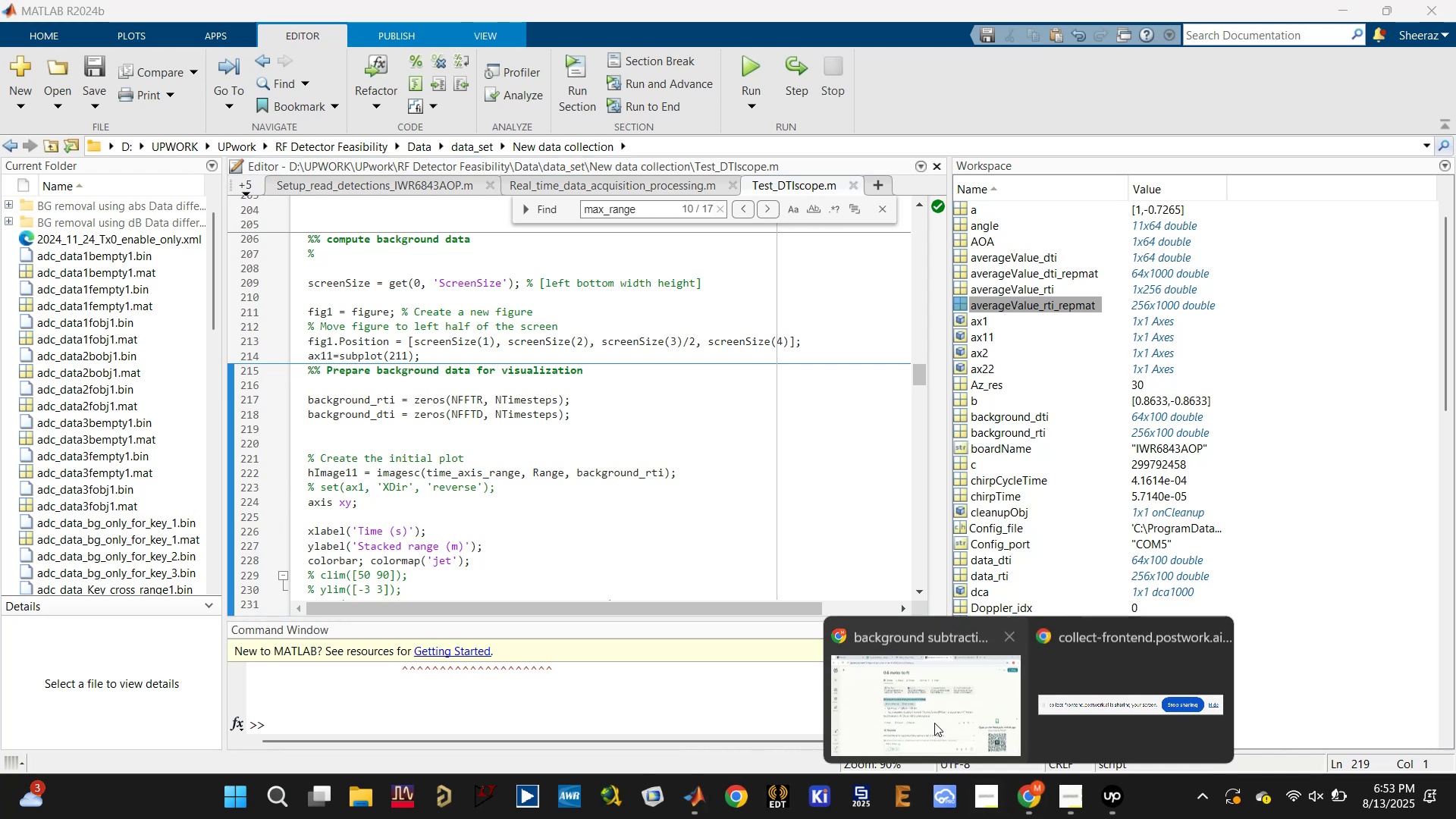 
double_click([928, 717])
 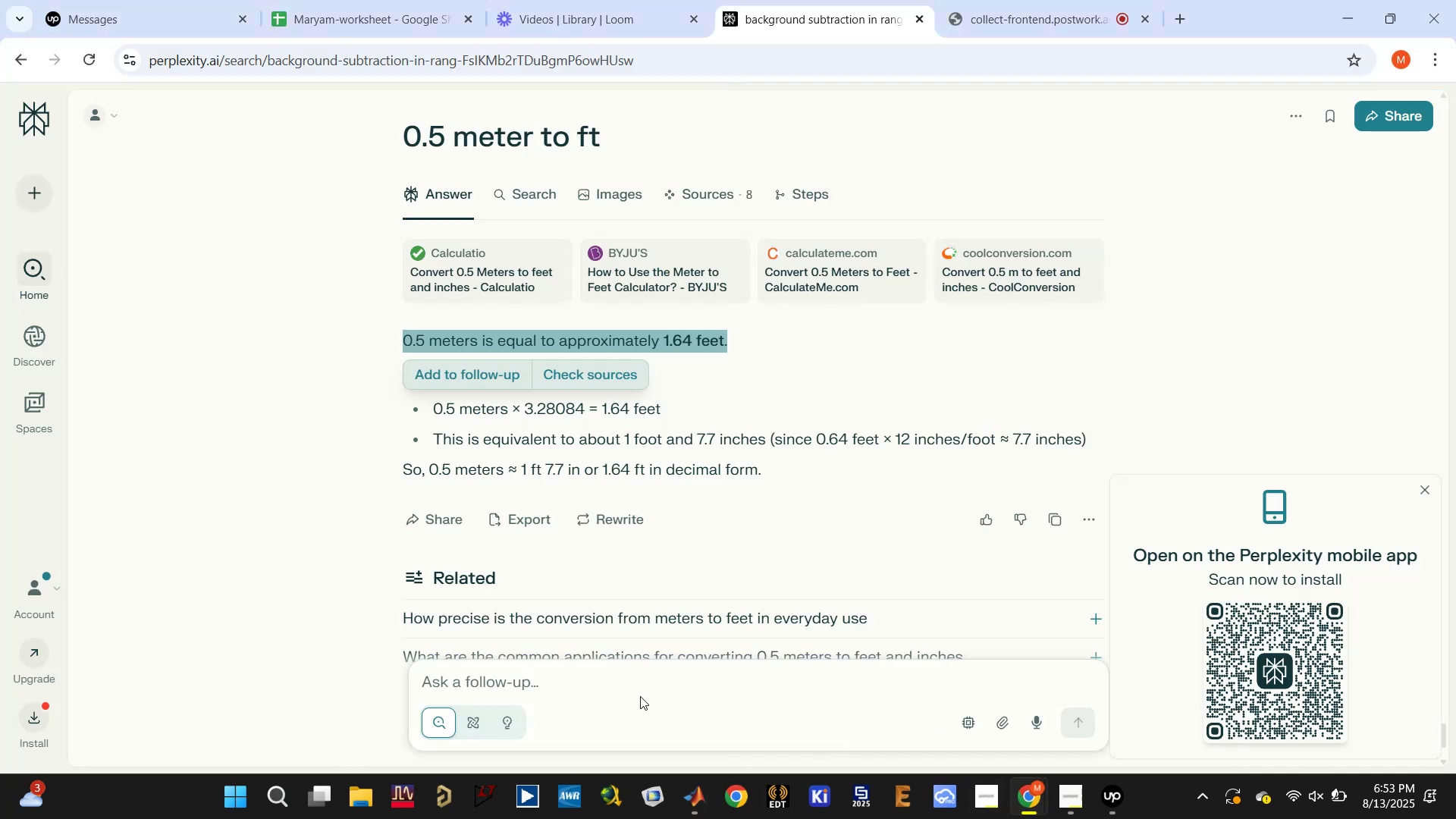 
left_click([655, 680])
 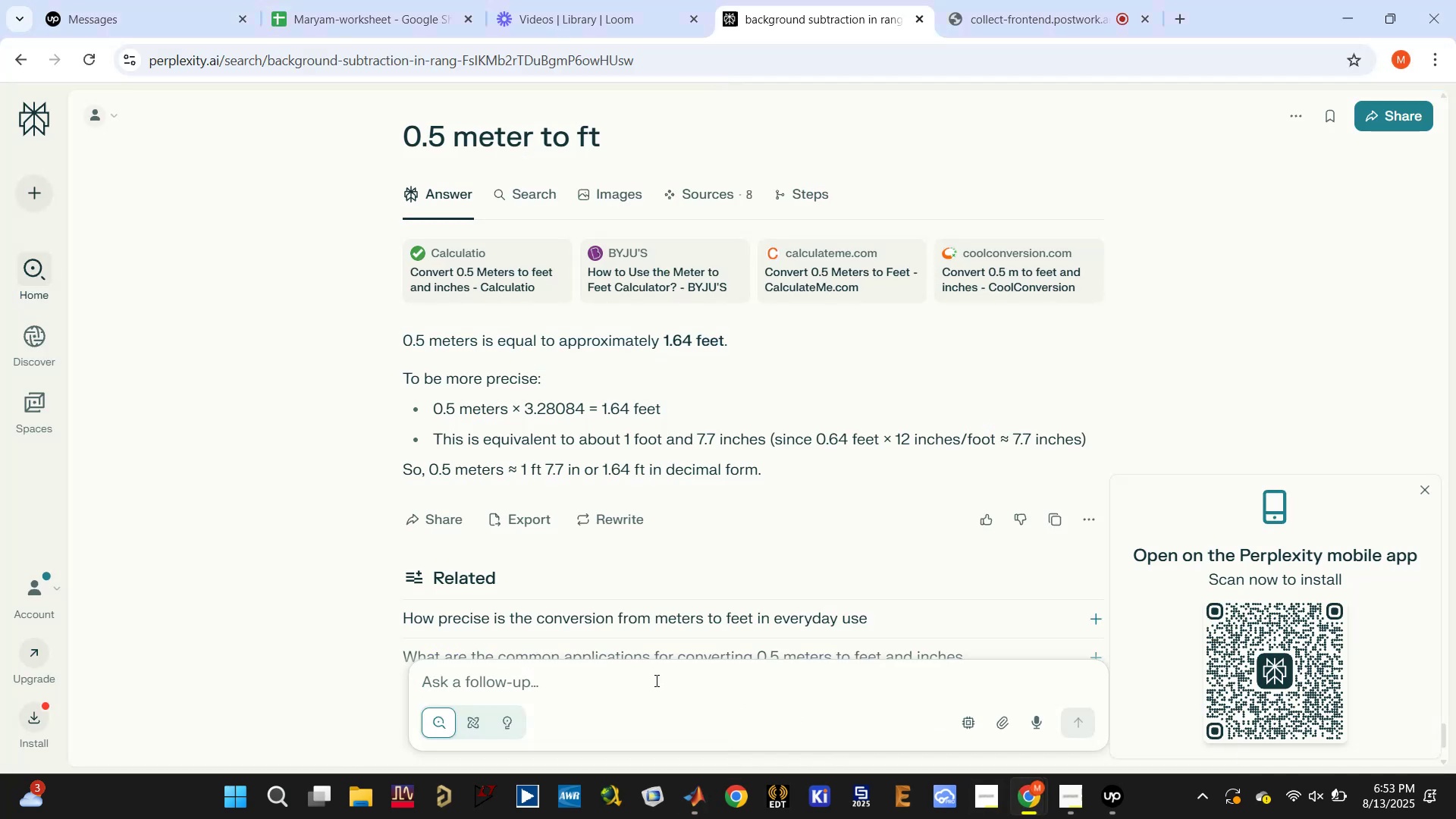 
type(applying filter in range intes)
key(Backspace)
type(nsir)
key(Backspace)
type(ty profile data)
 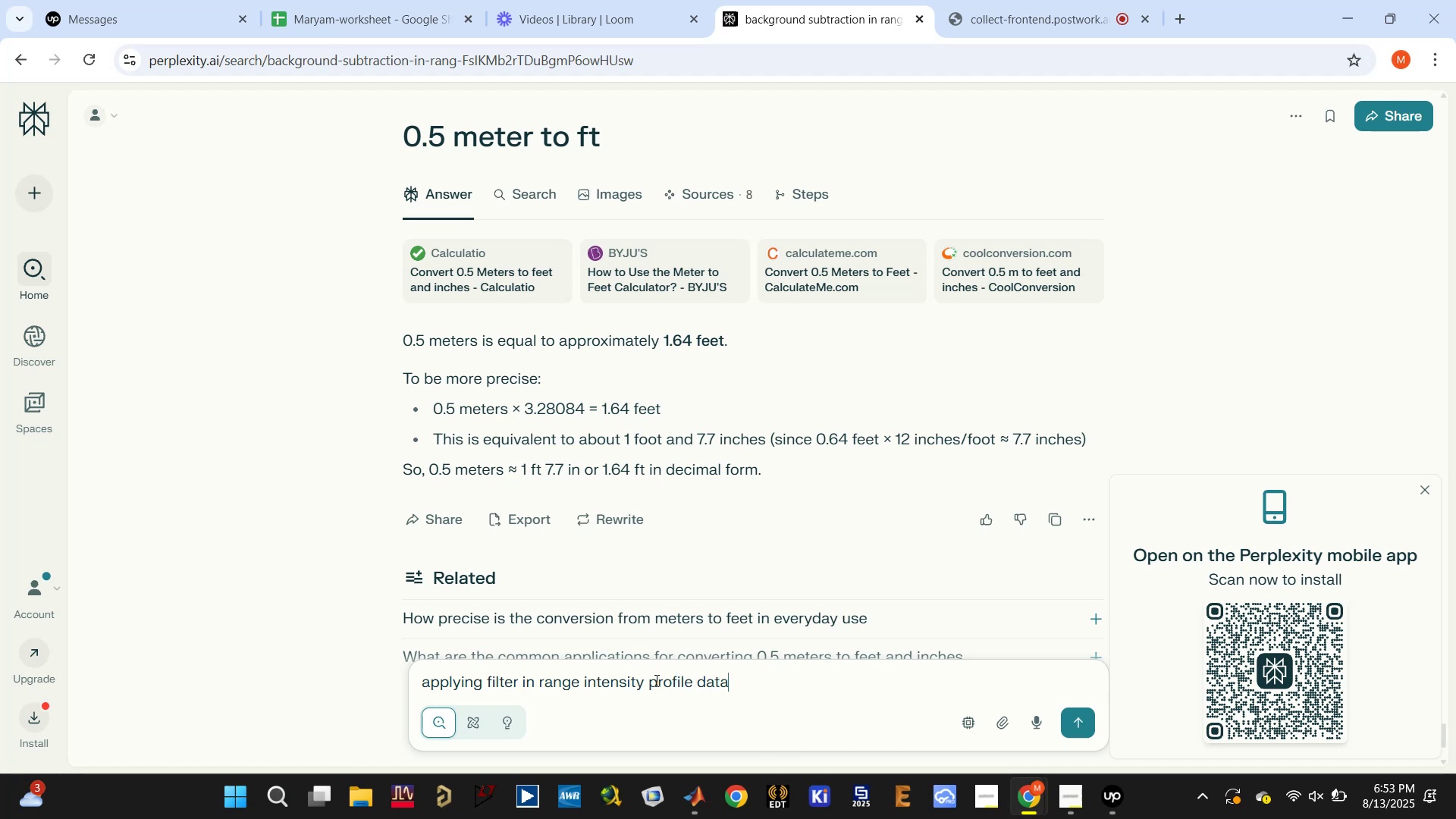 
key(Enter)
 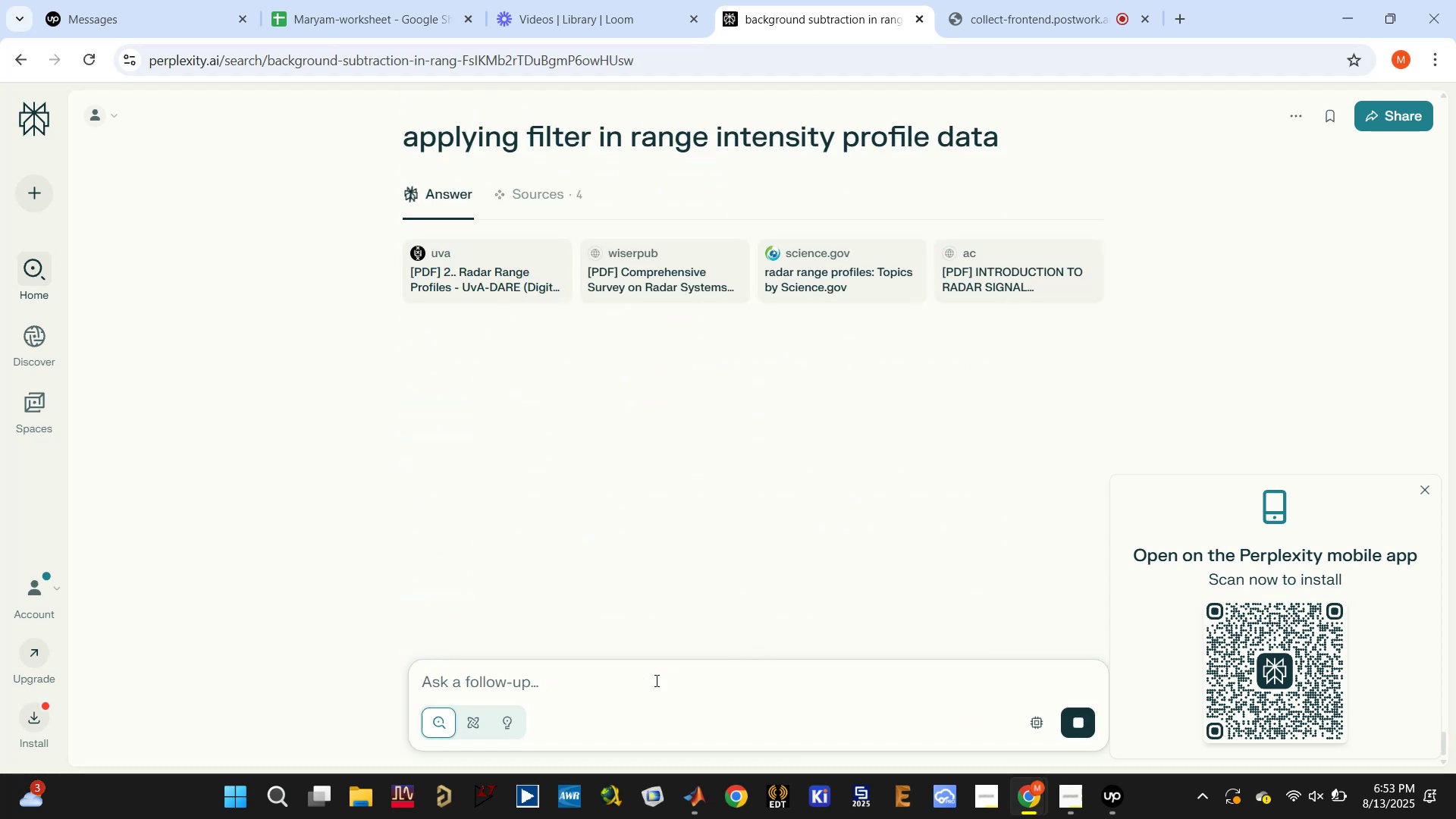 
wait(8.36)
 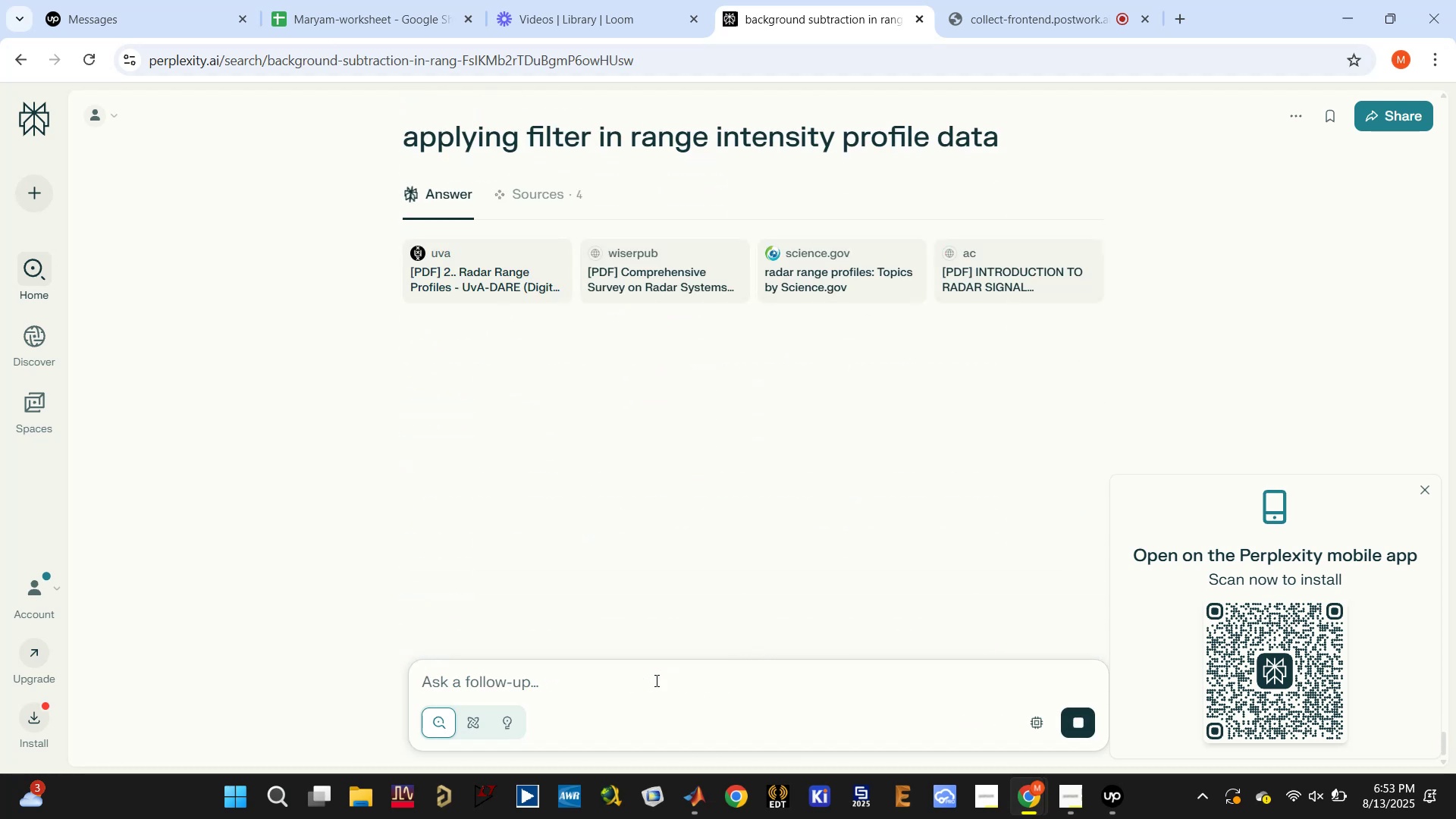 
scroll: coordinate [579, 463], scroll_direction: down, amount: 5.0
 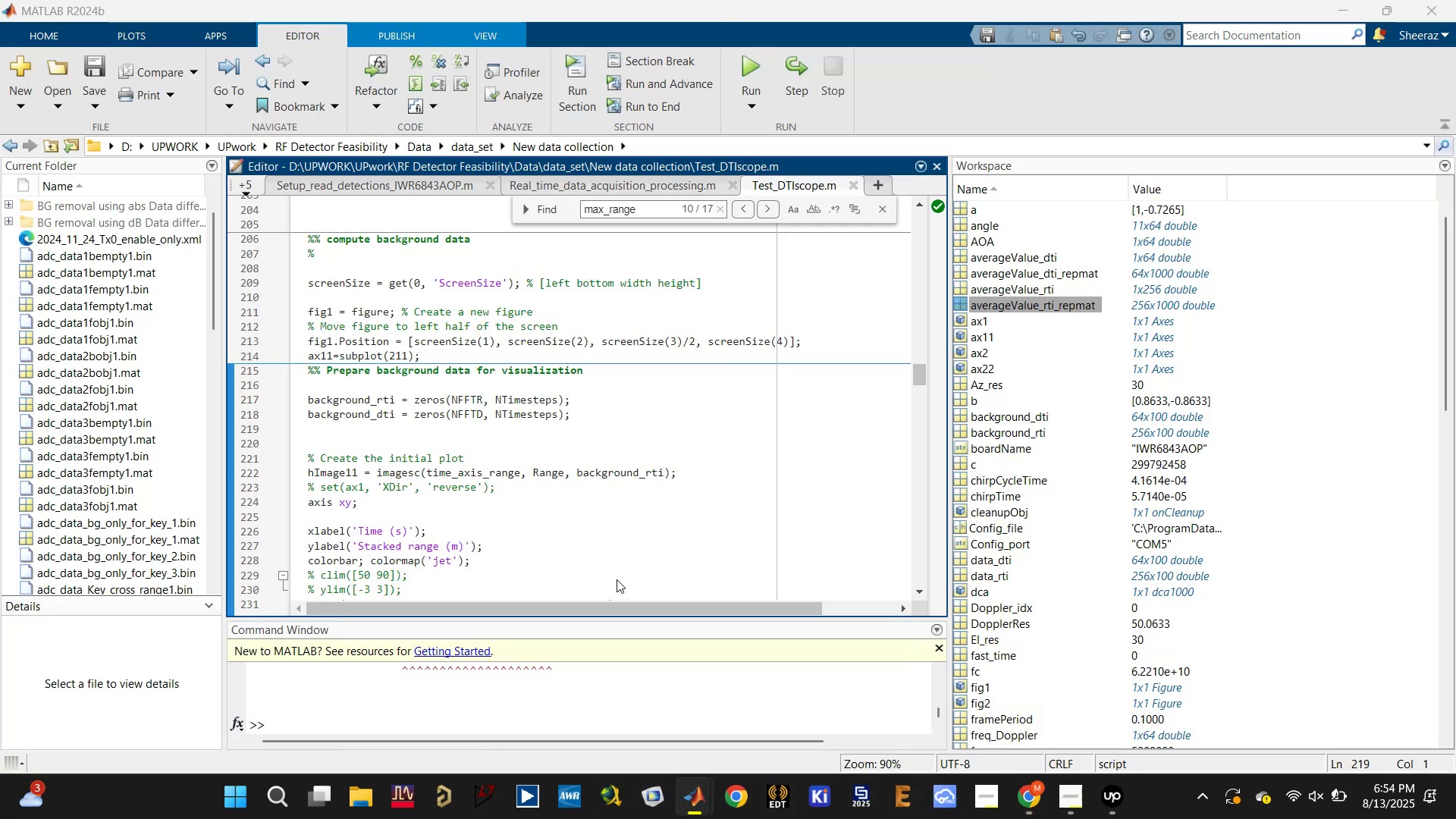 
wait(5.87)
 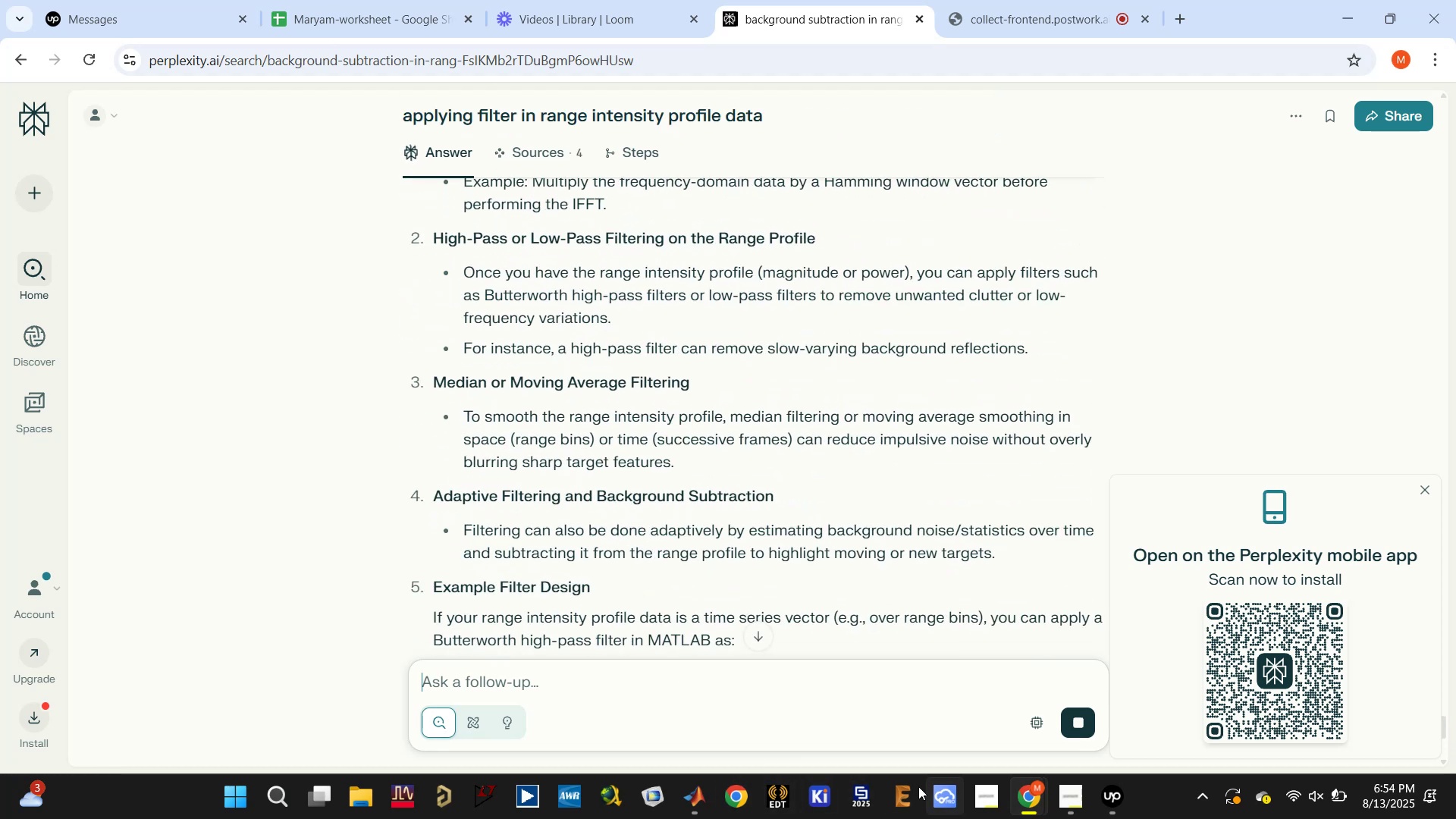 
left_click([698, 810])
 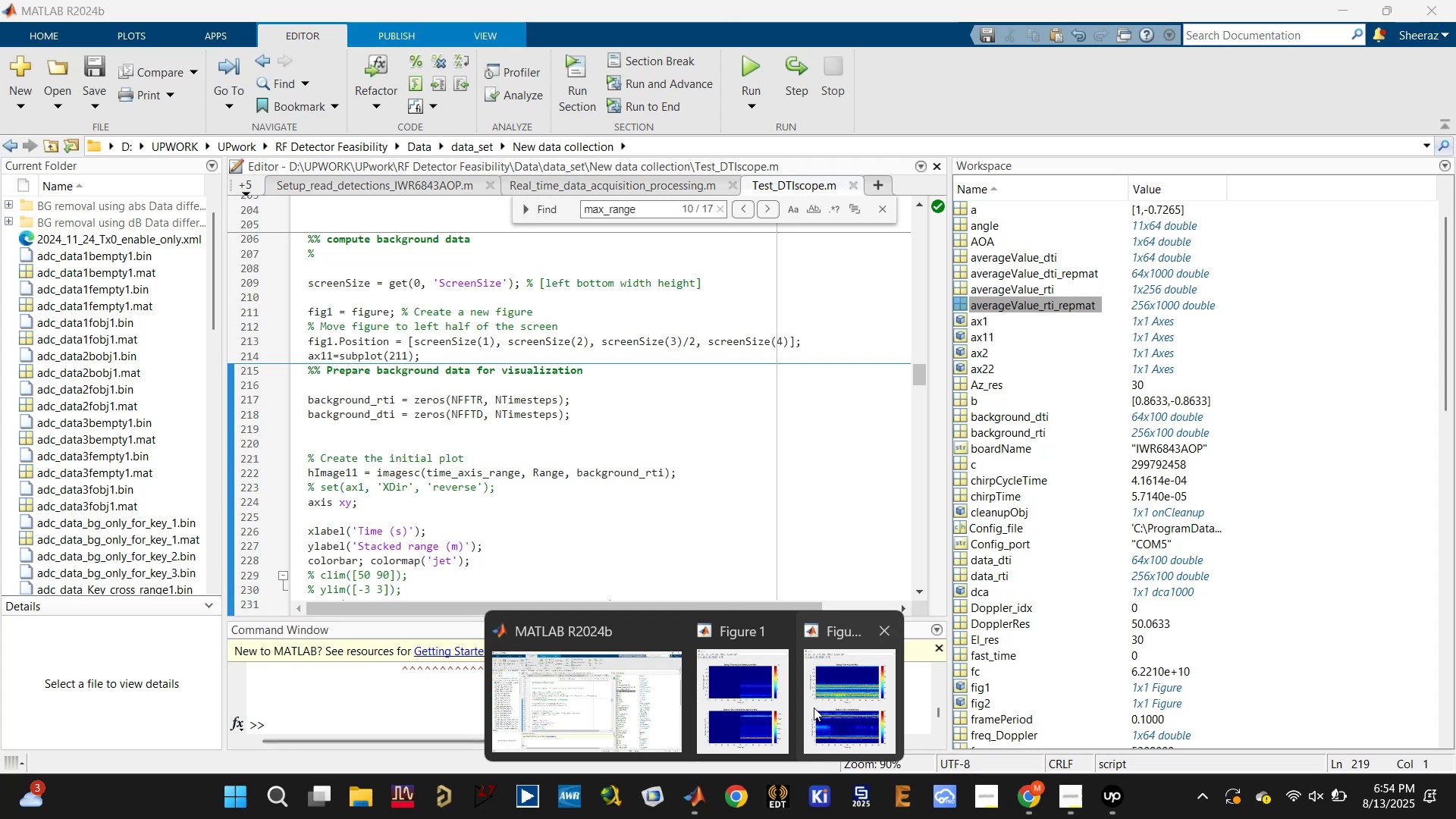 
left_click([852, 693])
 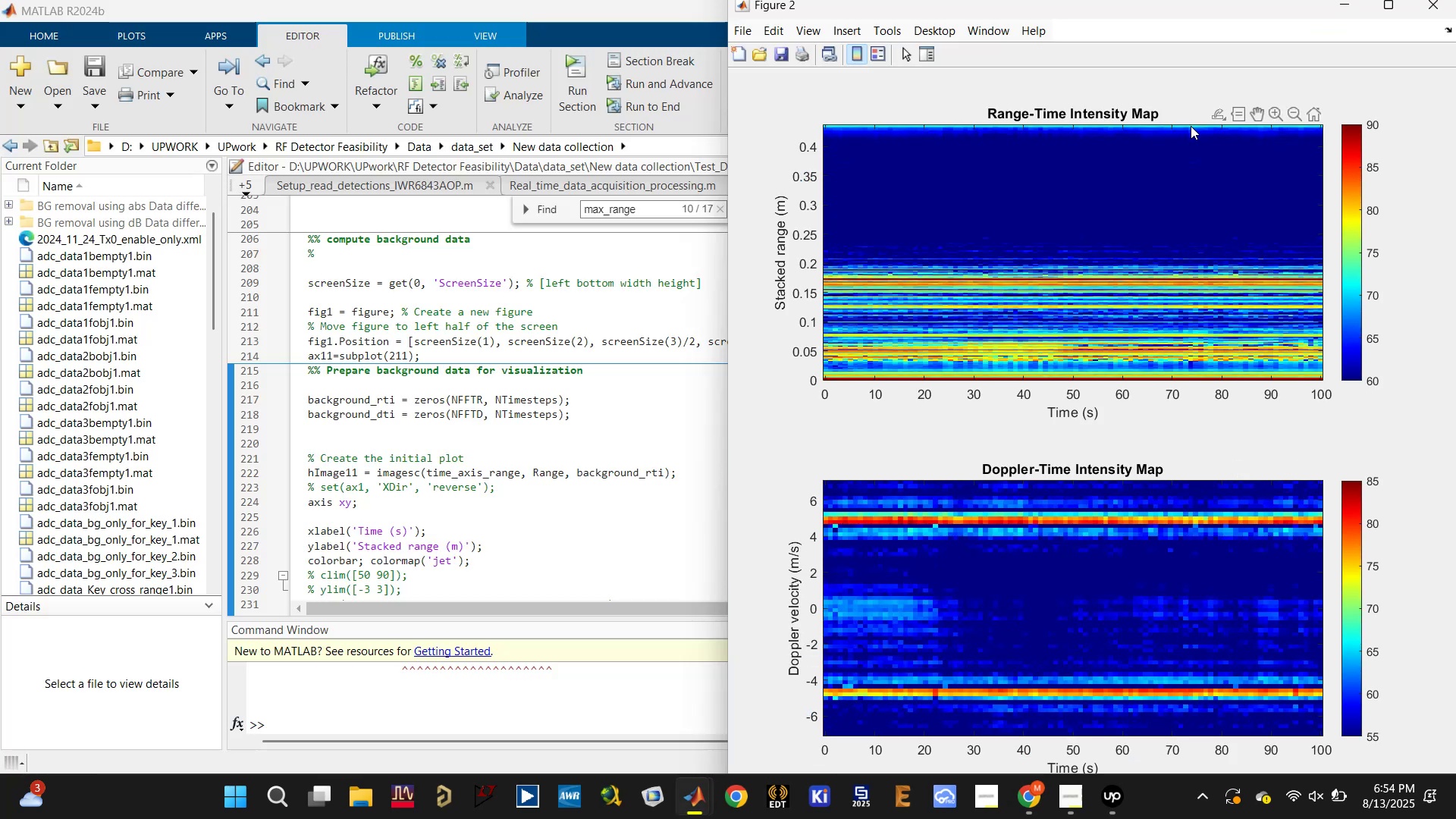 
left_click([1278, 109])
 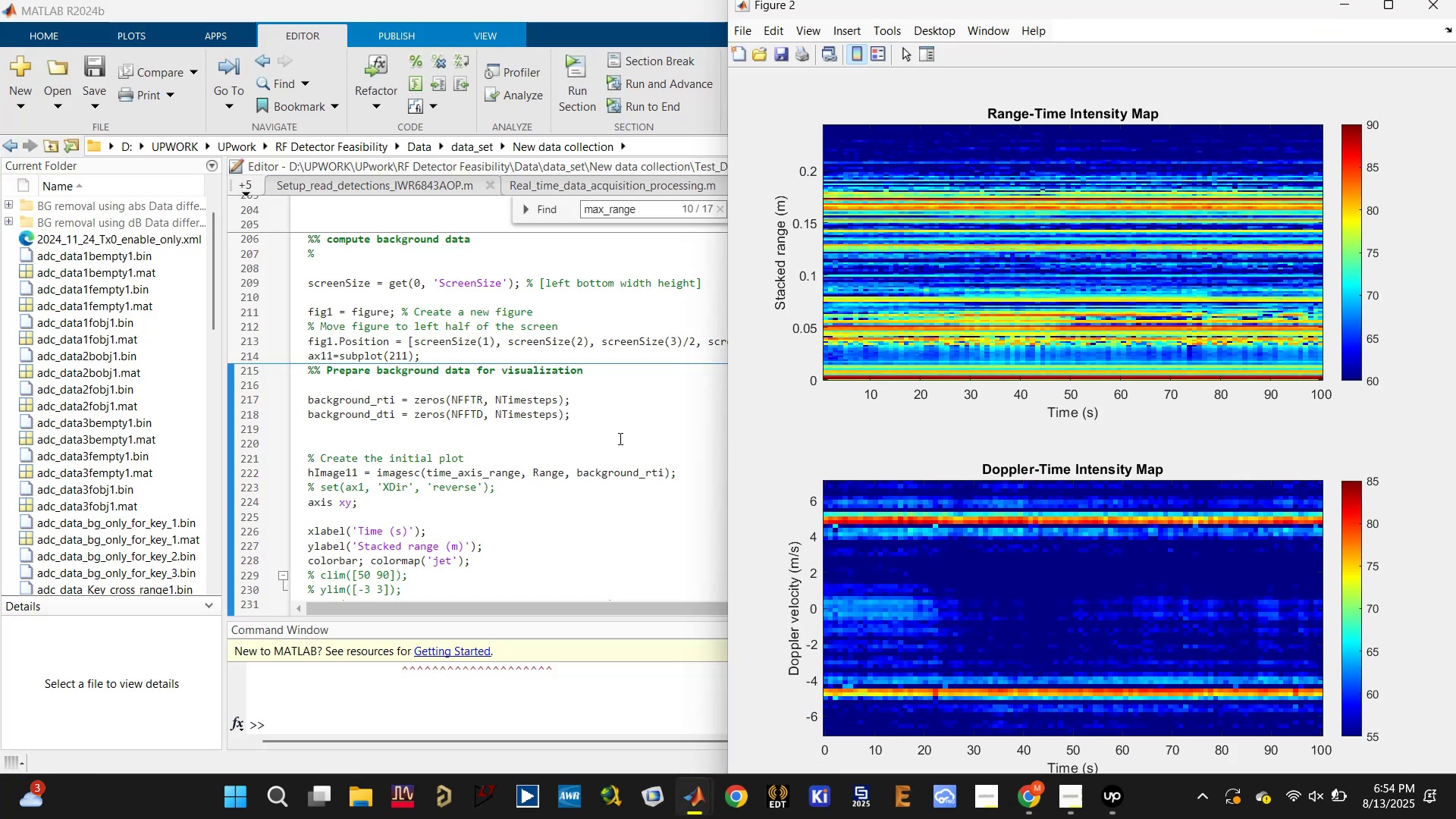 
wait(10.45)
 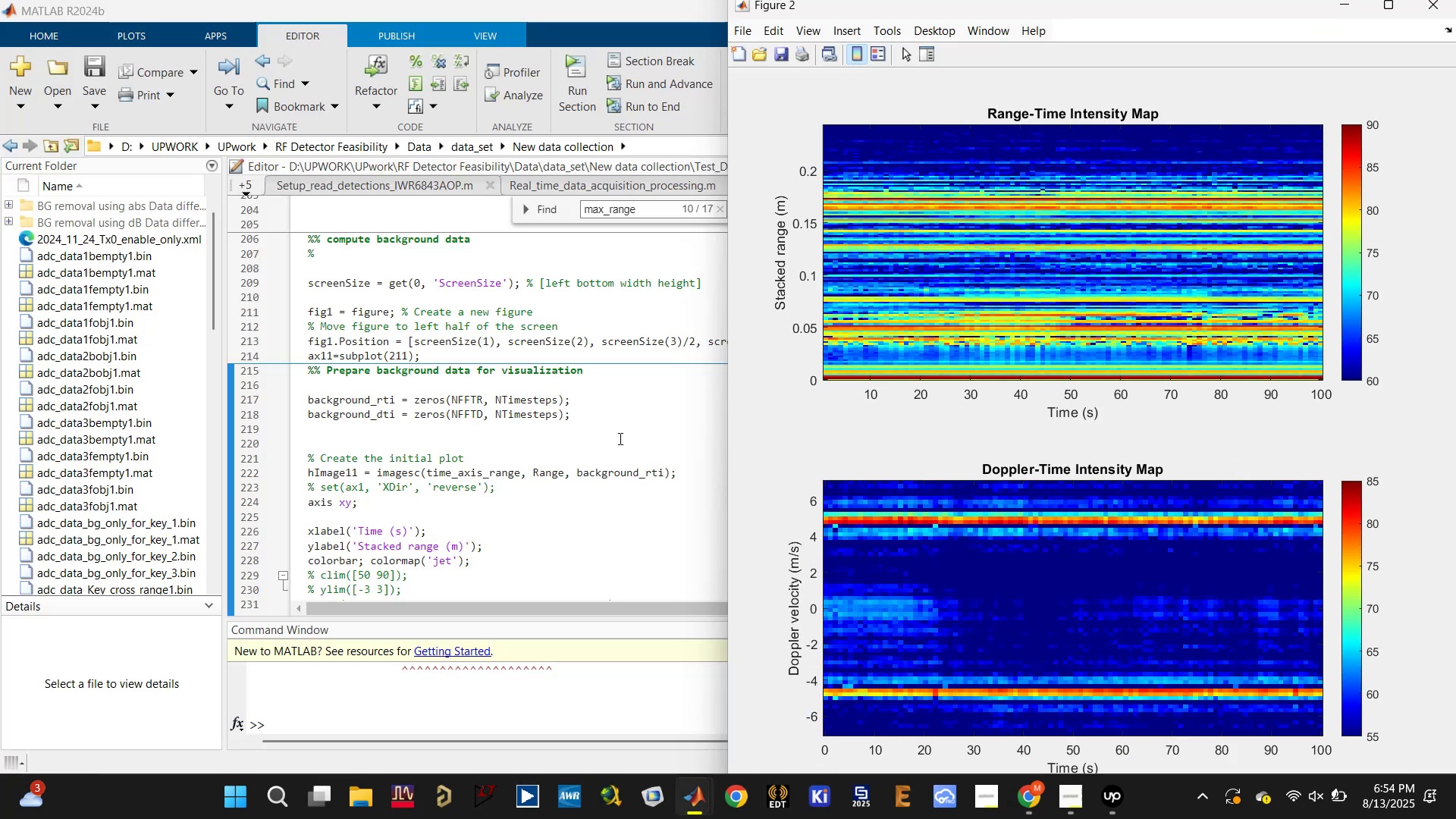 
left_click([240, 185])
 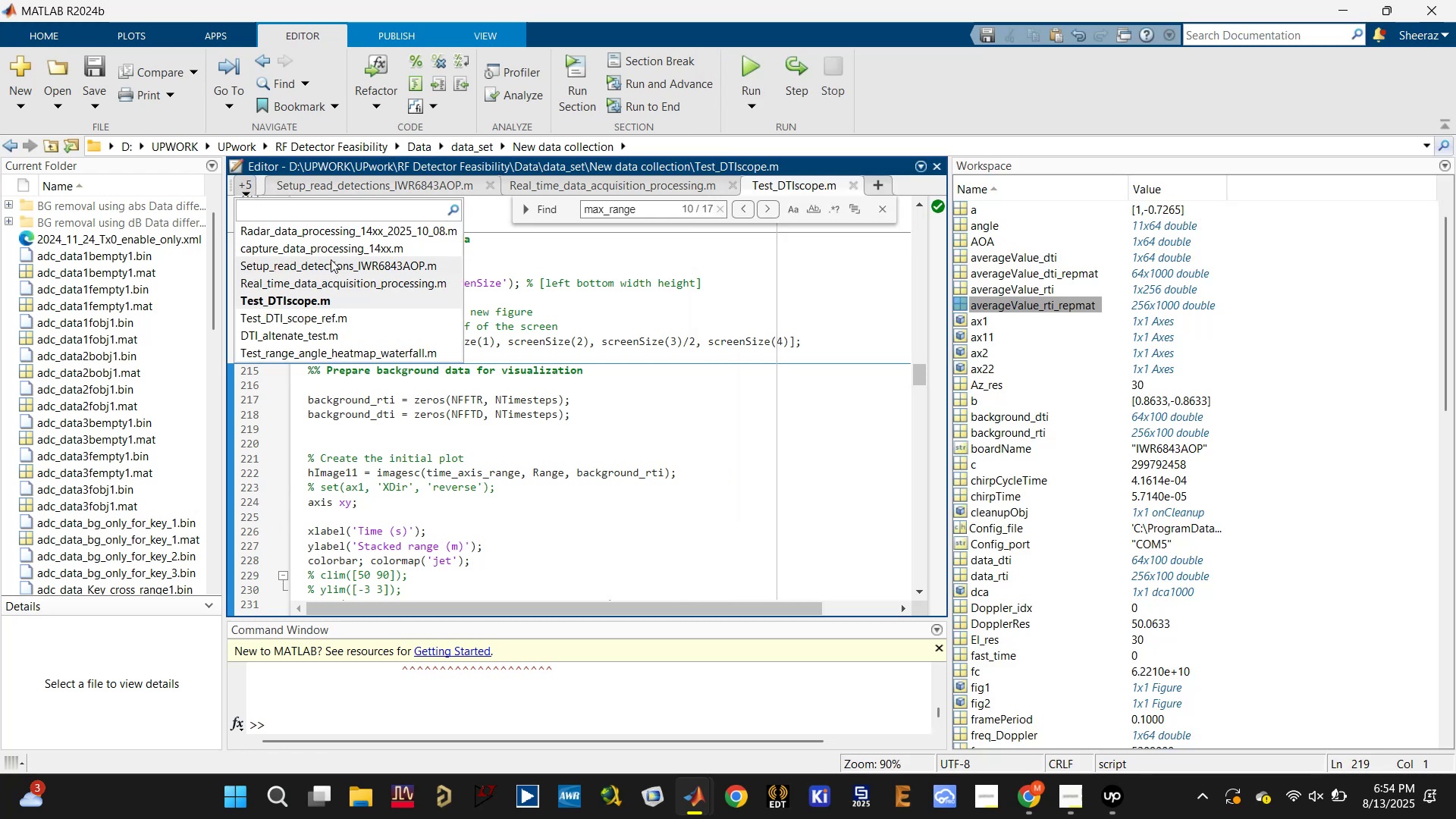 
left_click([344, 236])
 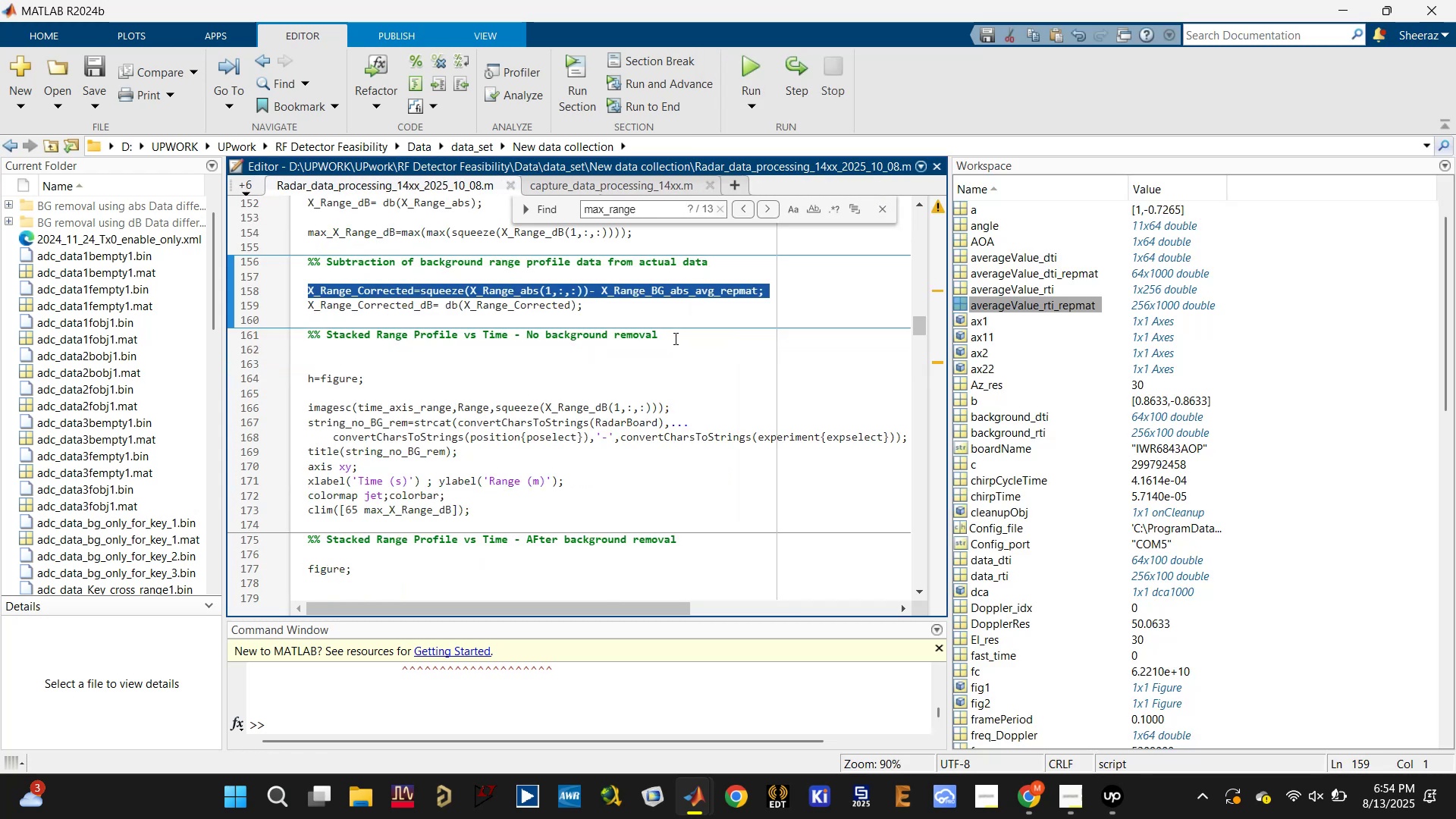 
left_click([640, 391])
 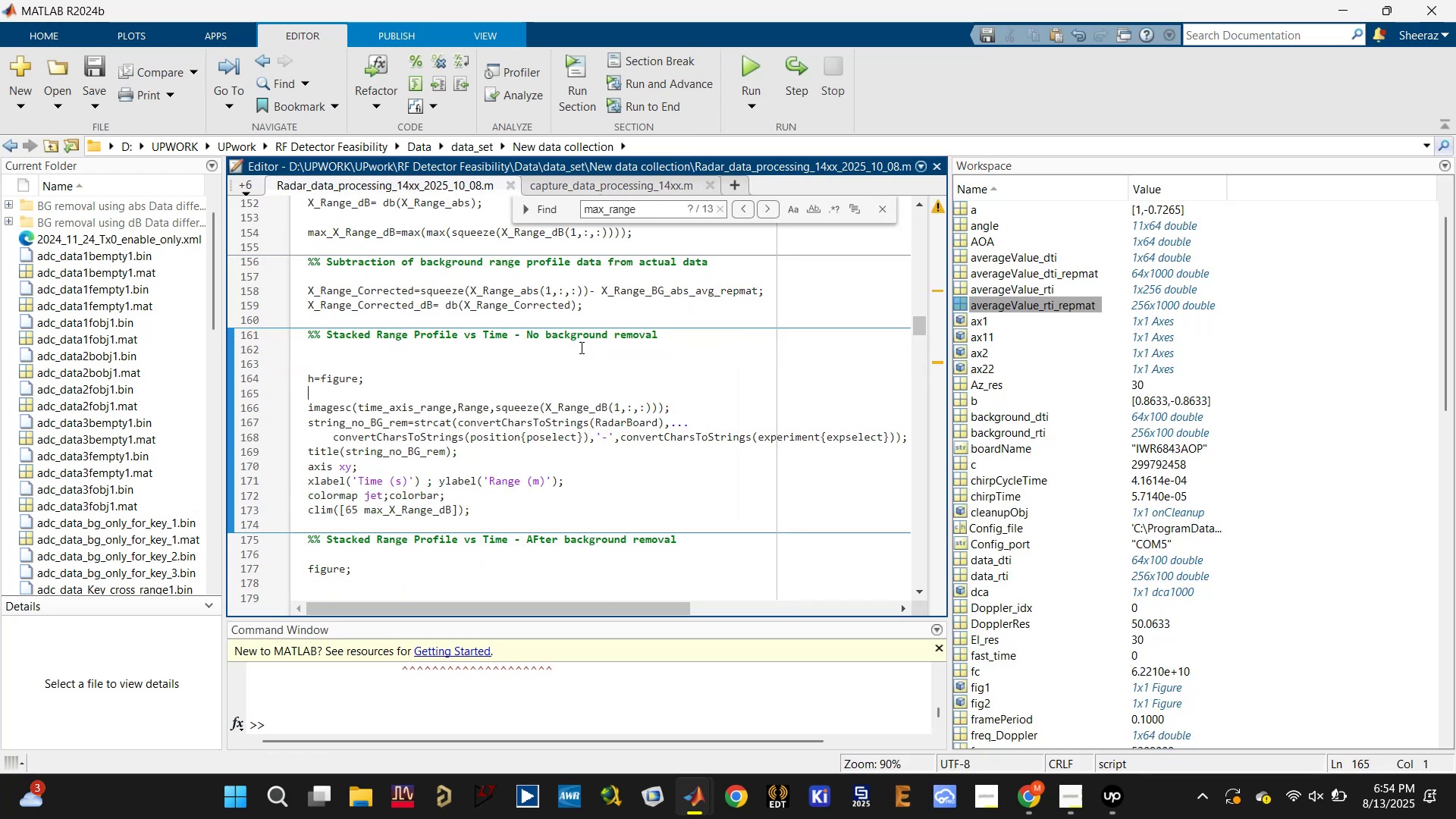 
scroll: coordinate [546, 353], scroll_direction: up, amount: 2.0
 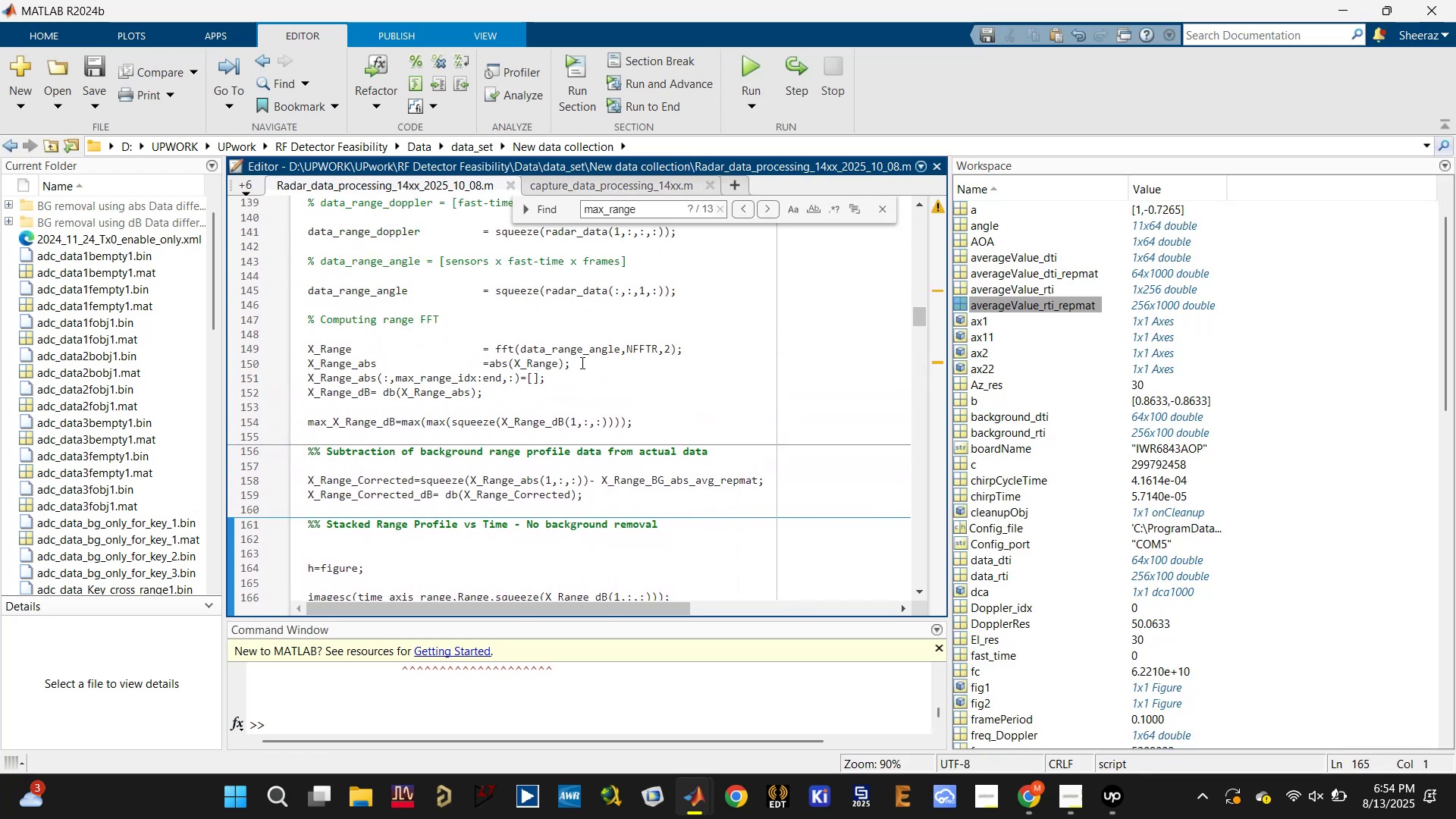 
double_click([614, 213])
 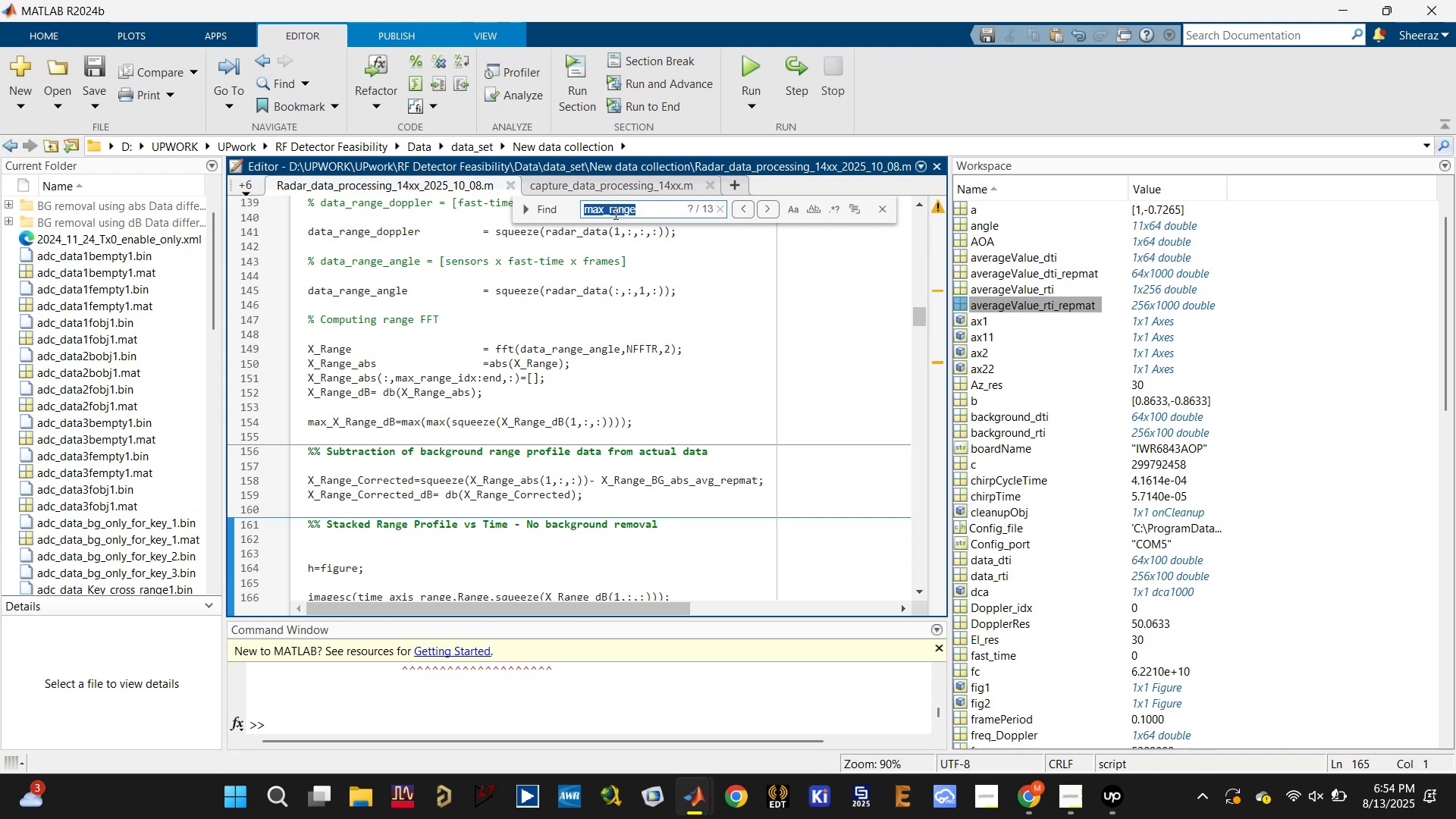 
type(X_range)
 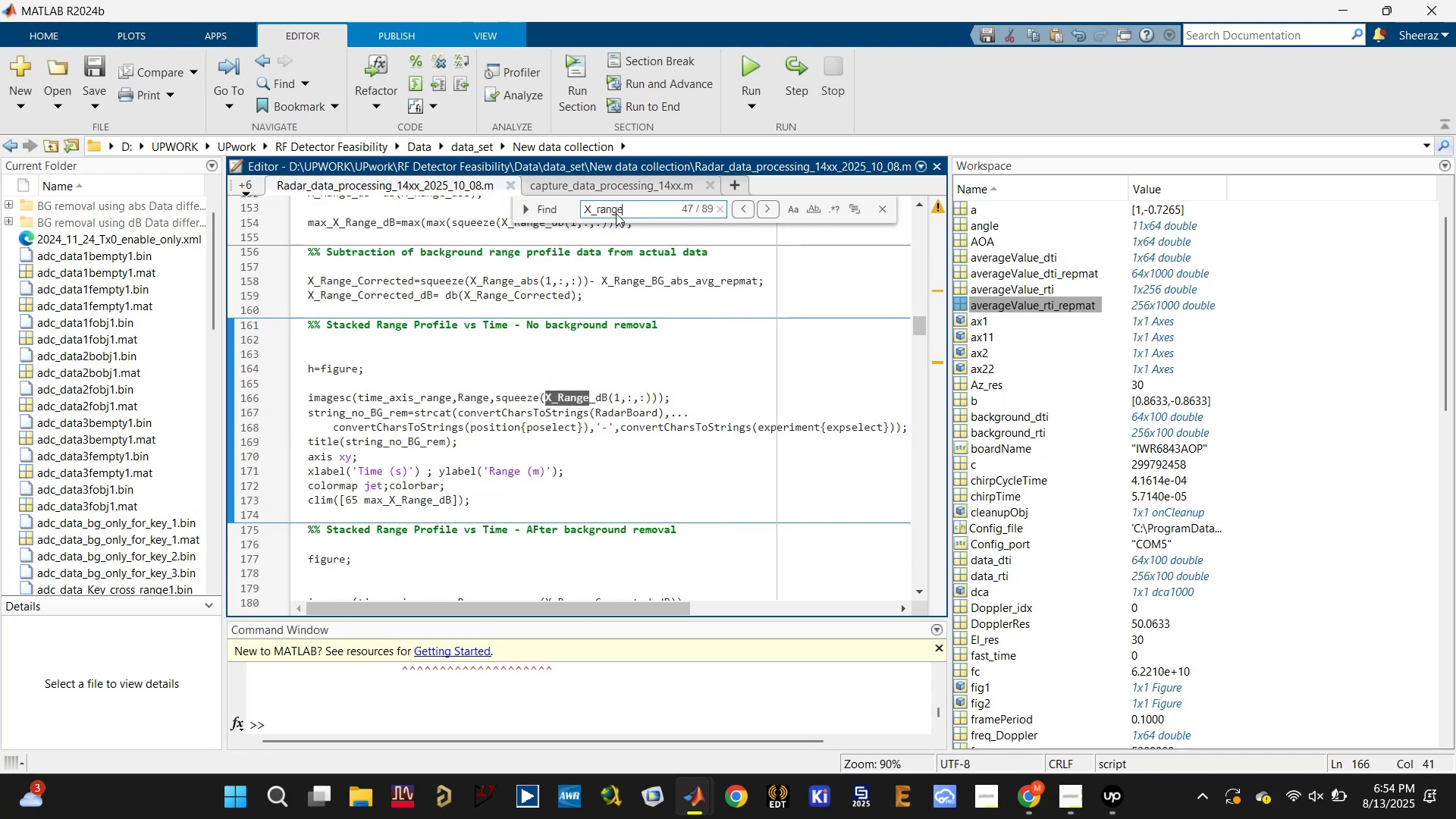 
key(Enter)
 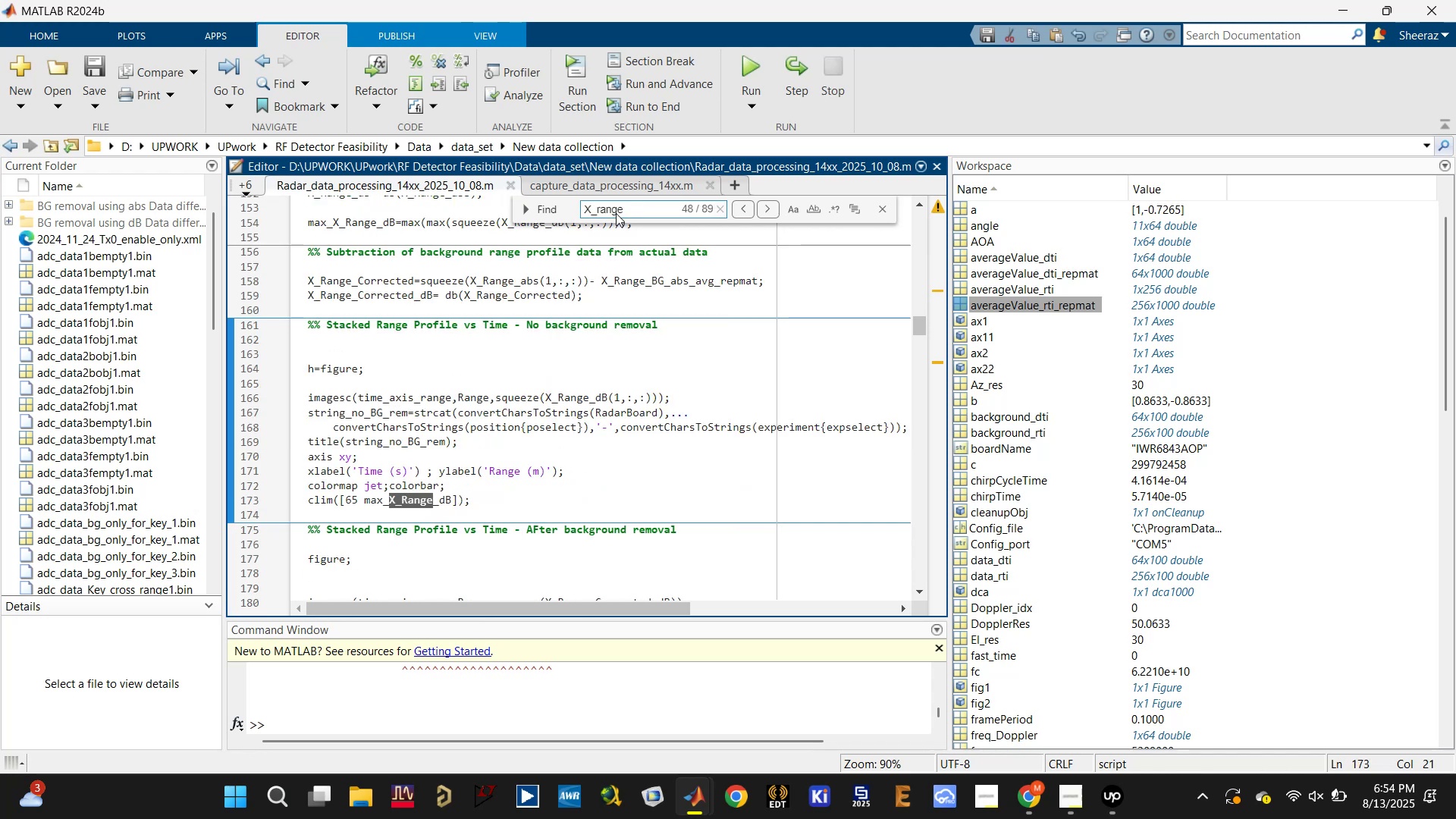 
key(Enter)
 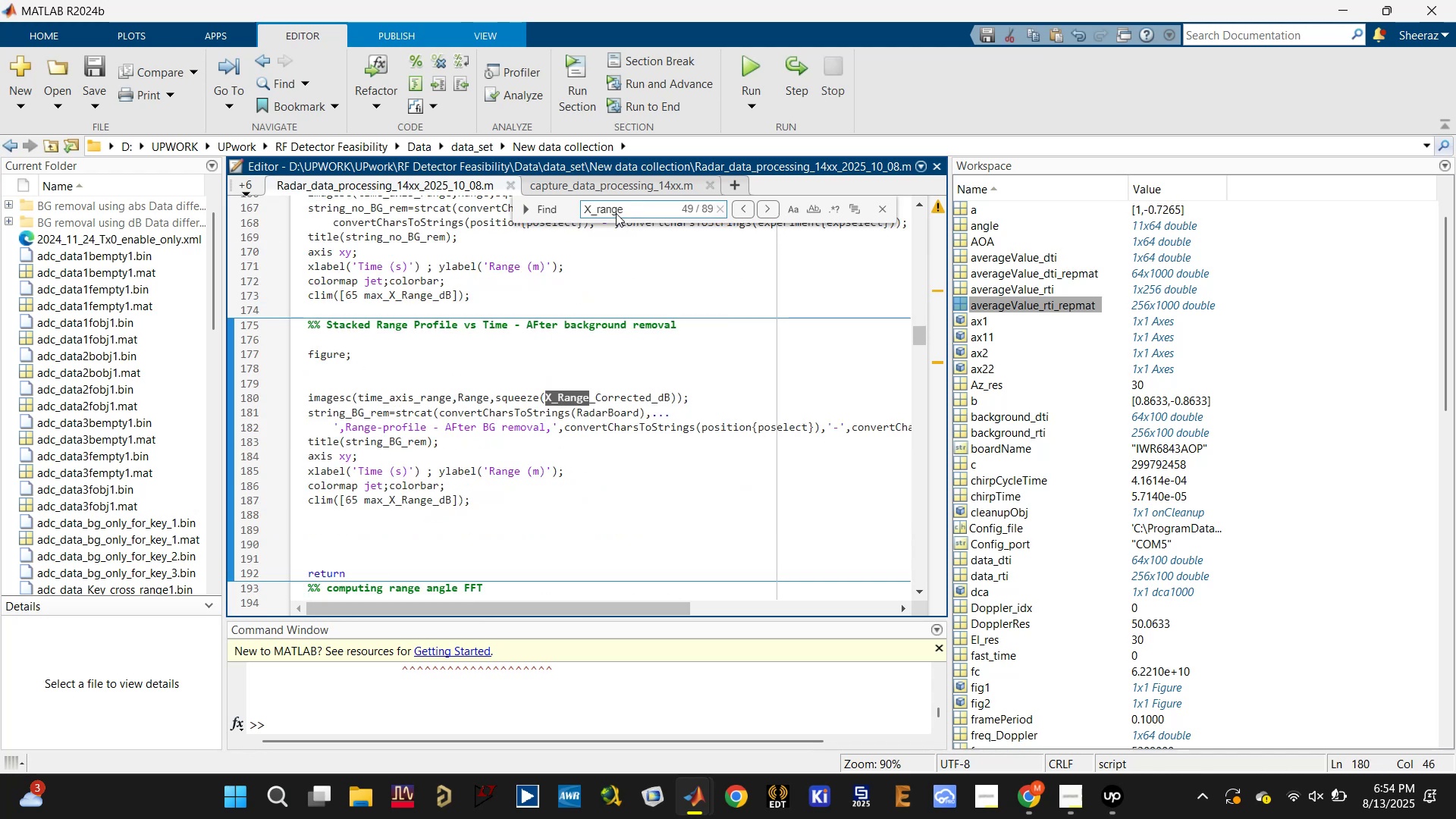 
key(Enter)
 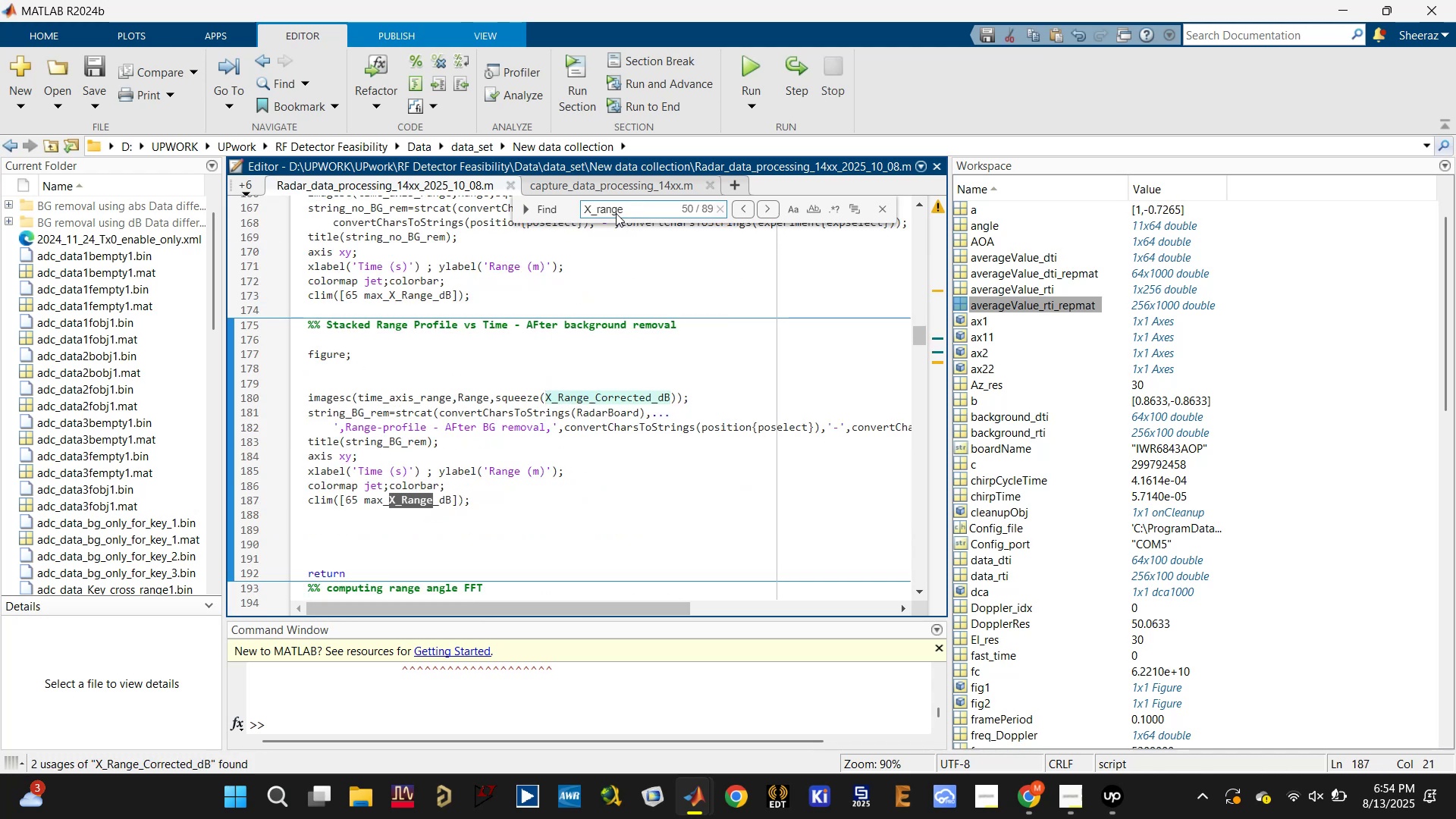 
key(Enter)
 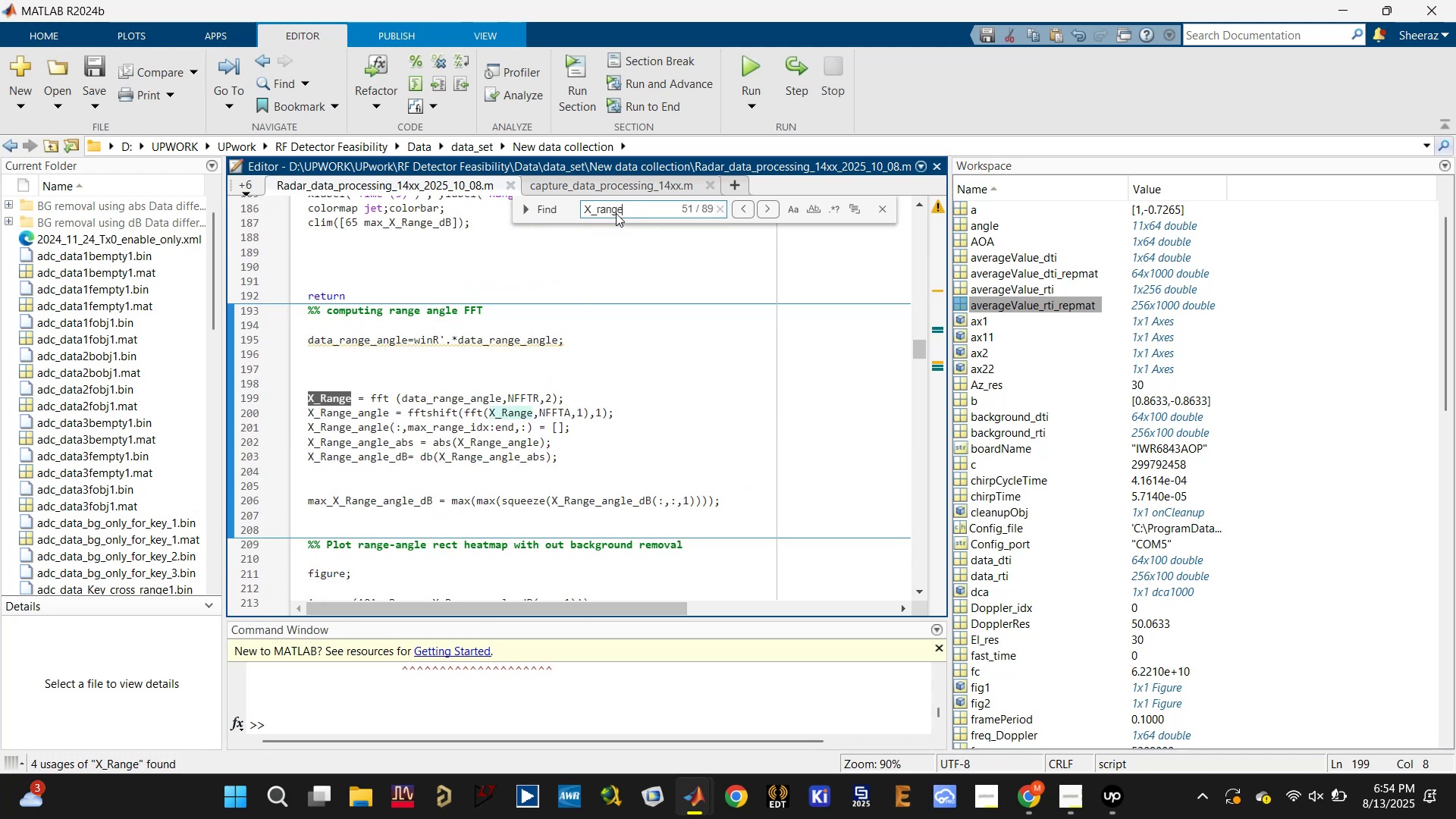 
left_click([427, 340])
 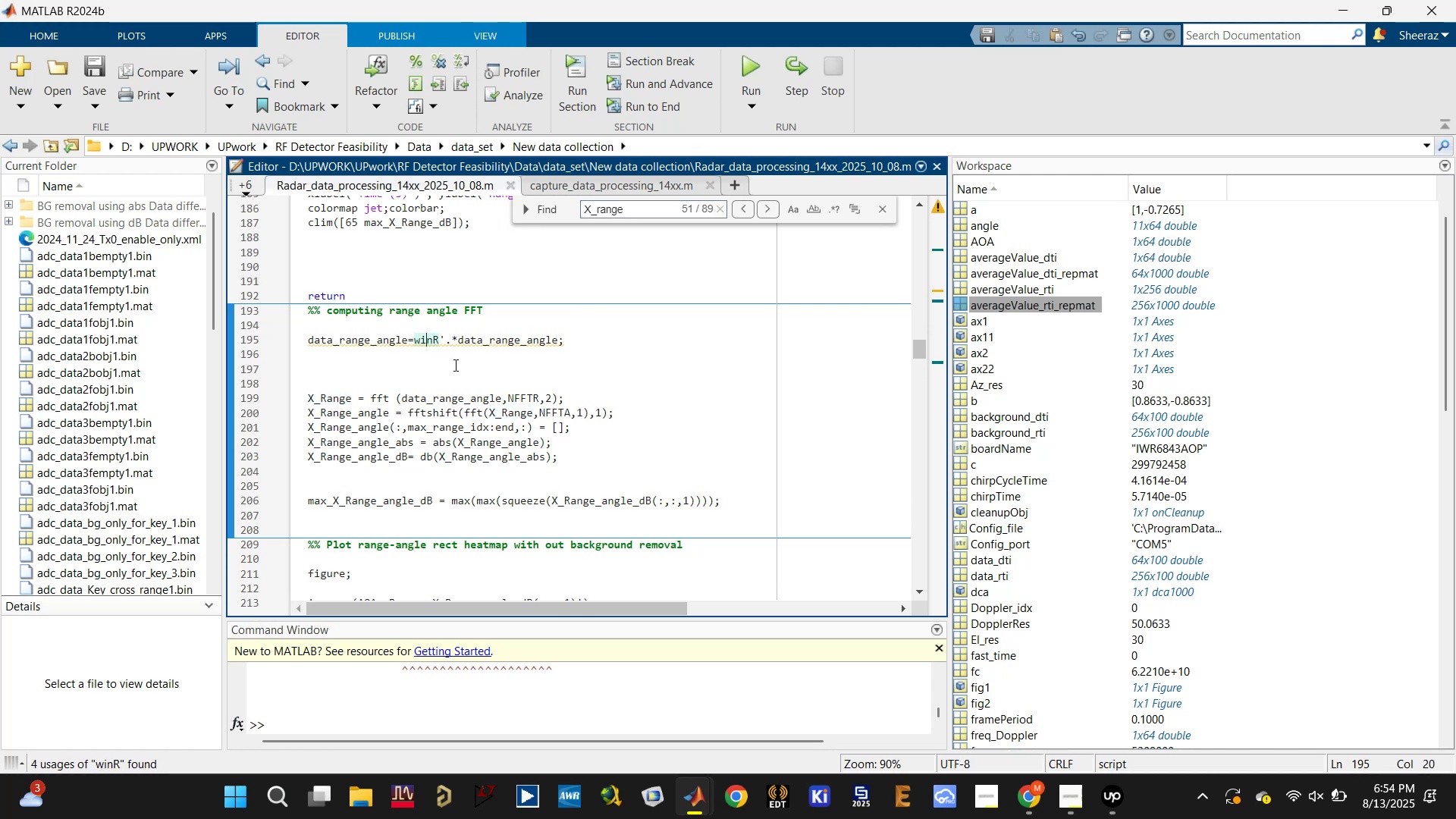 
scroll: coordinate [492, 399], scroll_direction: up, amount: 9.0
 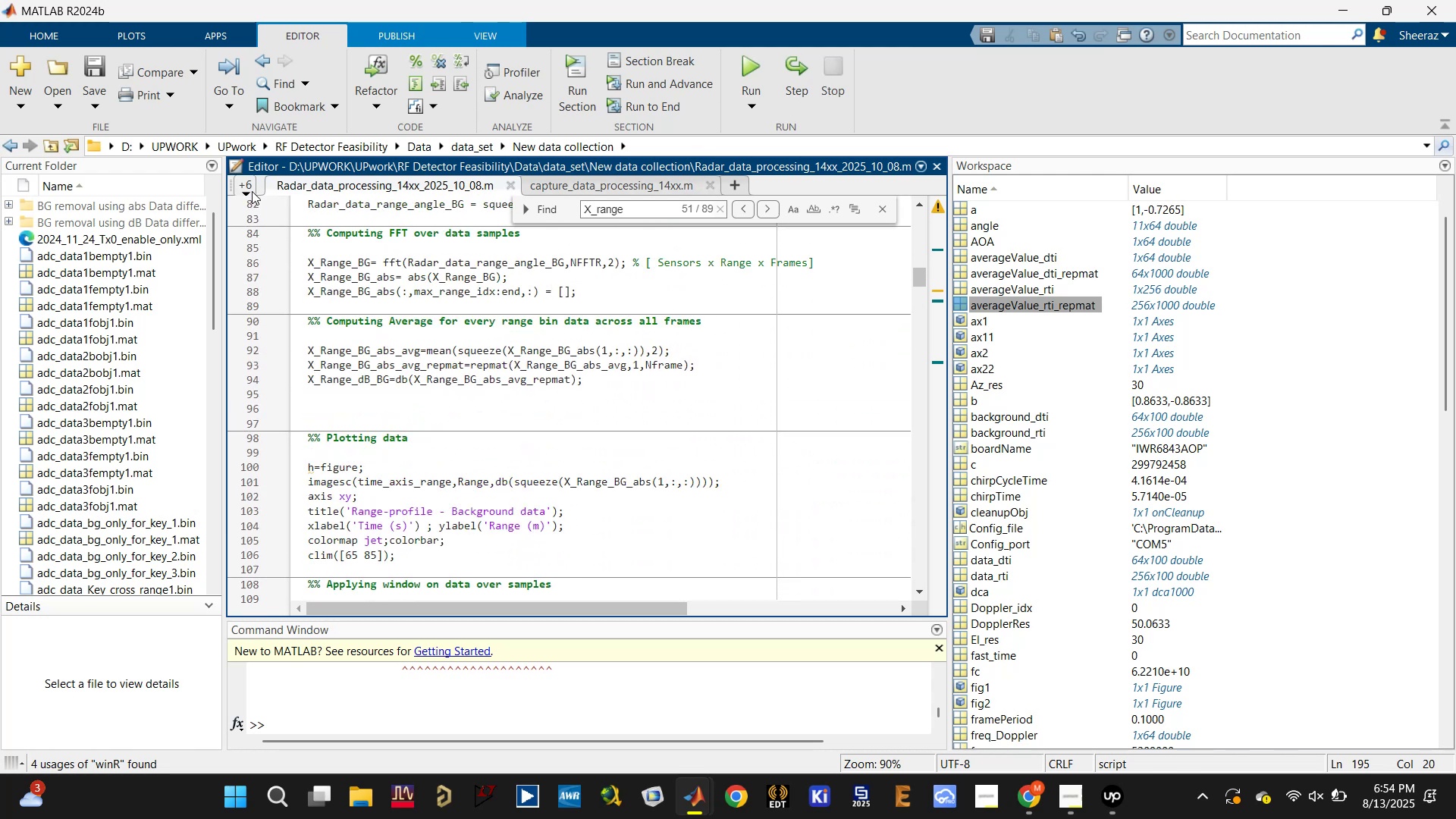 
left_click([246, 189])
 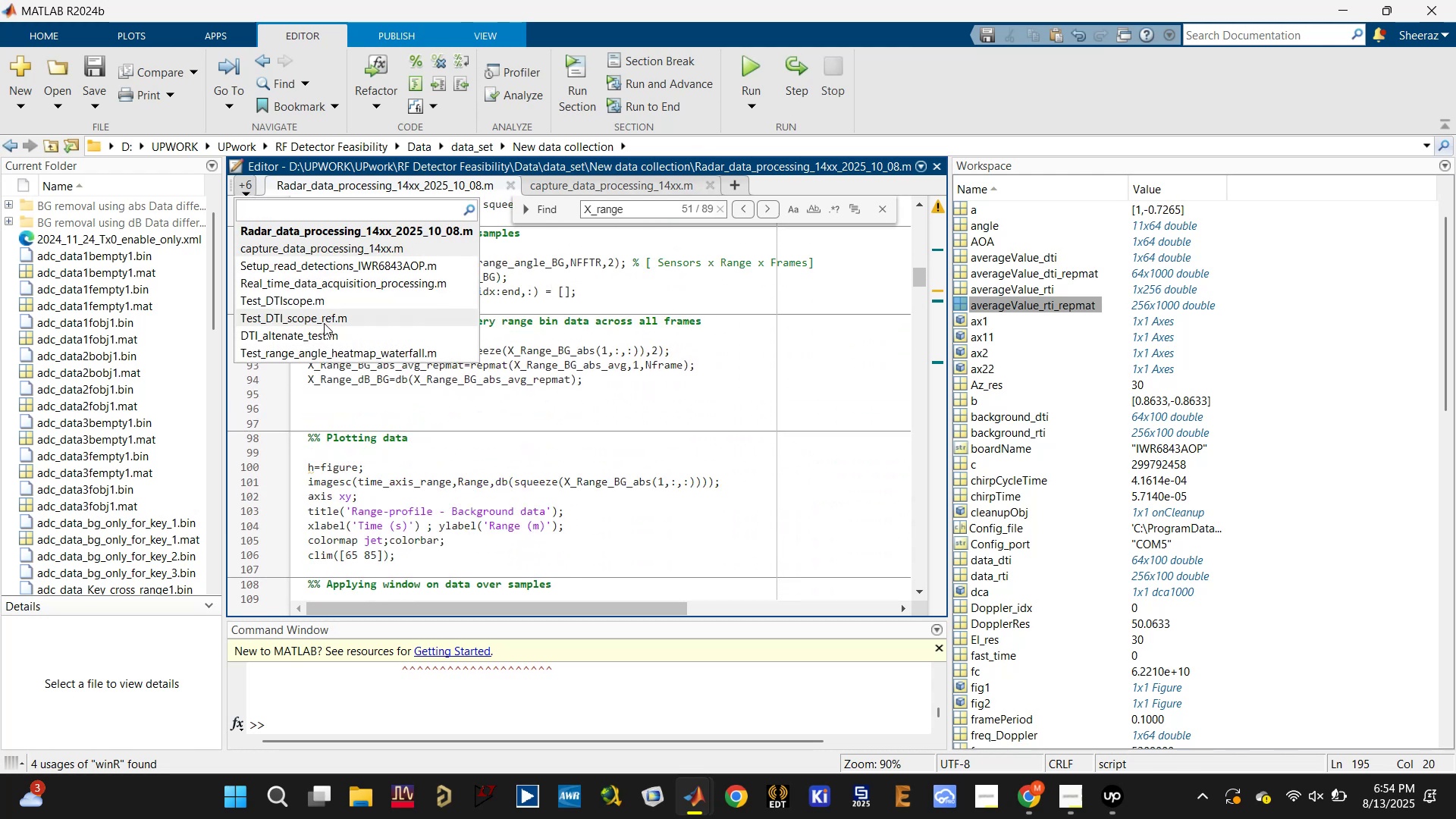 
left_click([327, 303])
 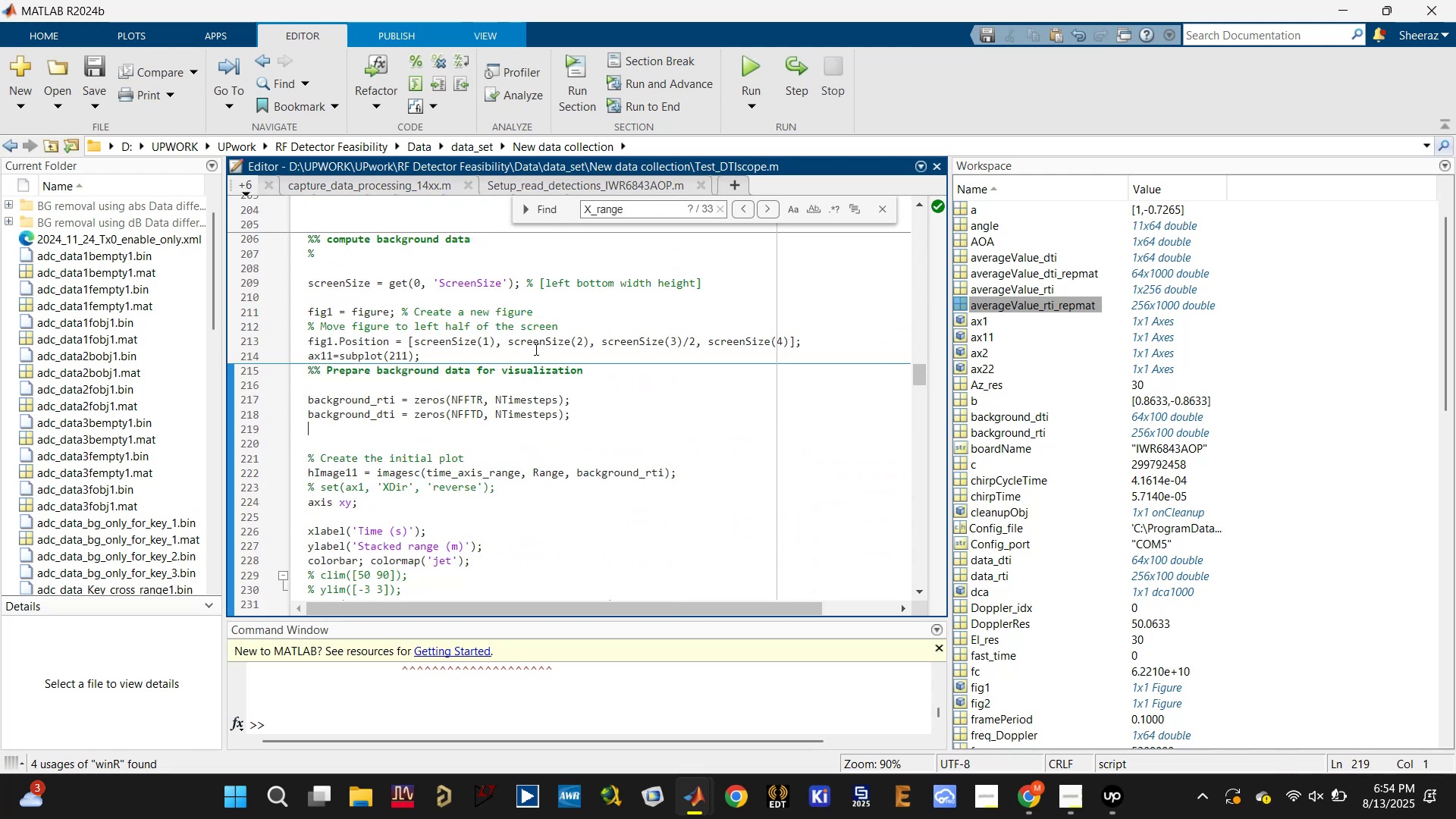 
scroll: coordinate [528, 379], scroll_direction: up, amount: 5.0
 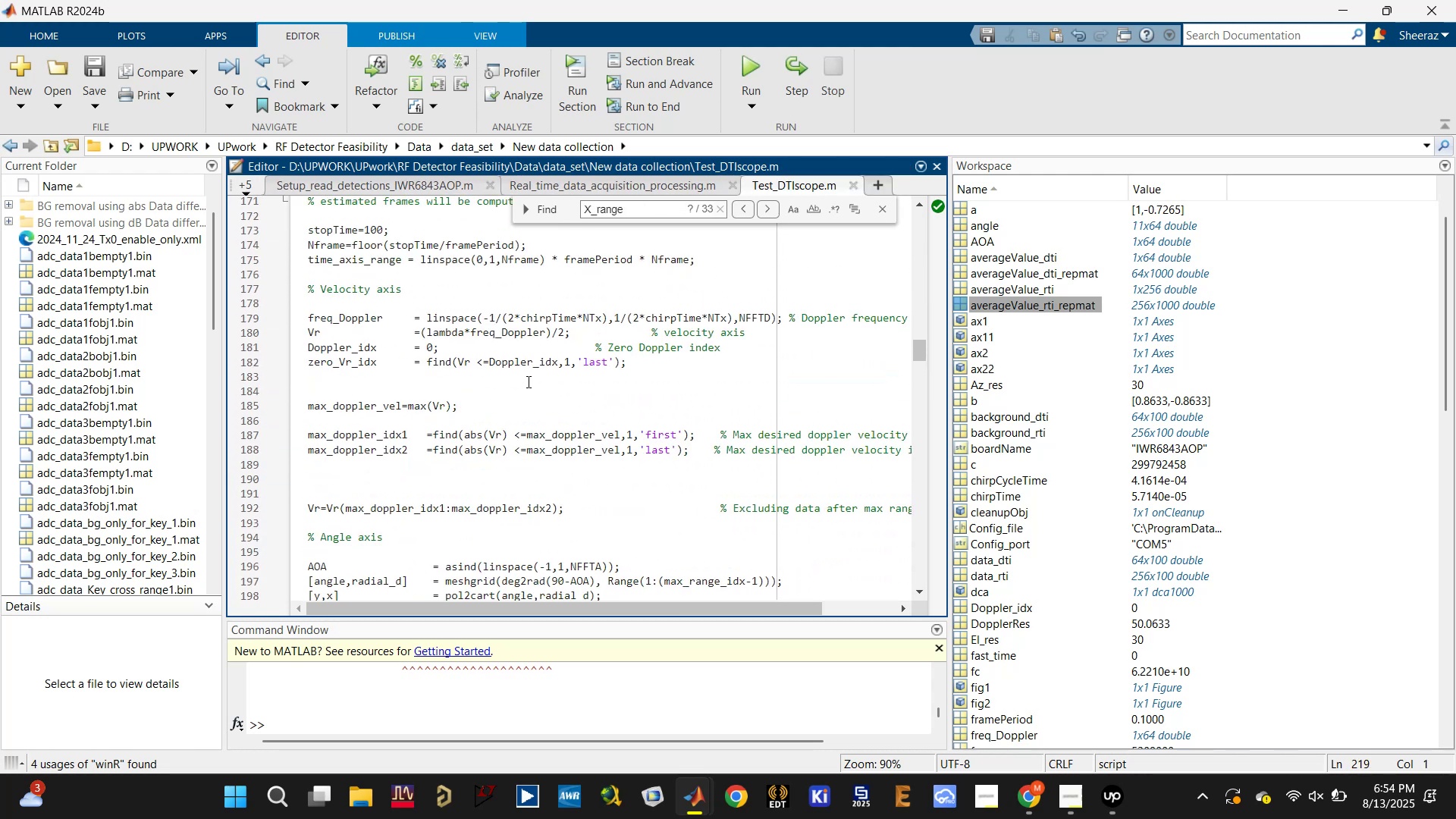 
scroll: coordinate [527, 382], scroll_direction: down, amount: 1.0
 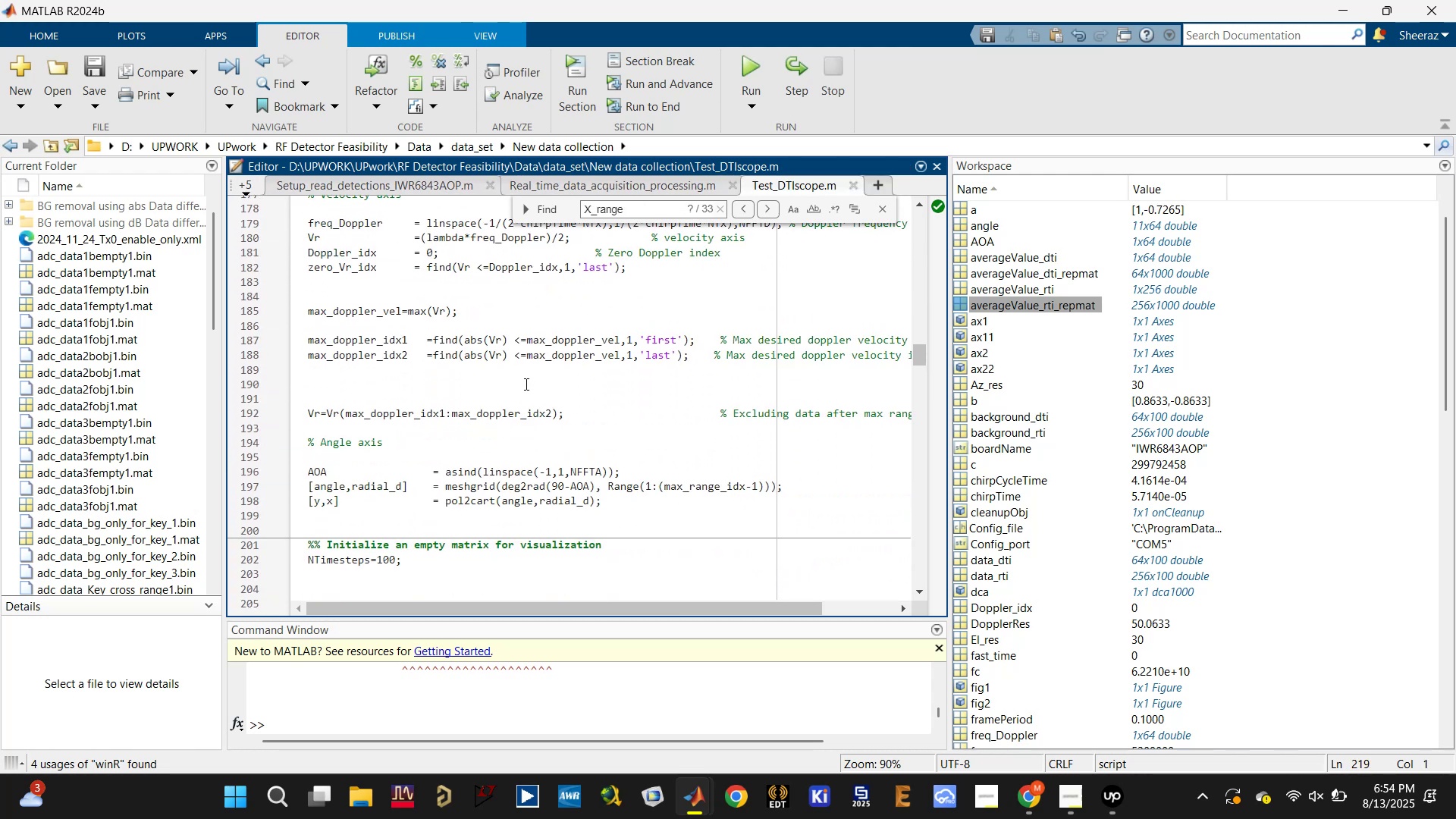 
scroll: coordinate [524, 384], scroll_direction: up, amount: 3.0
 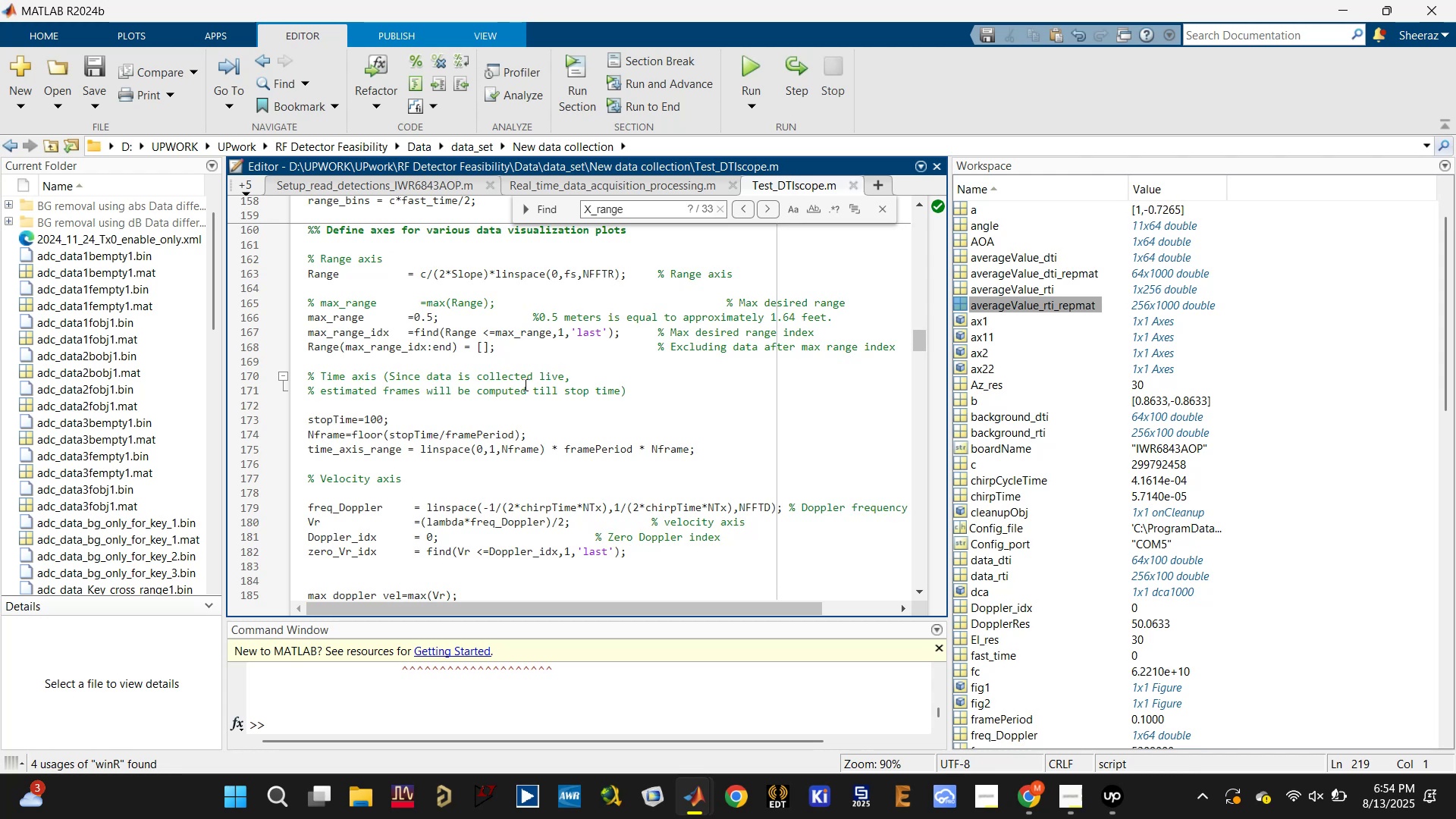 
scroll: coordinate [524, 384], scroll_direction: down, amount: 1.0
 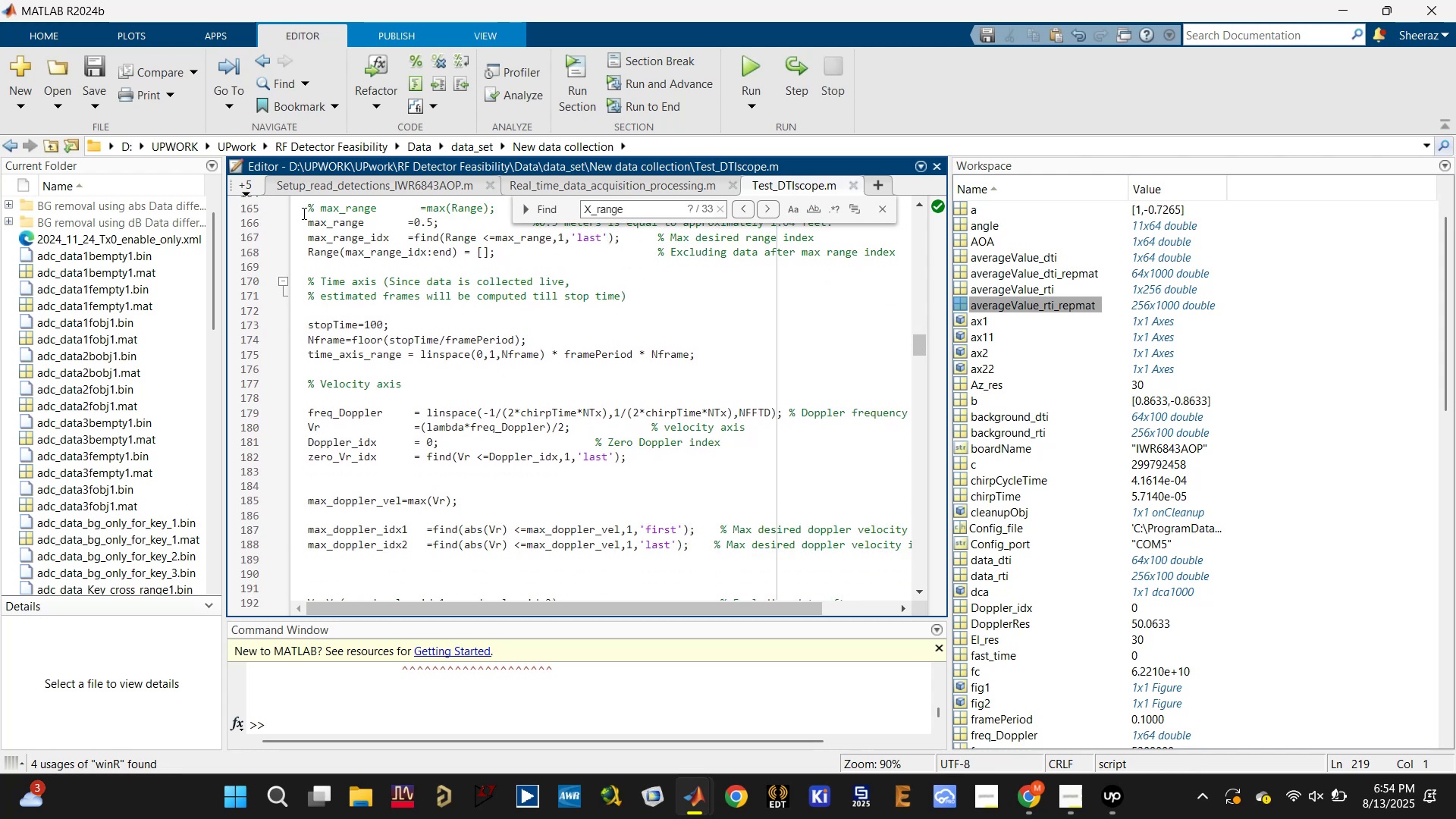 
left_click([243, 185])
 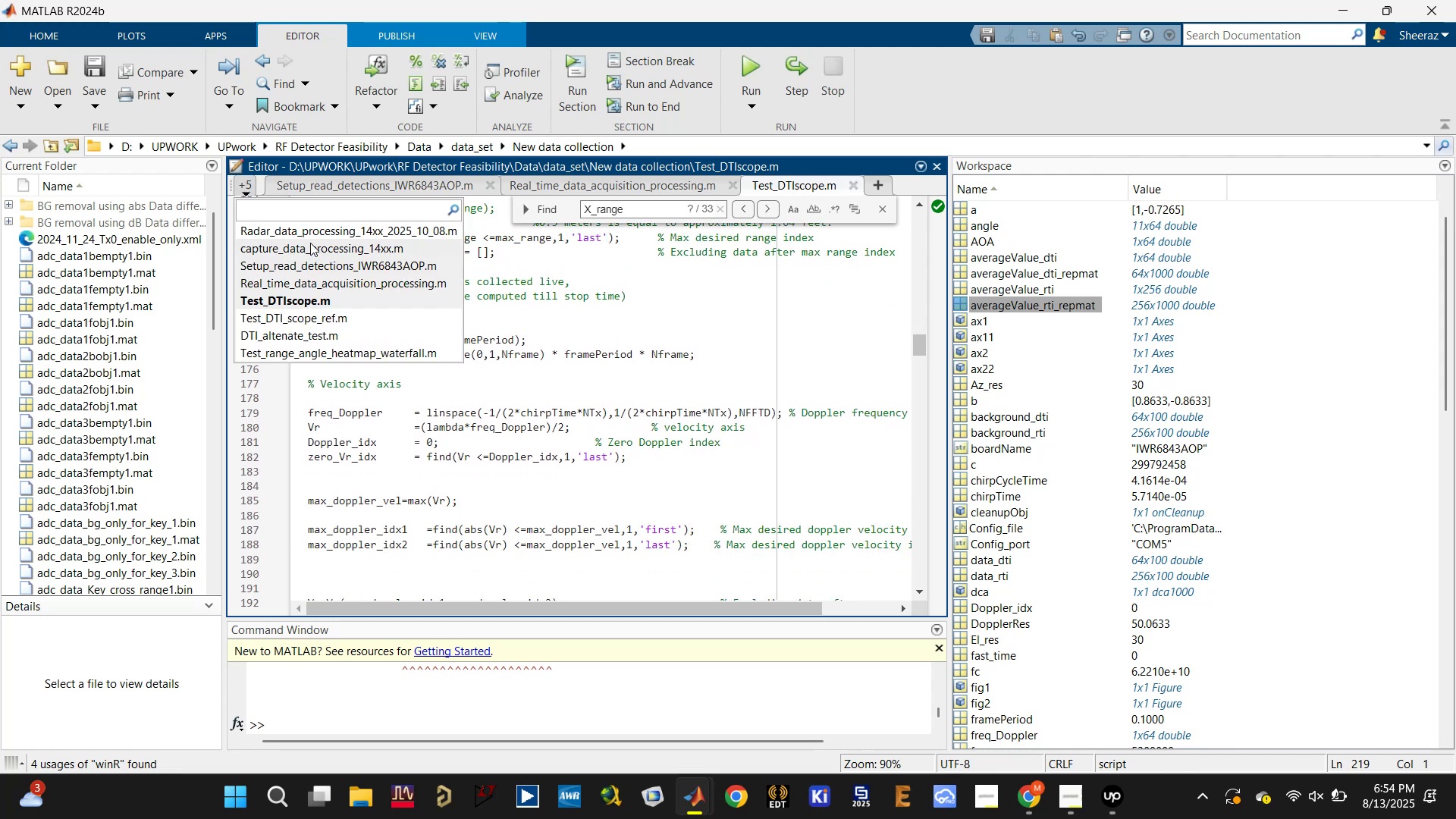 
left_click([312, 236])
 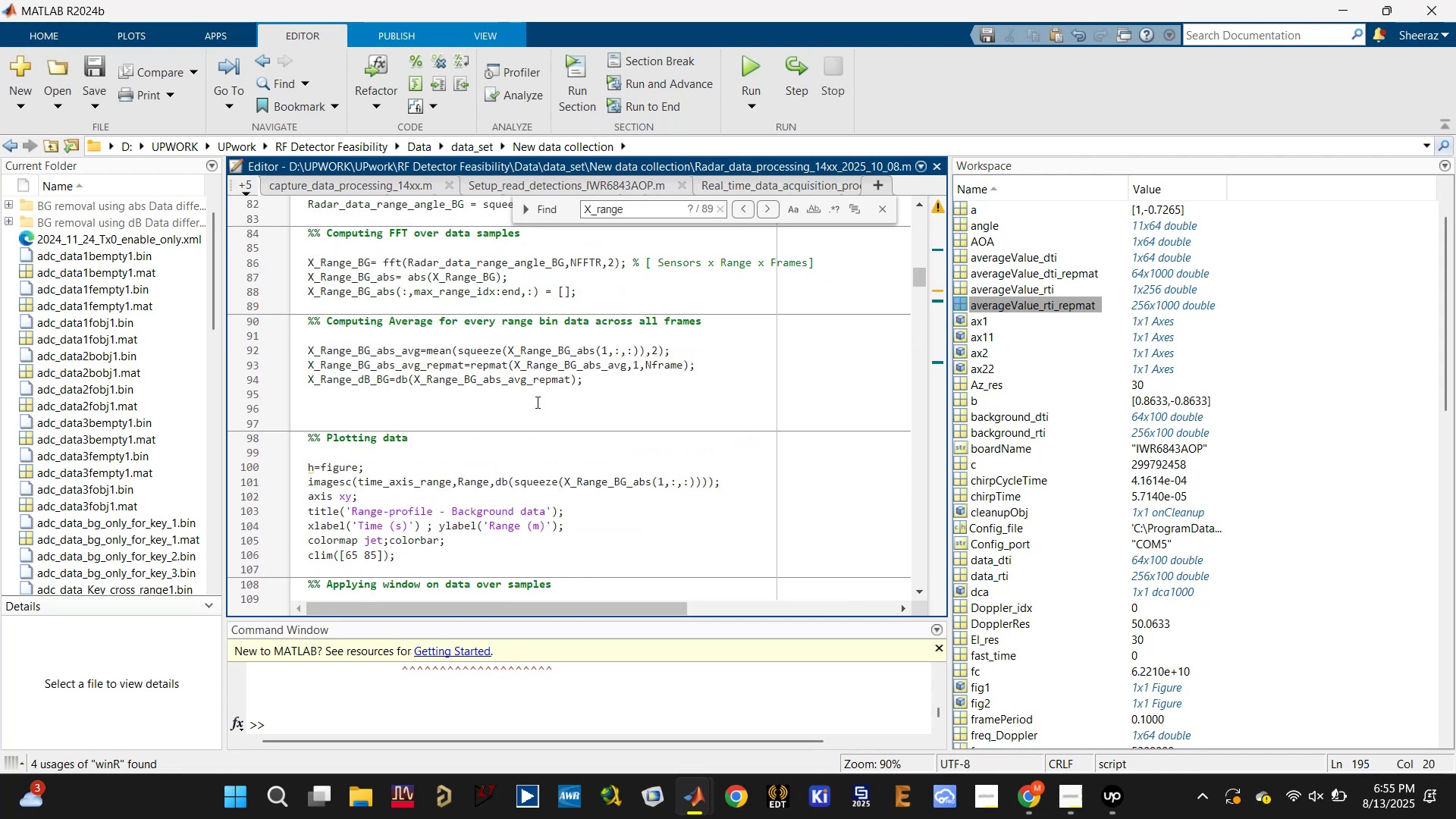 
left_click([536, 402])
 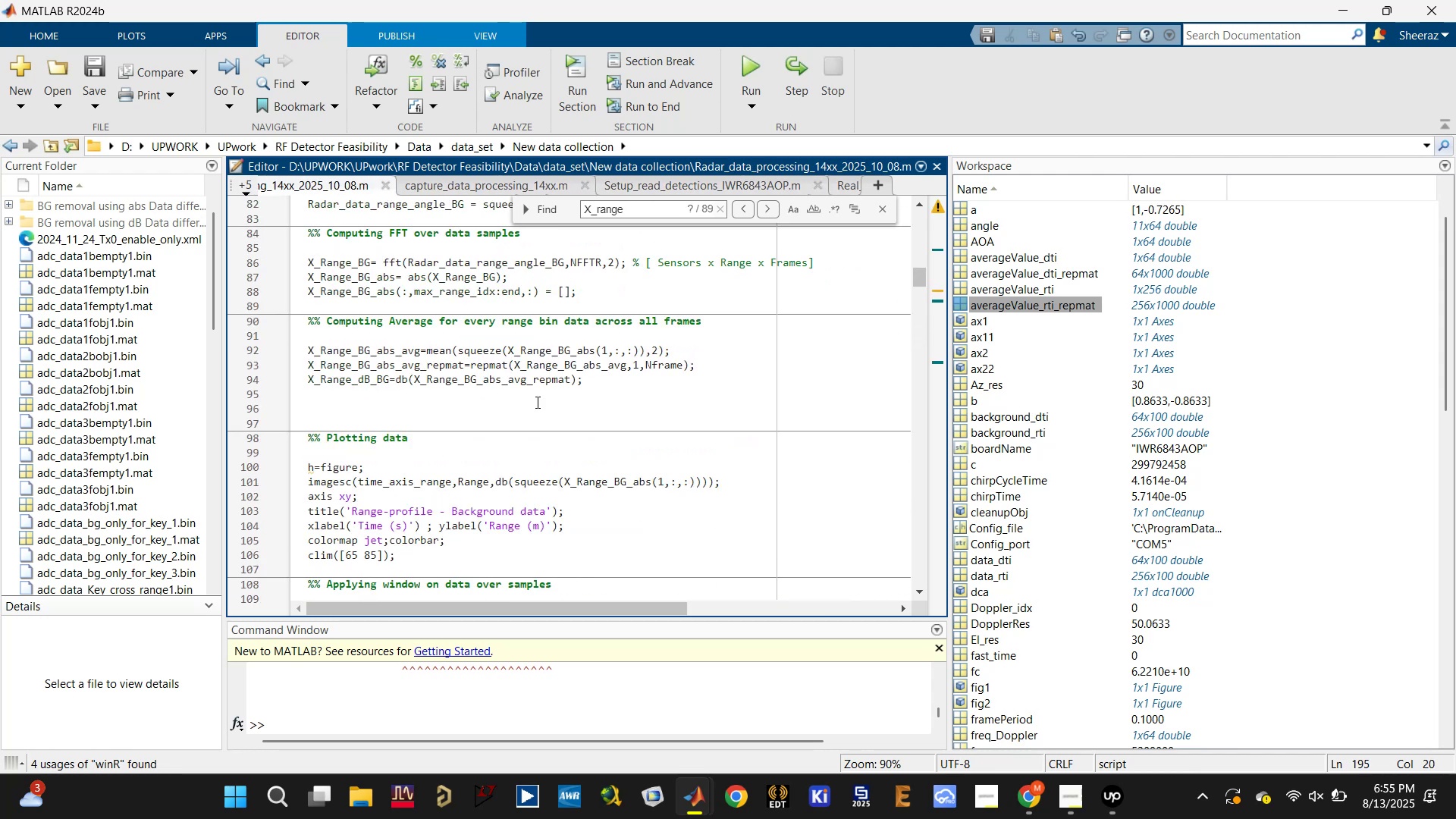 
key(Control+F)
 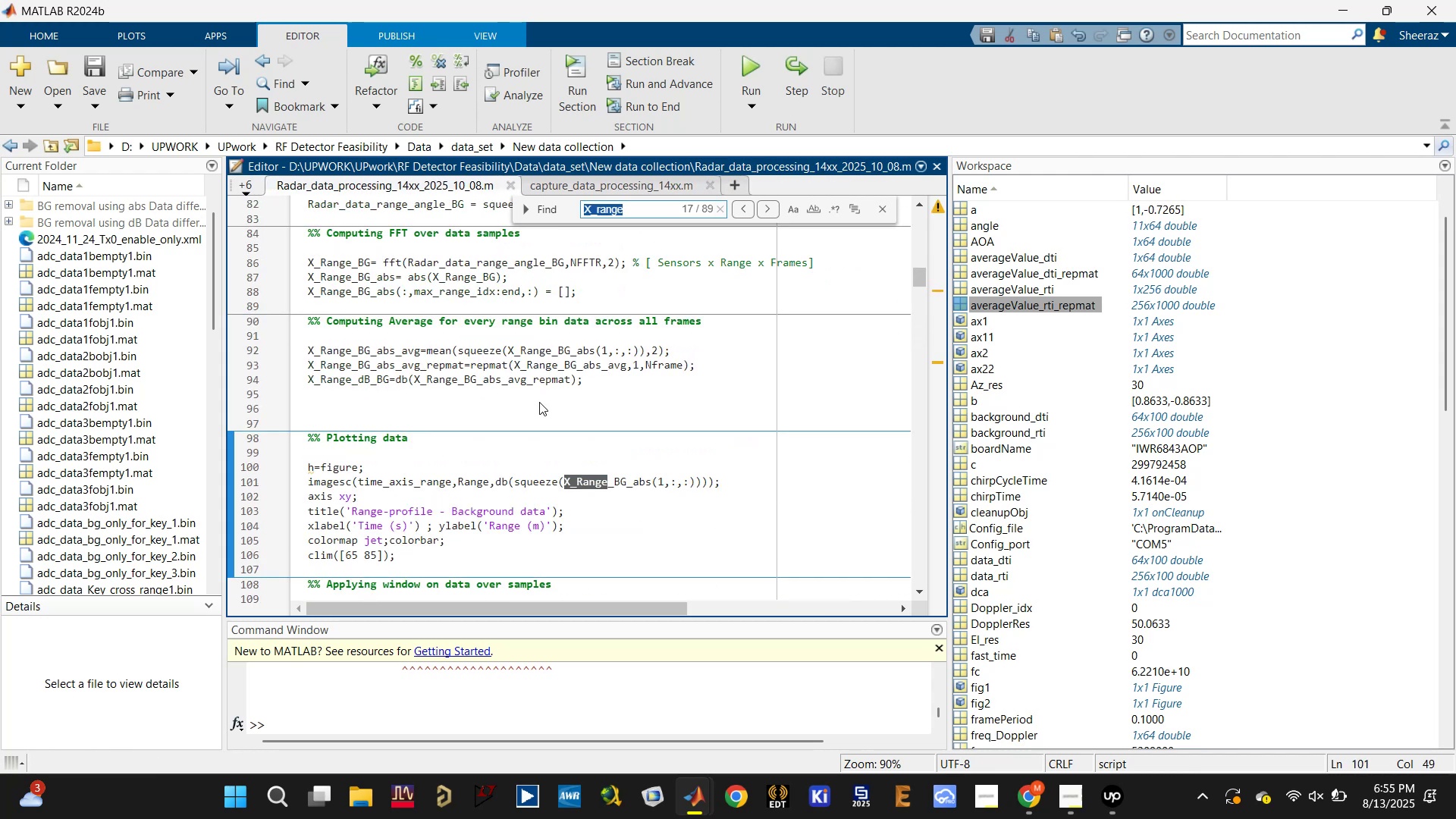 
type(winR)
 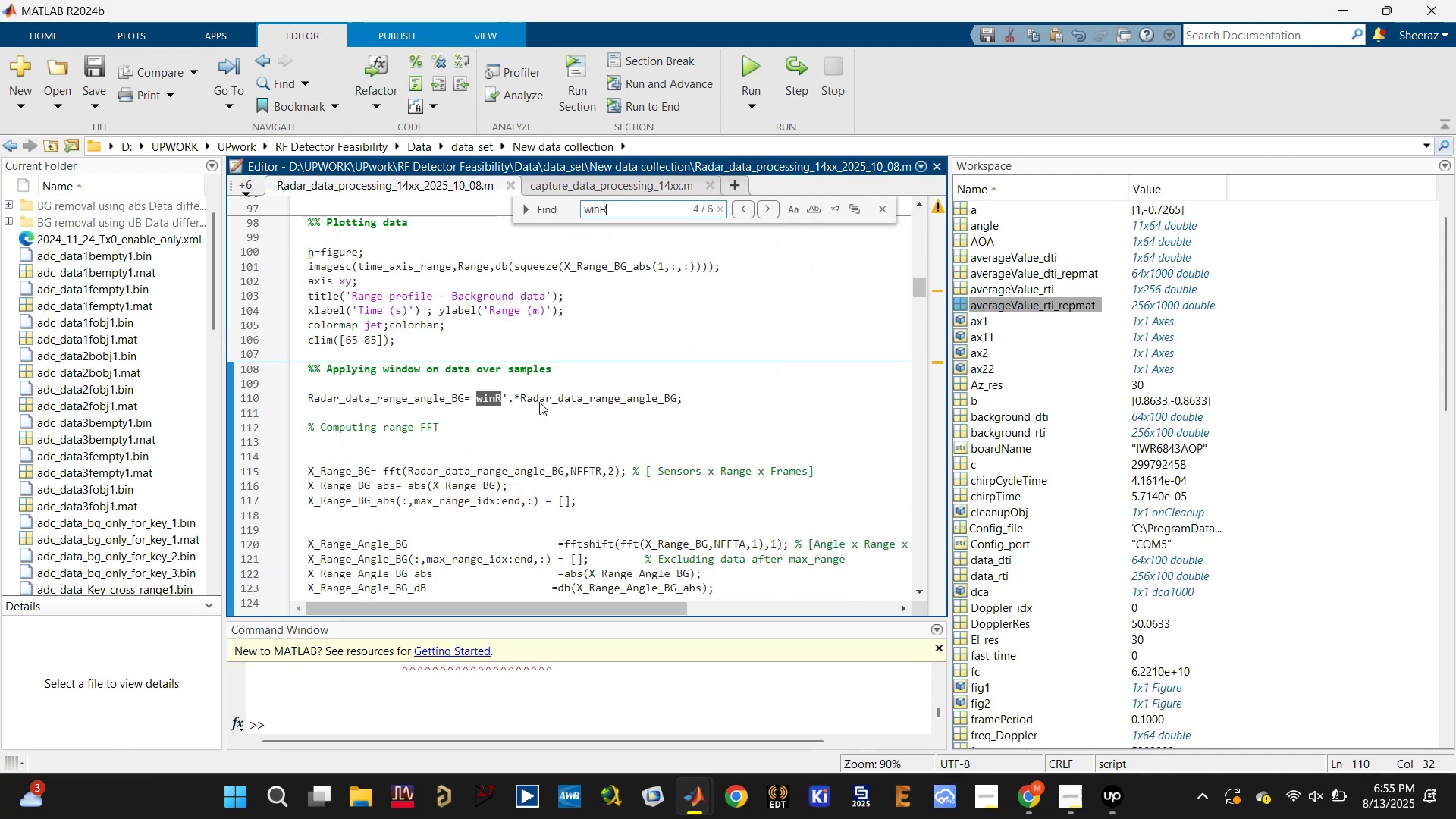 
key(Enter)
 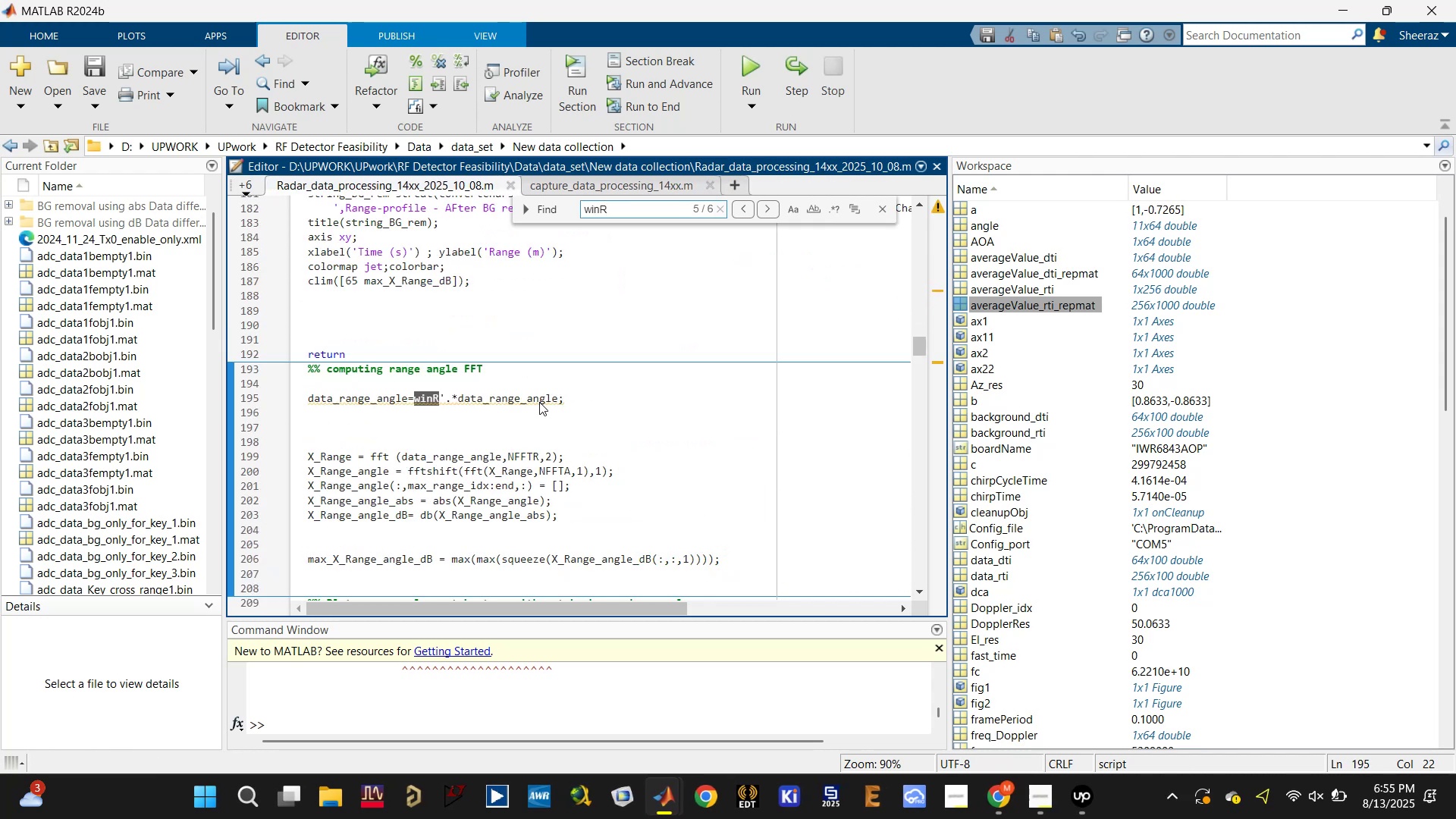 
key(Enter)
 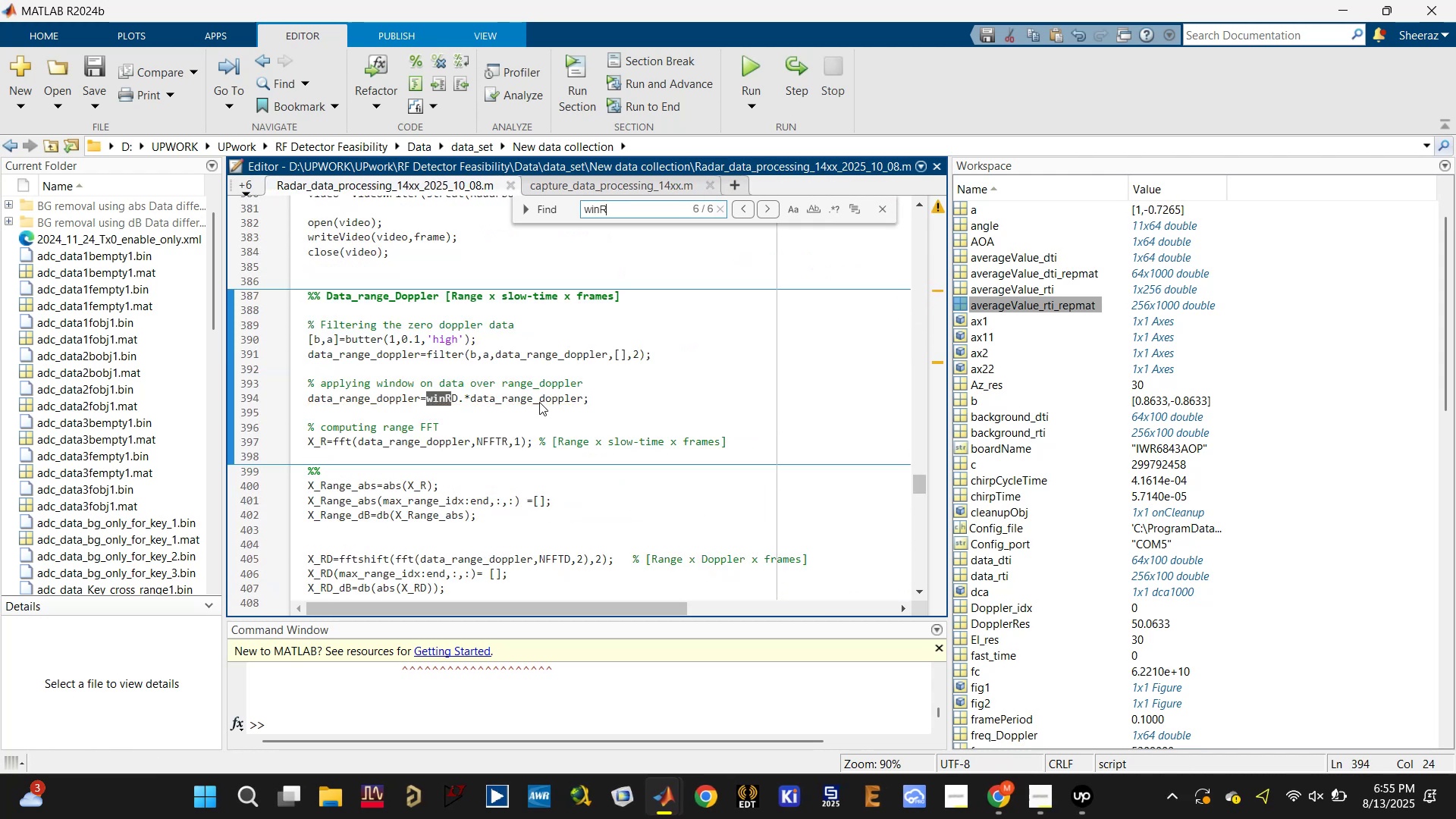 
key(Enter)
 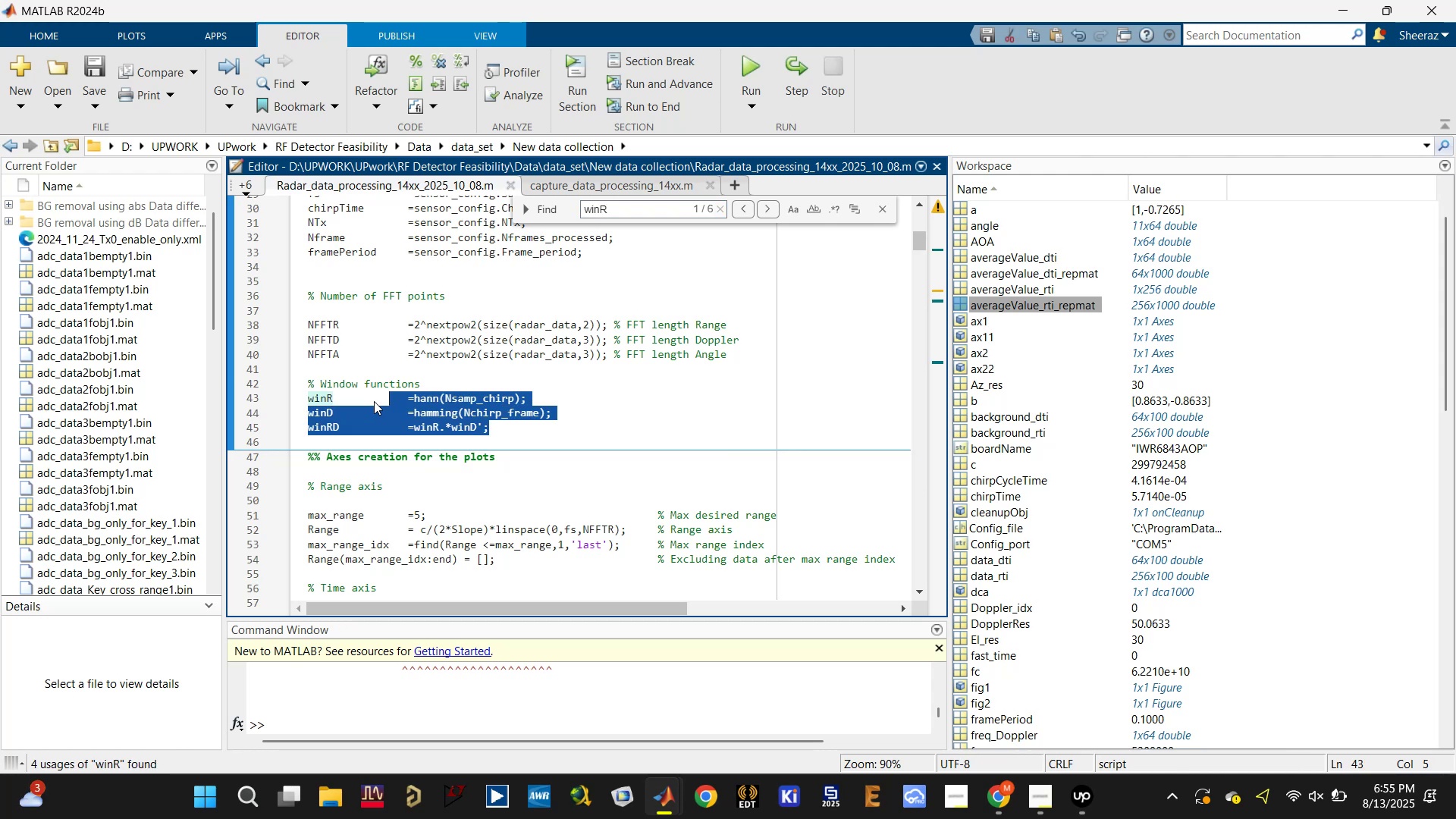 
key(Control+ControlLeft)
 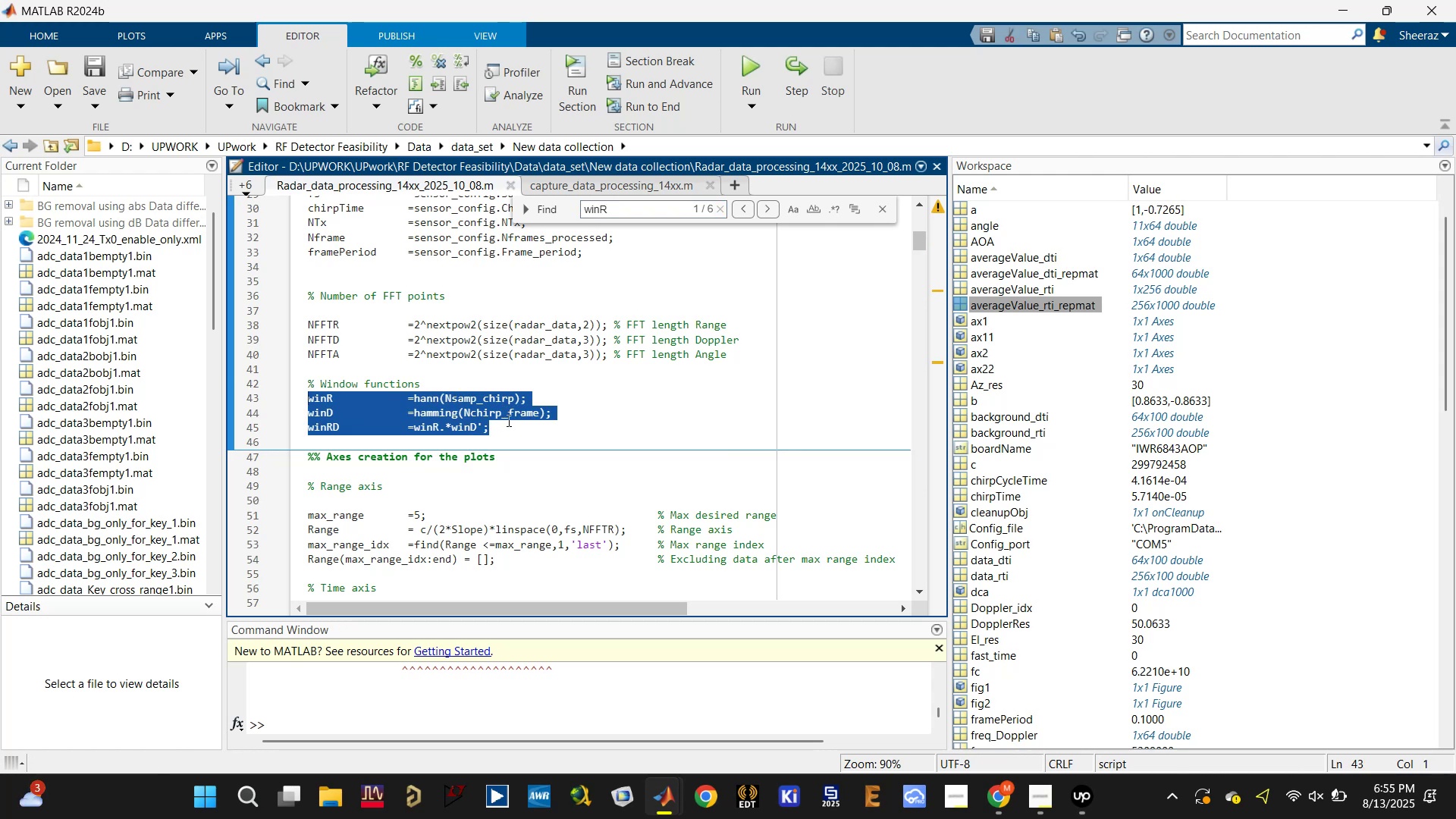 
left_click([512, 429])
 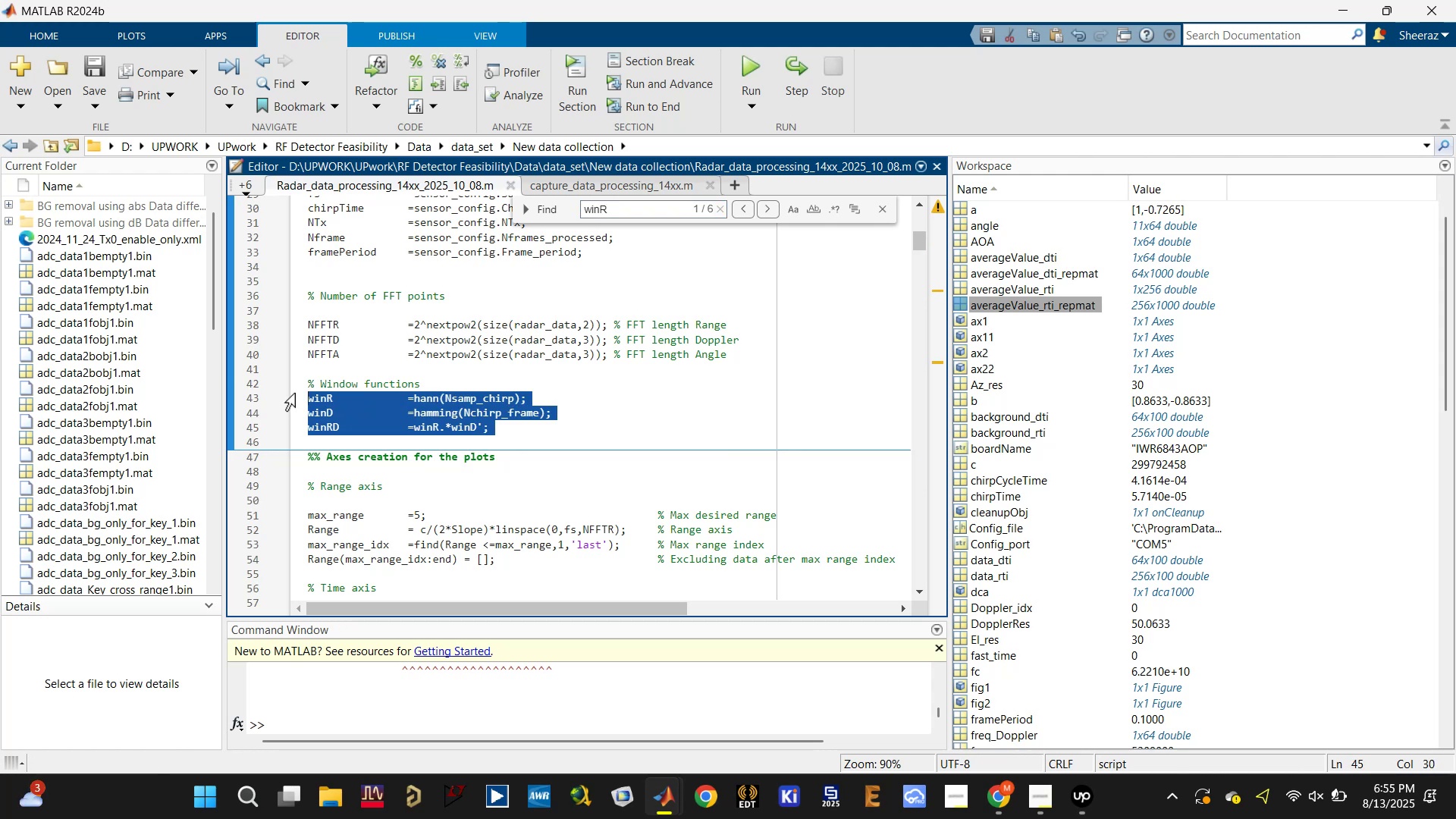 
key(Control+C)
 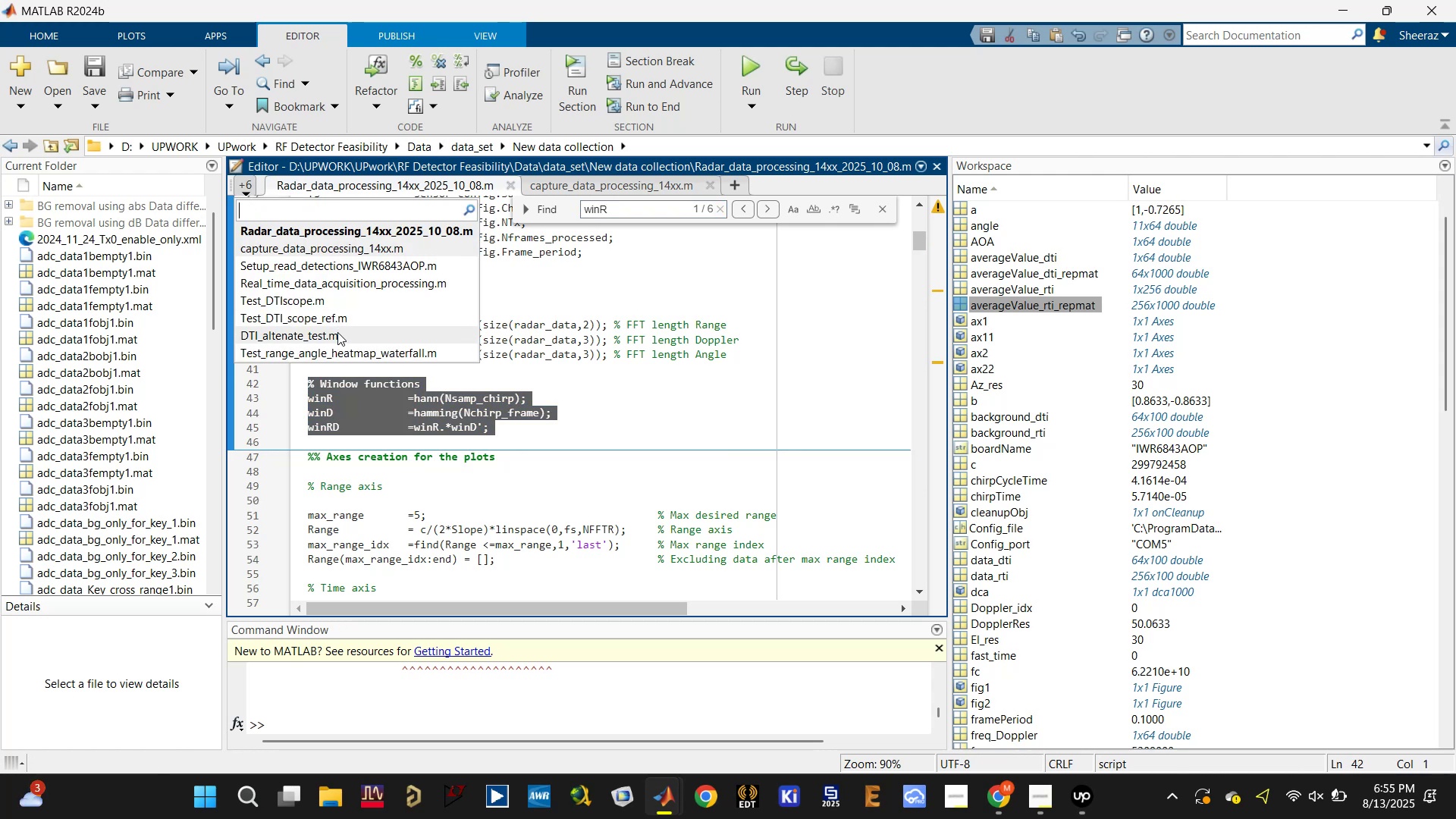 
left_click([349, 300])
 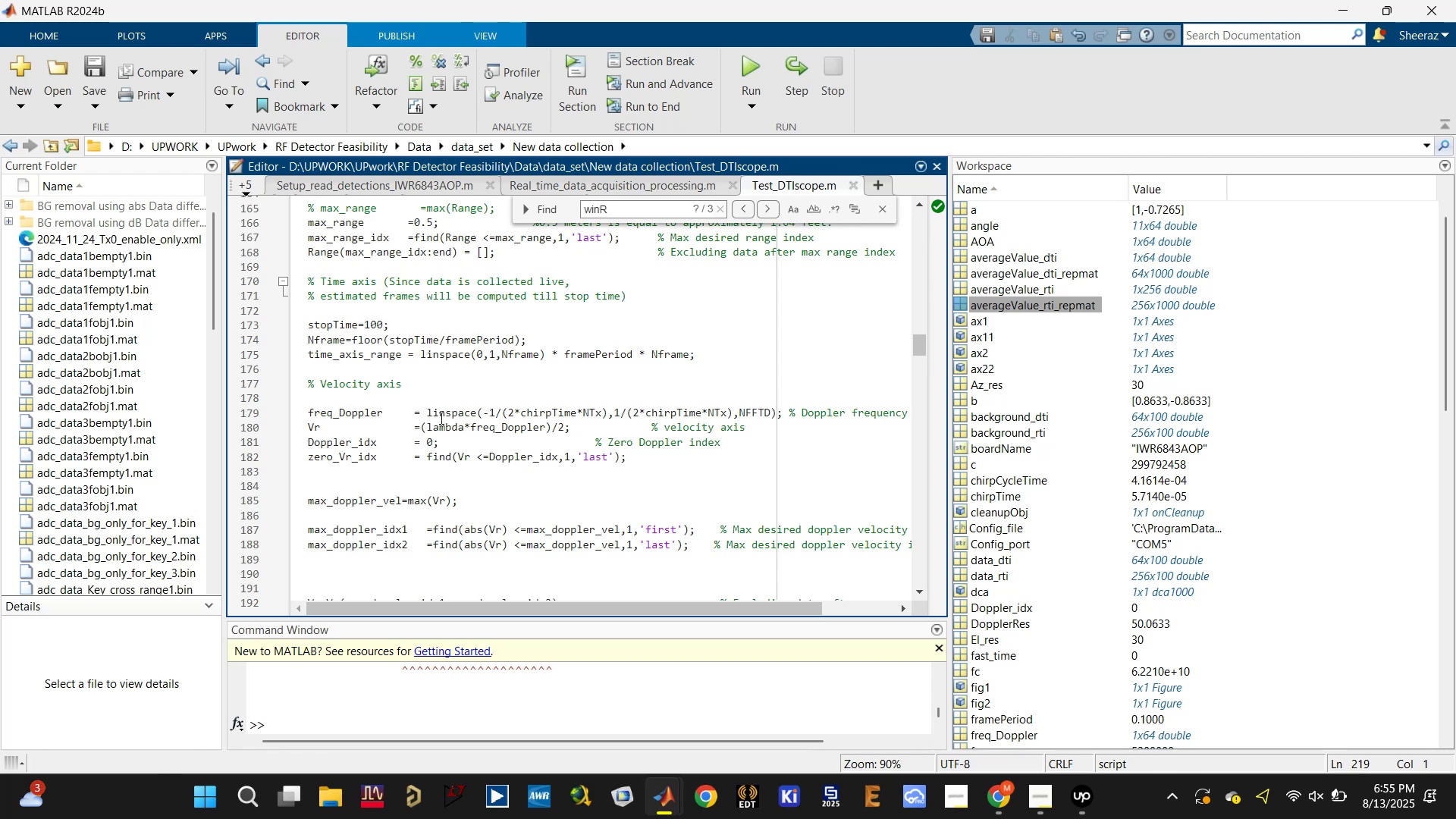 
scroll: coordinate [432, 416], scroll_direction: up, amount: 1.0
 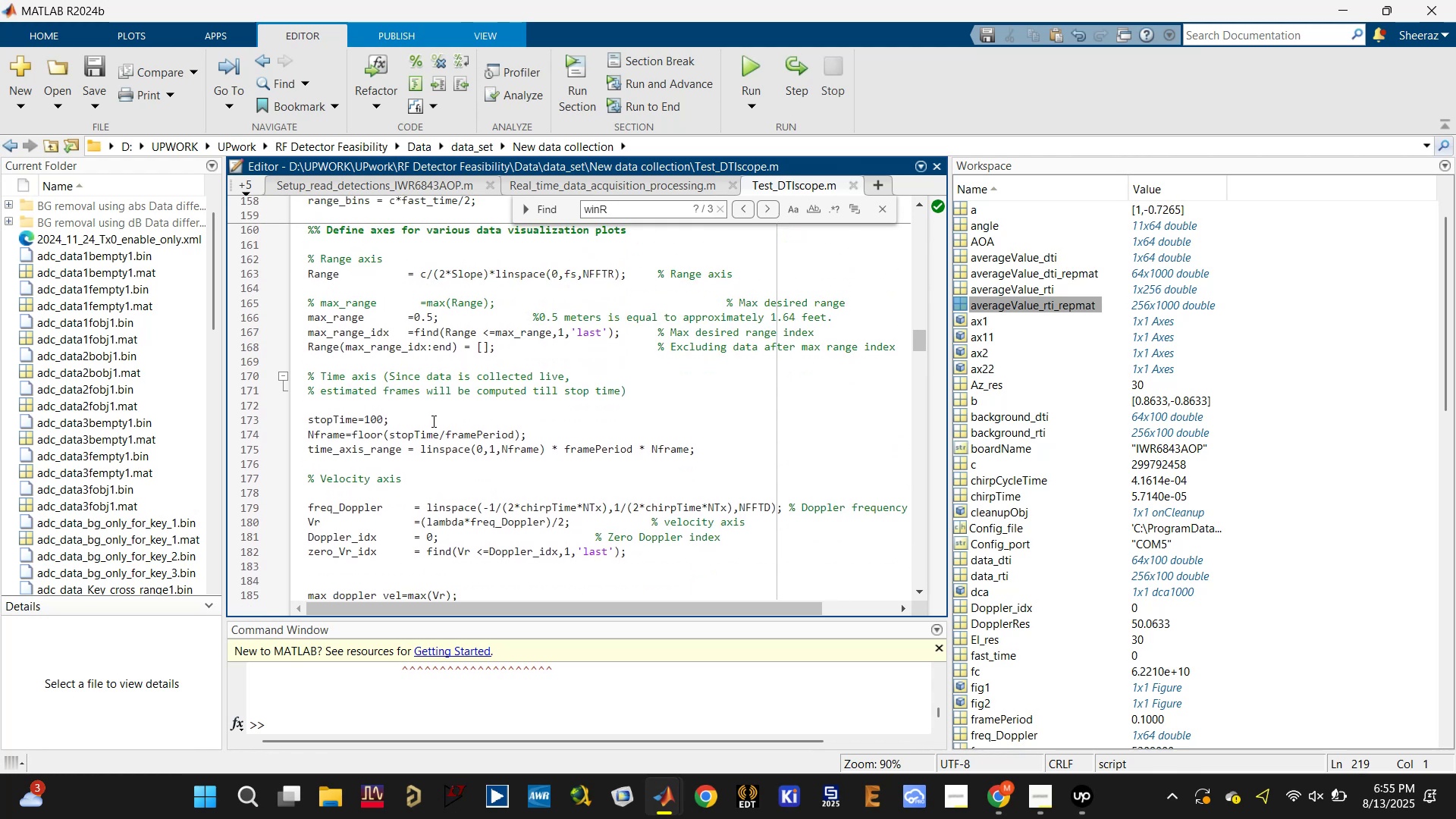 
scroll: coordinate [391, 466], scroll_direction: down, amount: 3.0
 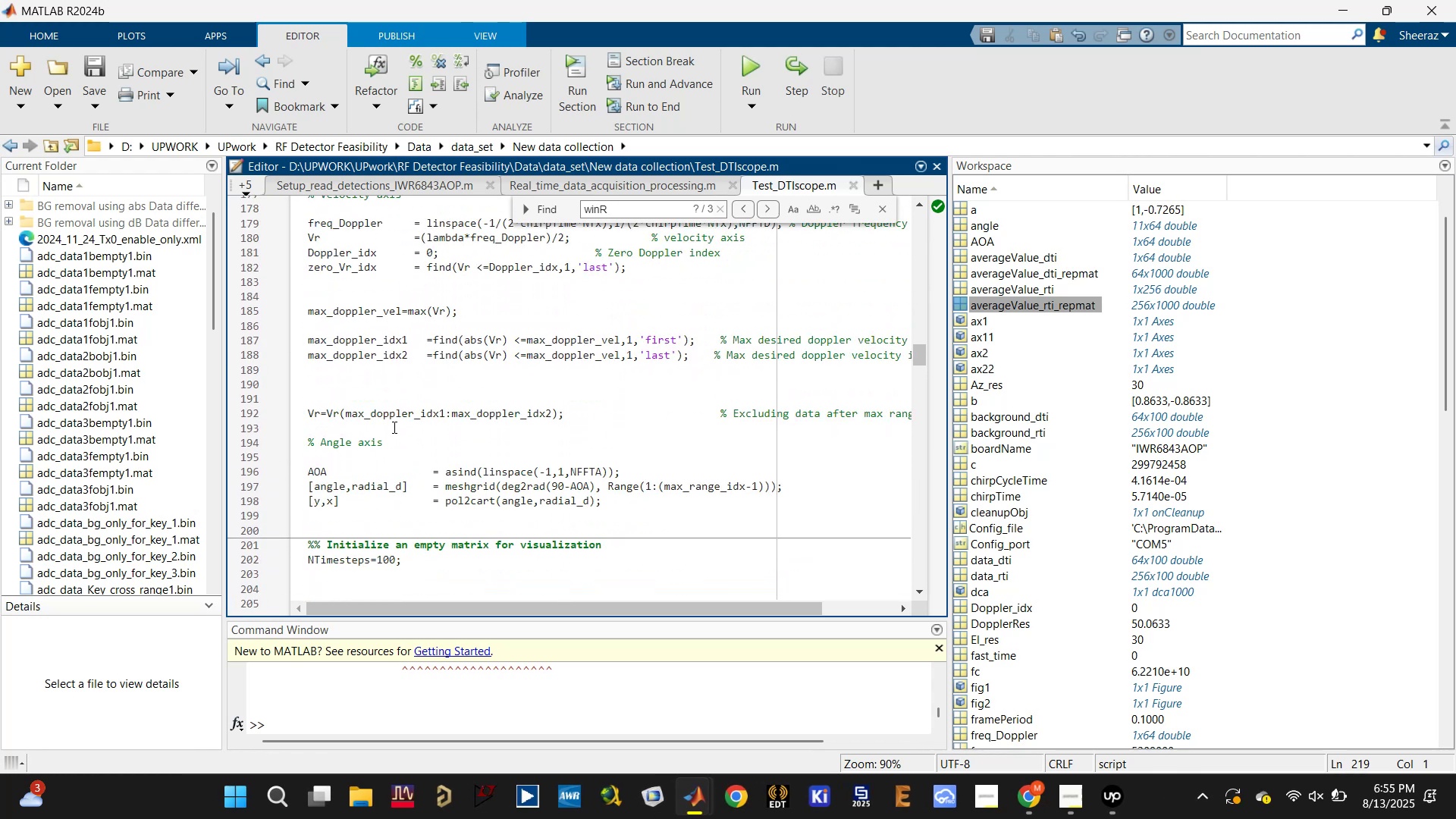 
scroll: coordinate [407, 479], scroll_direction: up, amount: 5.0
 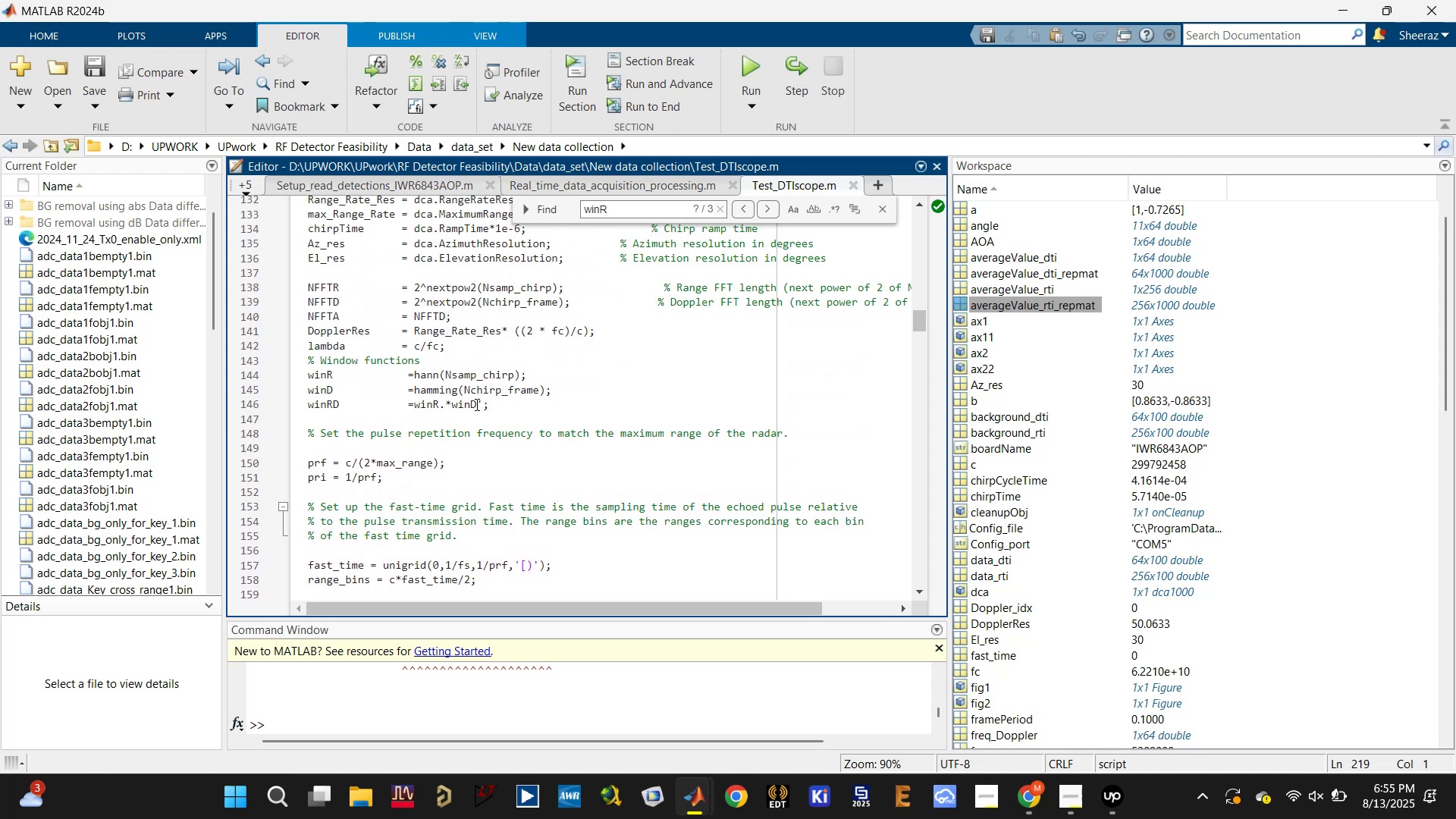 
left_click([428, 369])
 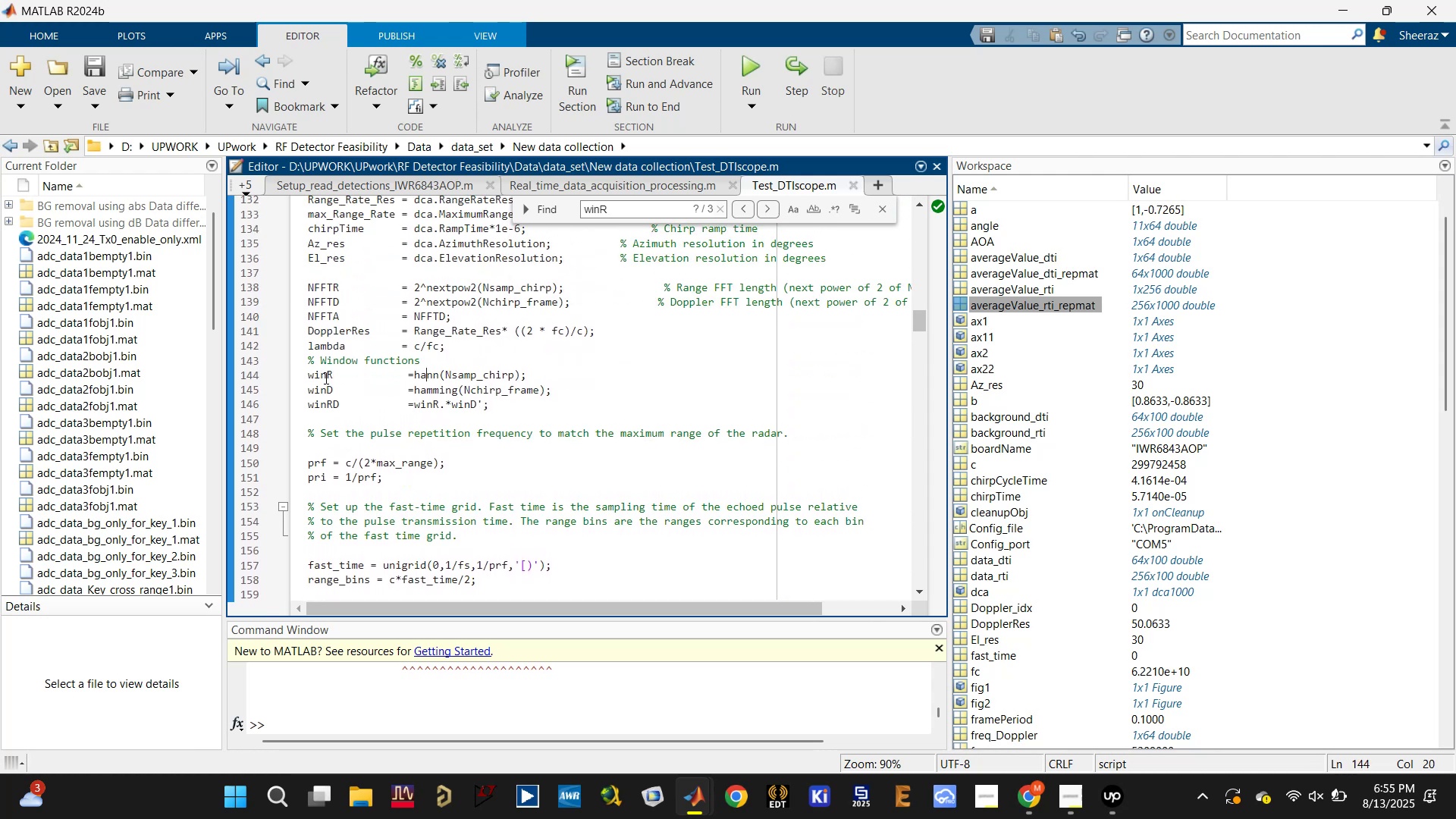 
key(Control+S)
 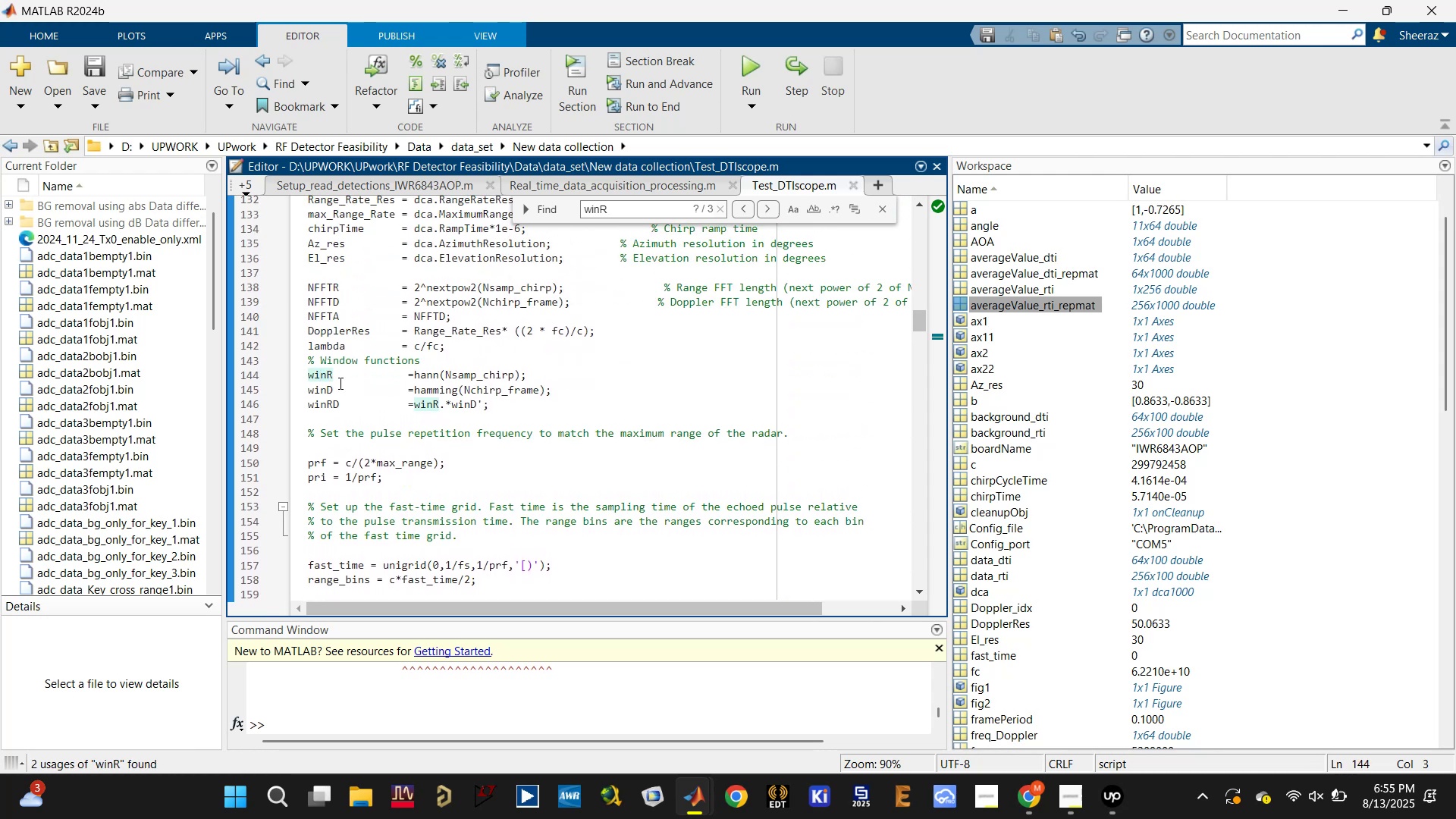 
key(Control+S)
 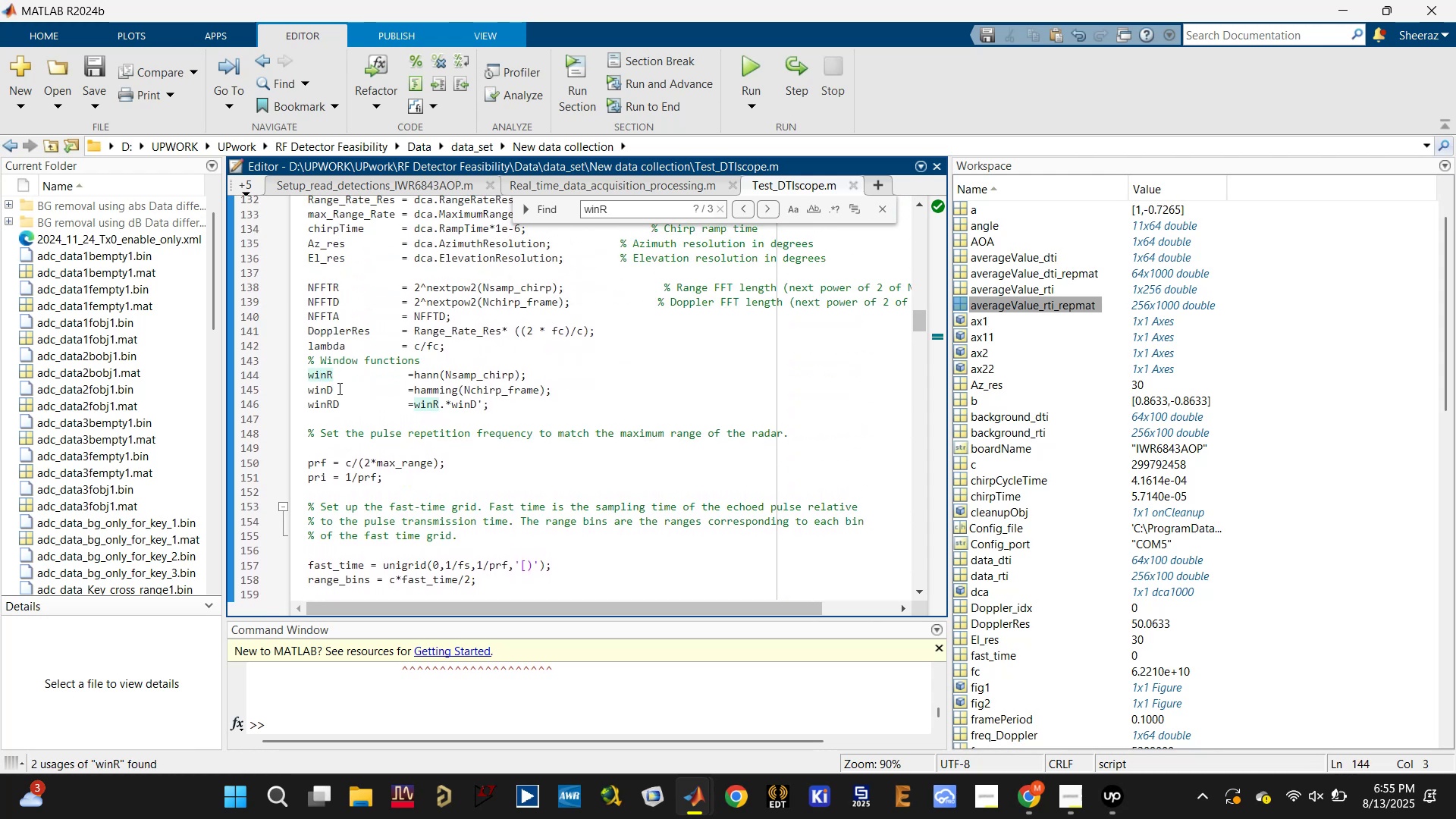 
left_click([503, 369])
 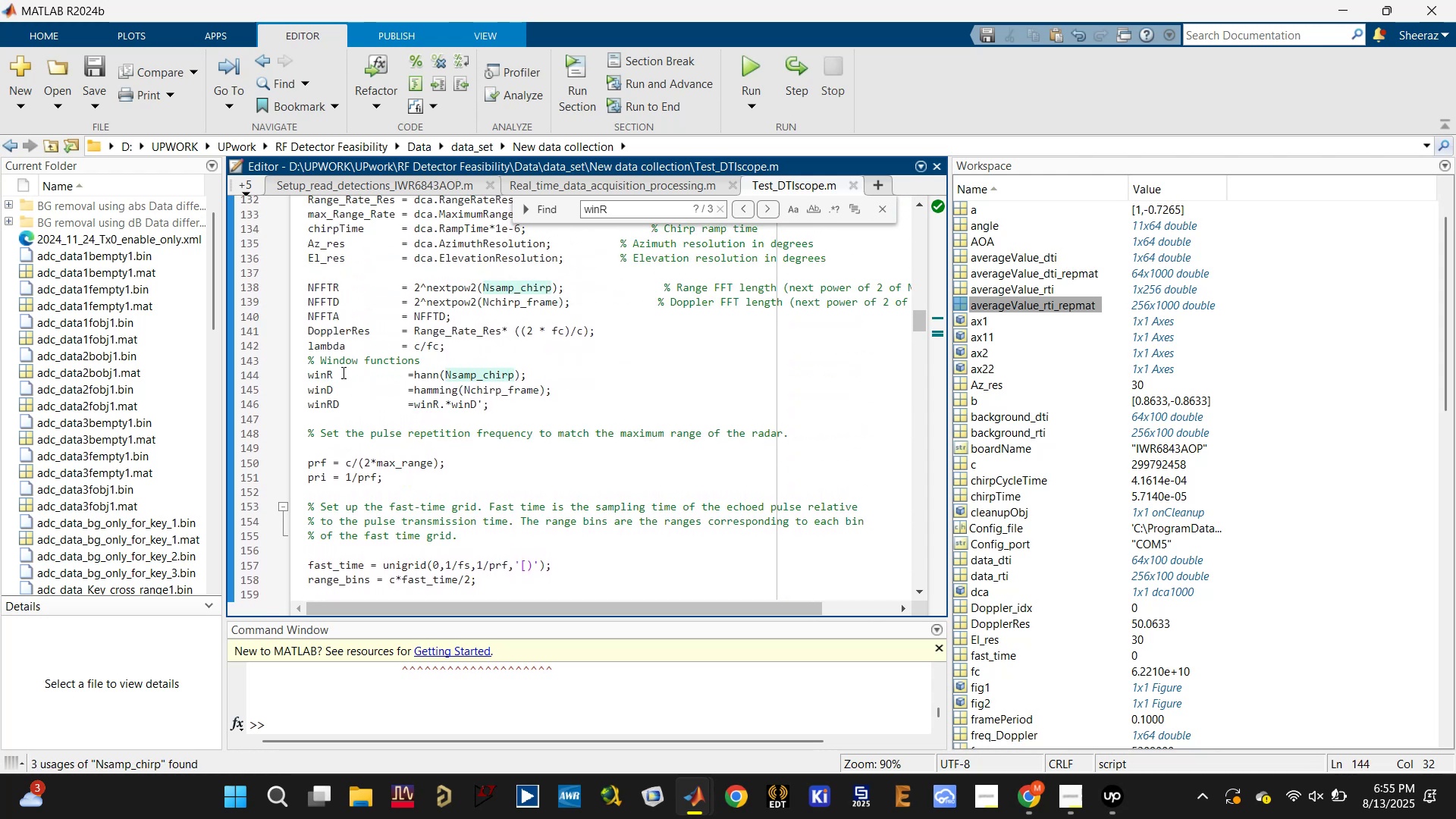 
left_click([312, 374])
 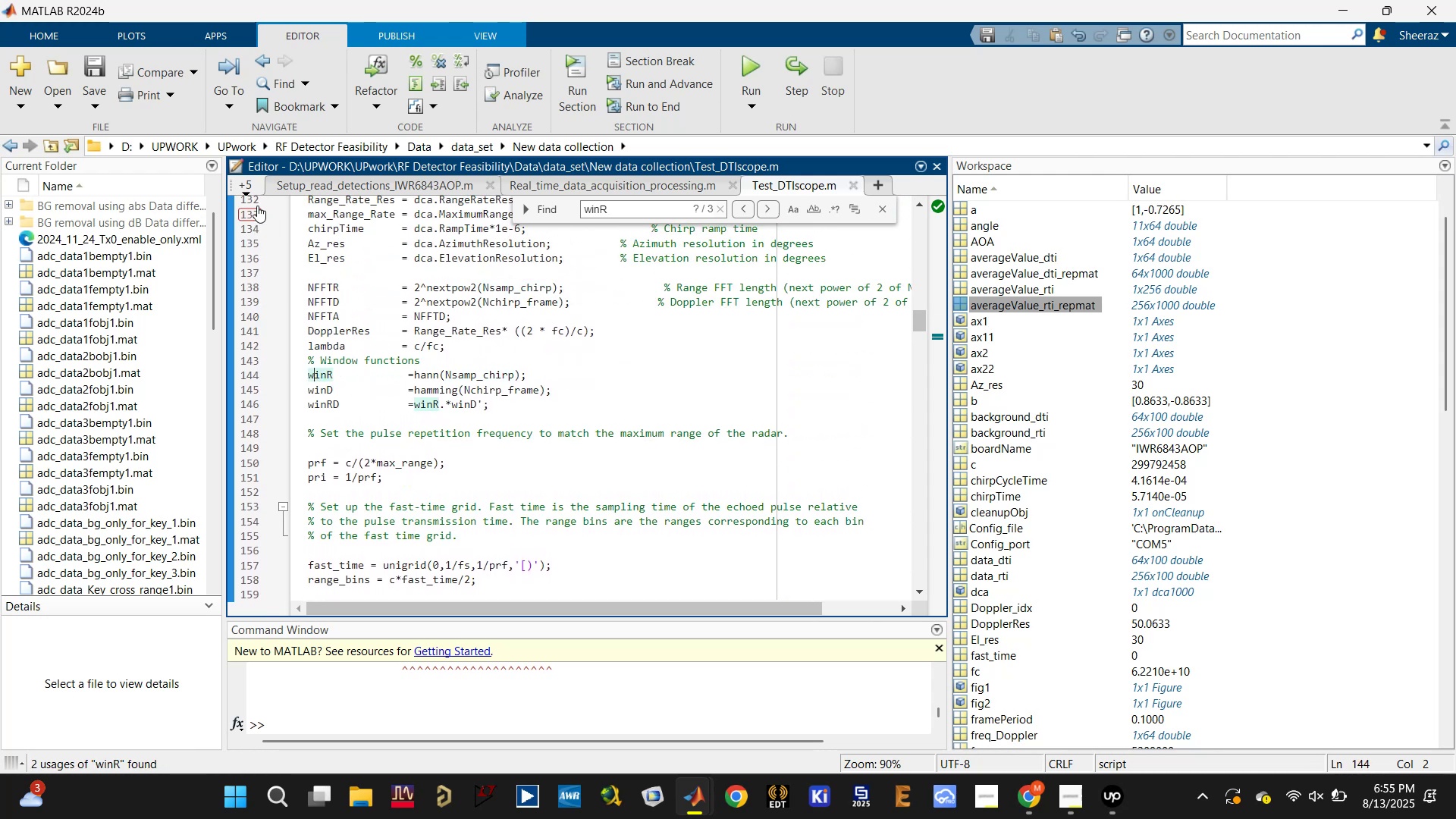 
left_click([248, 187])
 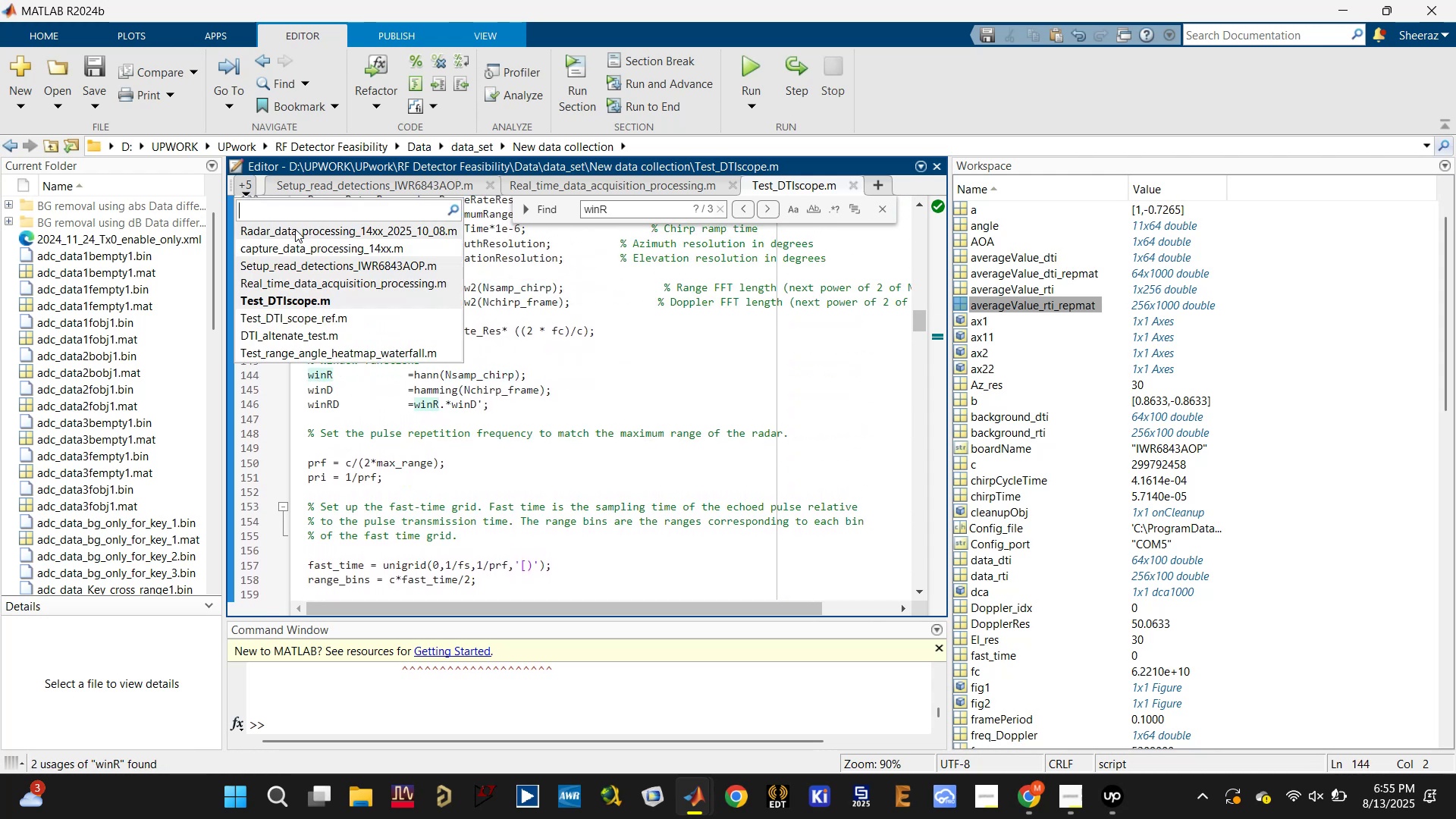 
left_click([292, 234])
 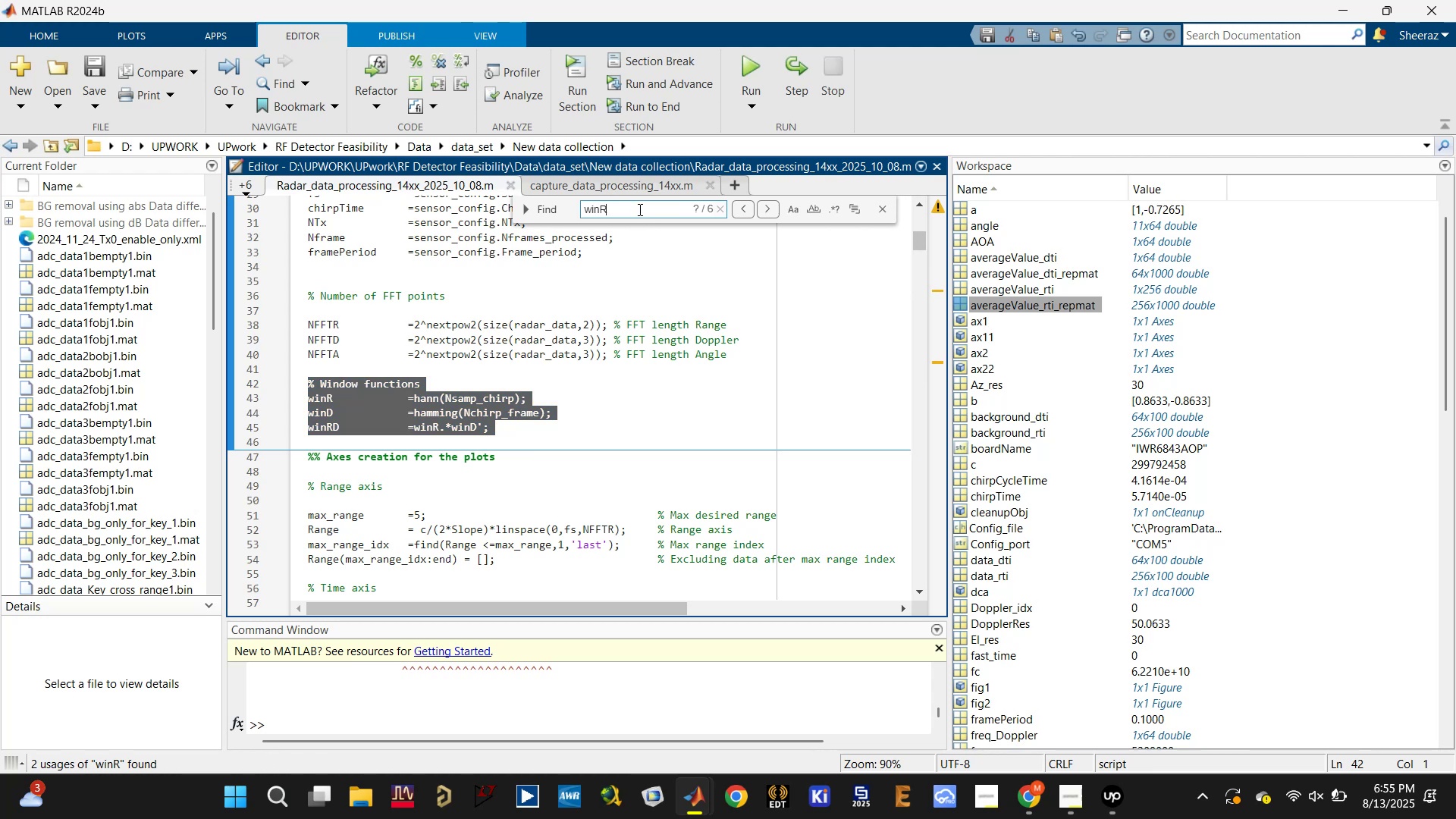 
left_click([639, 209])
 